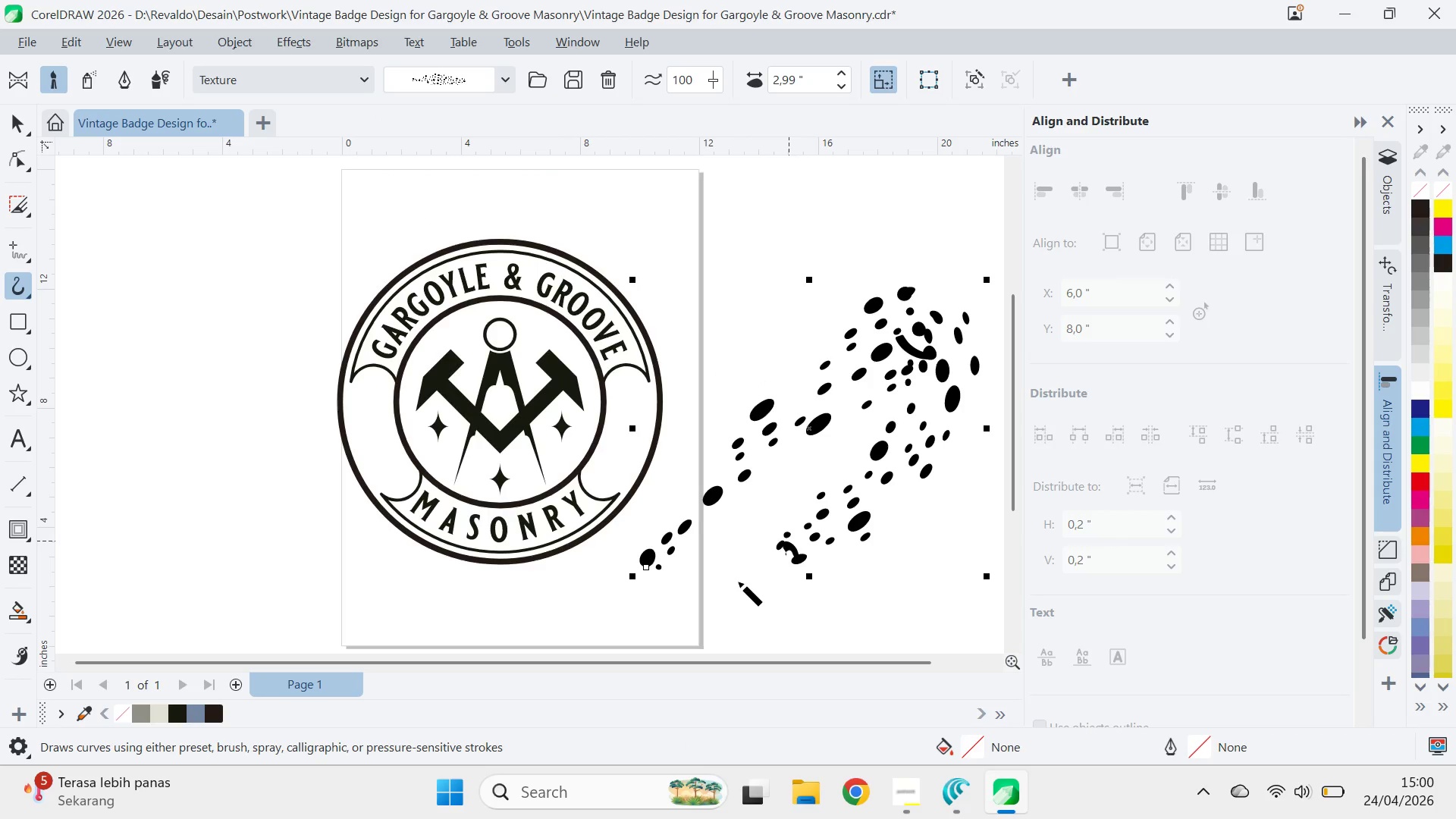 
key(Control+Z)
 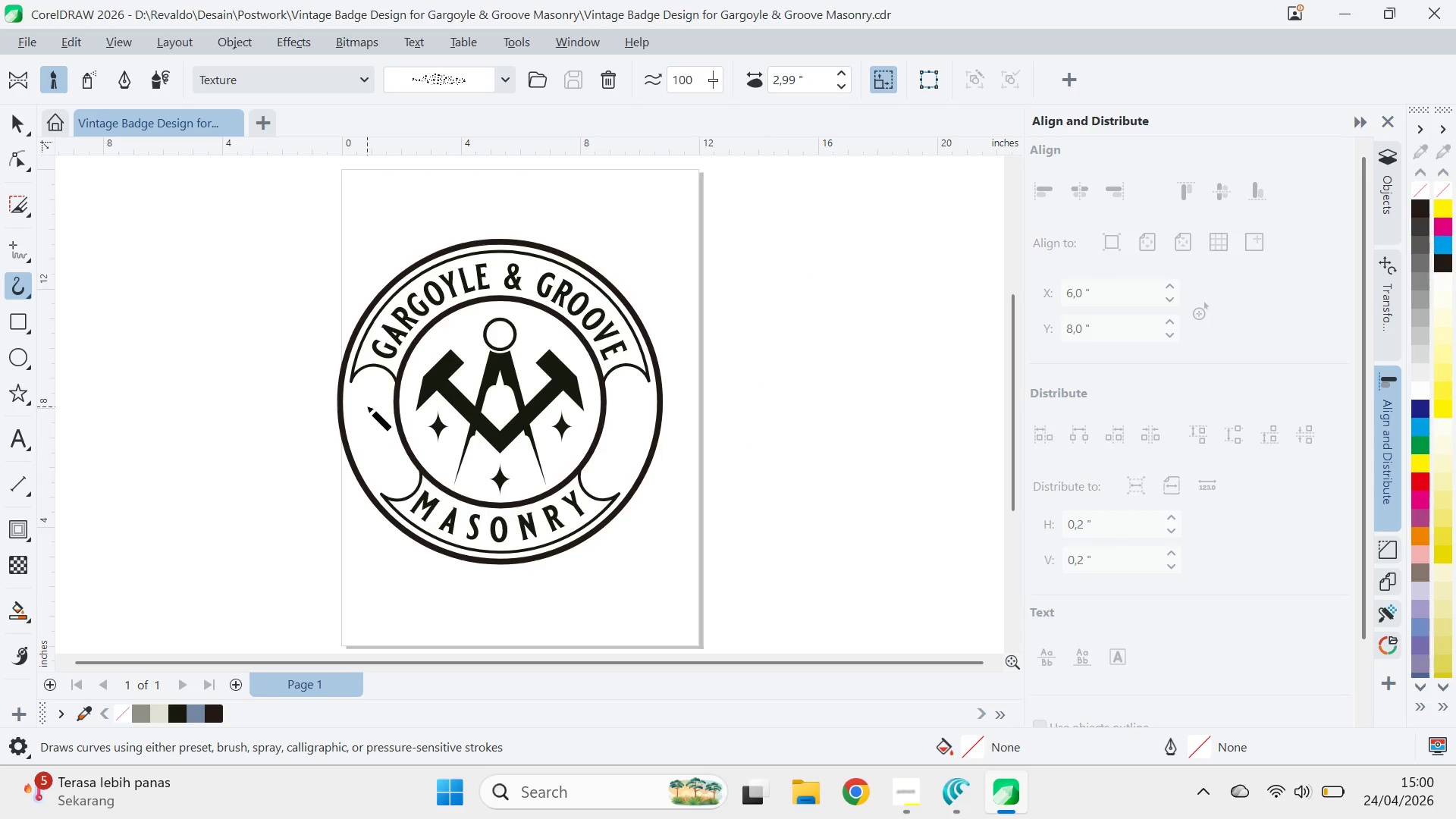 
left_click_drag(start_coordinate=[367, 392], to_coordinate=[432, 514])
 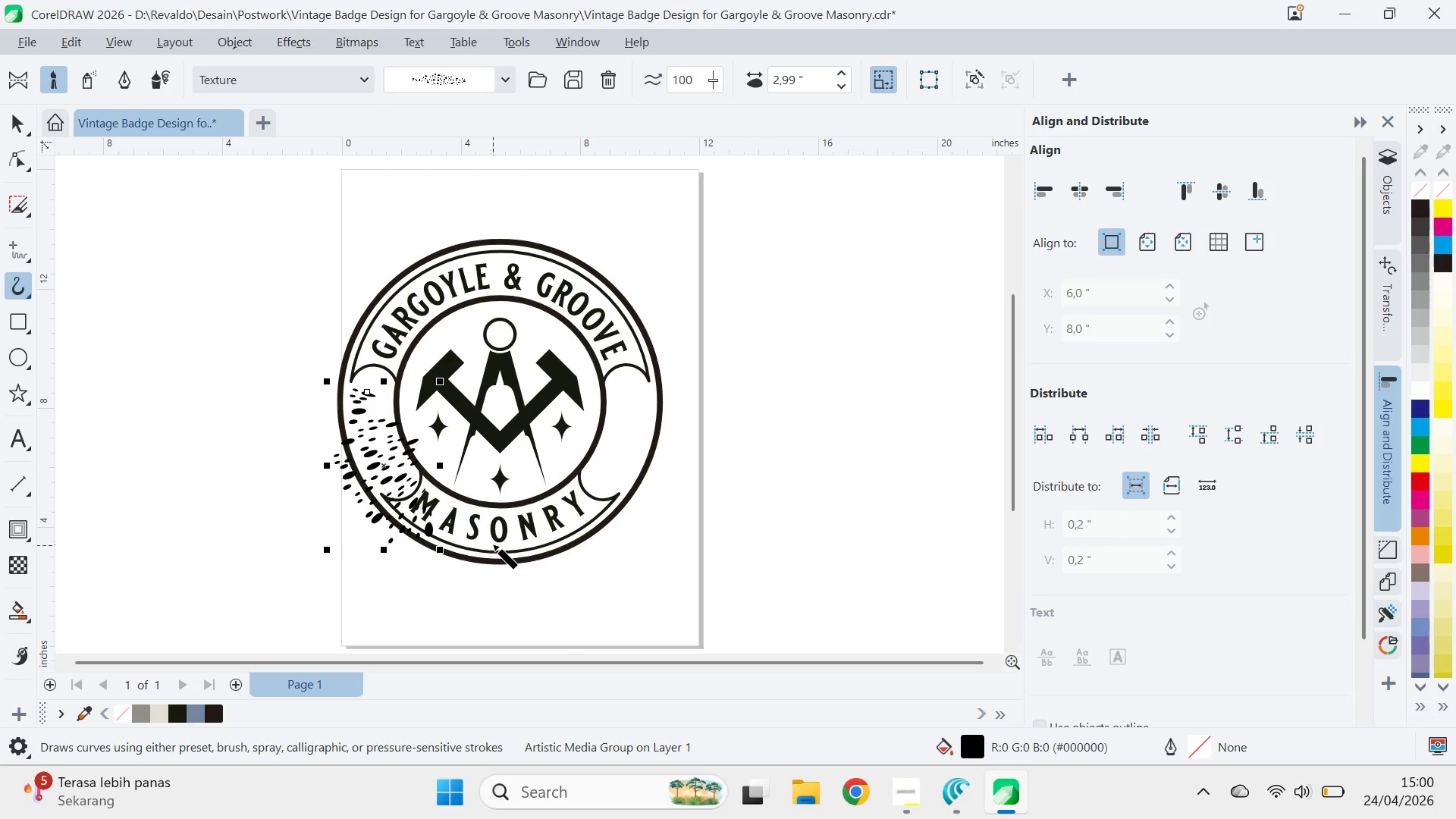 
key(Control+Z)
 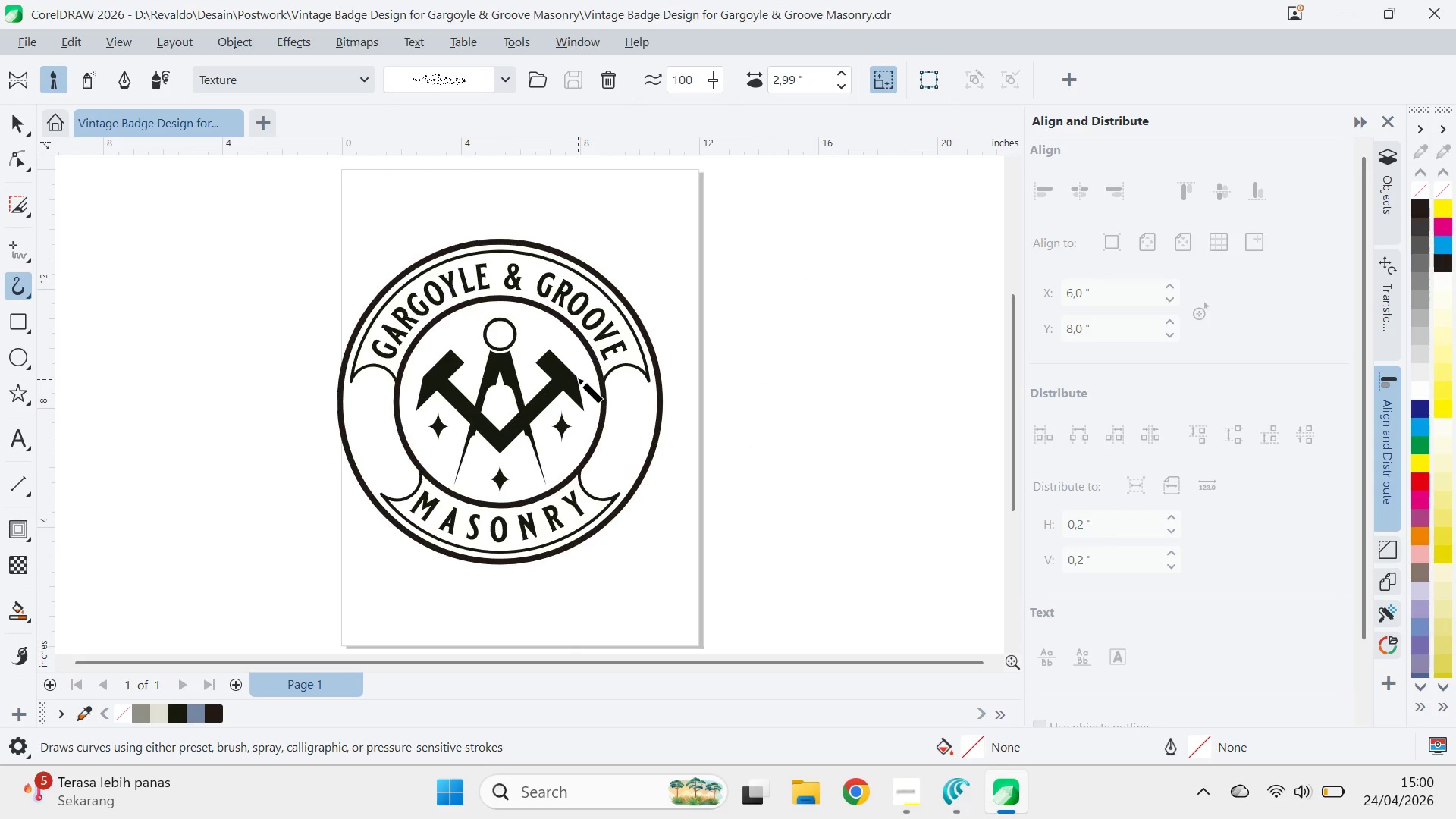 
left_click_drag(start_coordinate=[579, 382], to_coordinate=[484, 512])
 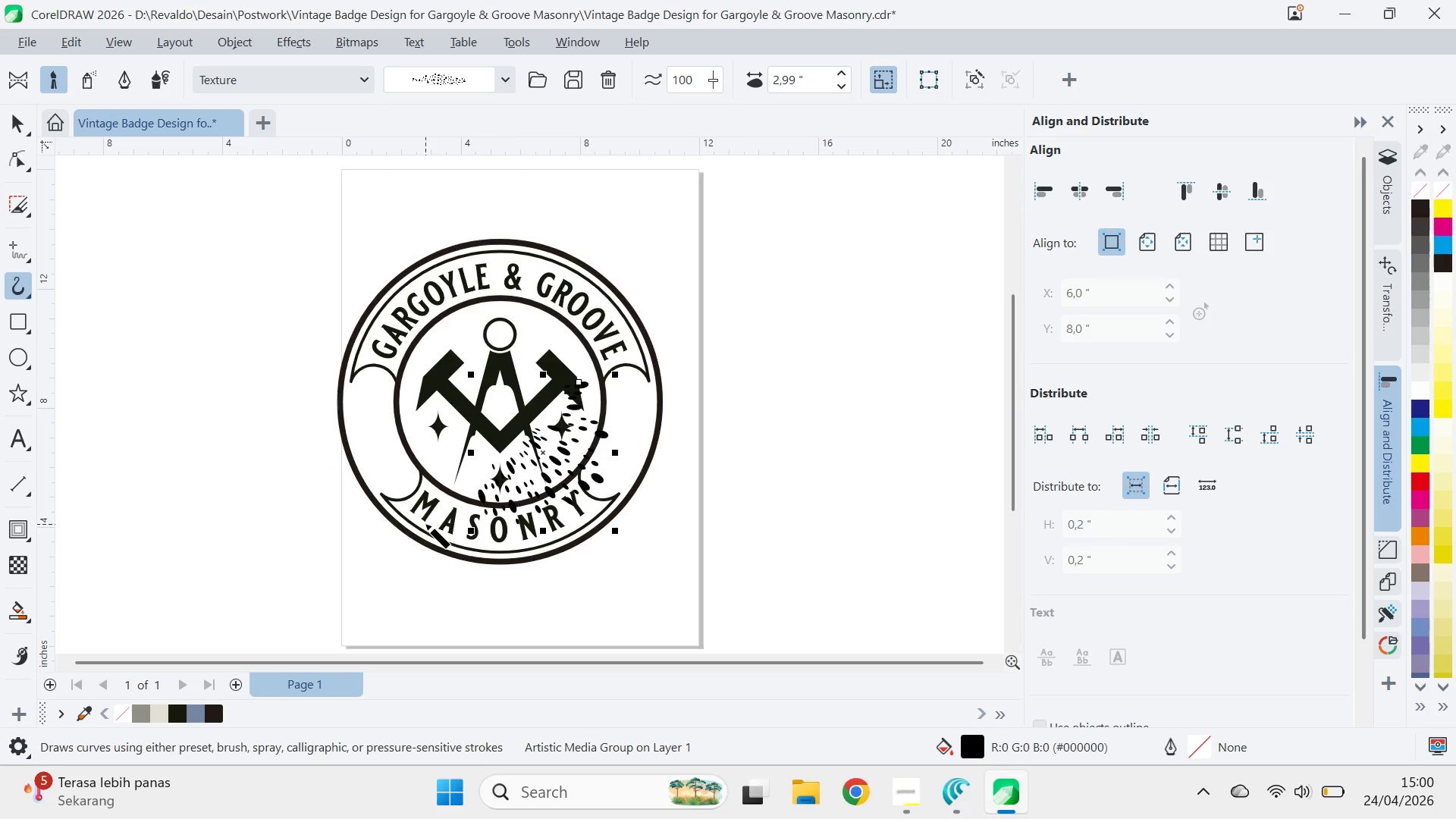 
key(Control+Z)
 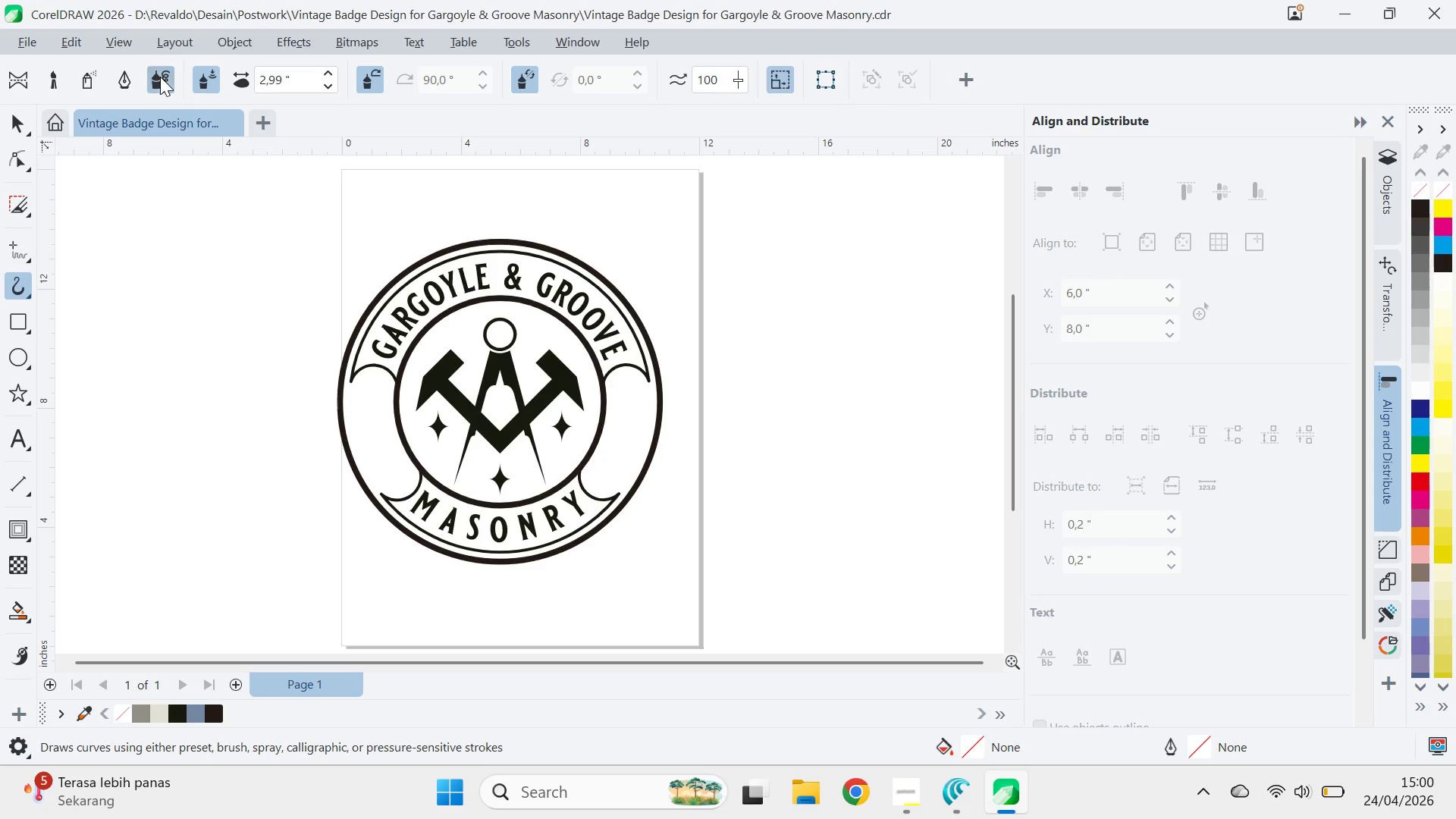 
left_click_drag(start_coordinate=[787, 313], to_coordinate=[758, 415])
 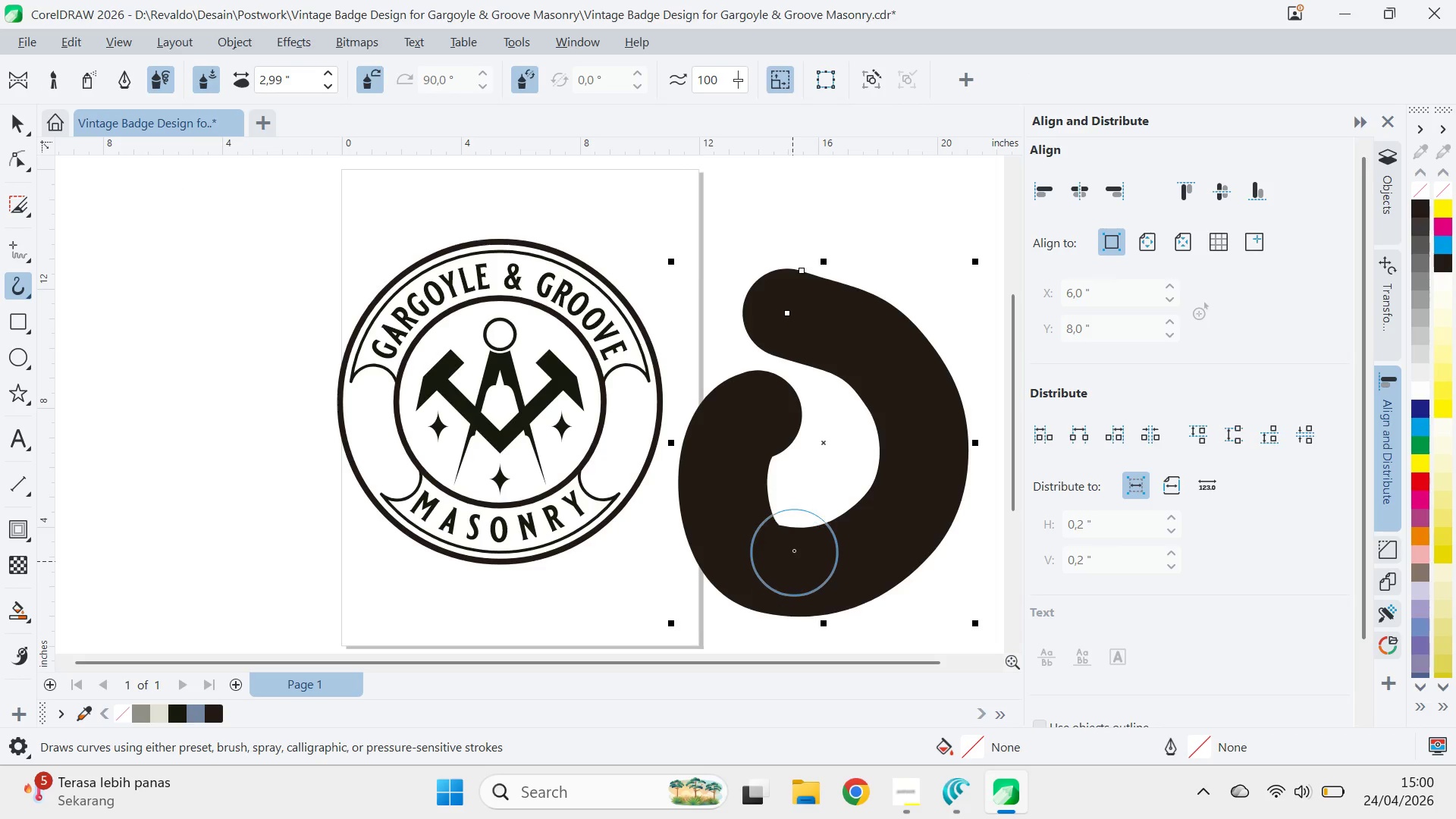 
key(Control+ControlLeft)
 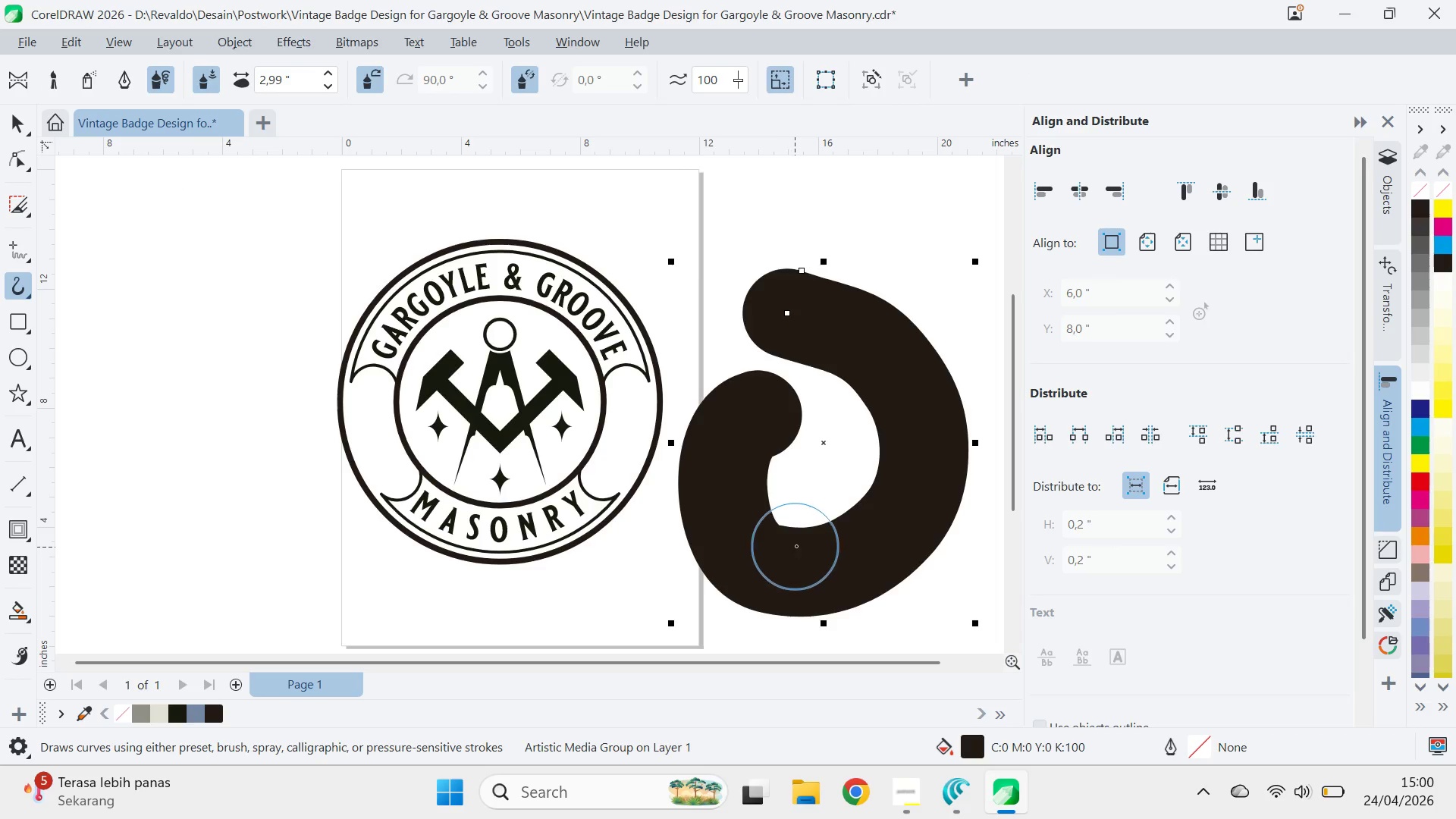 
key(Control+Z)
 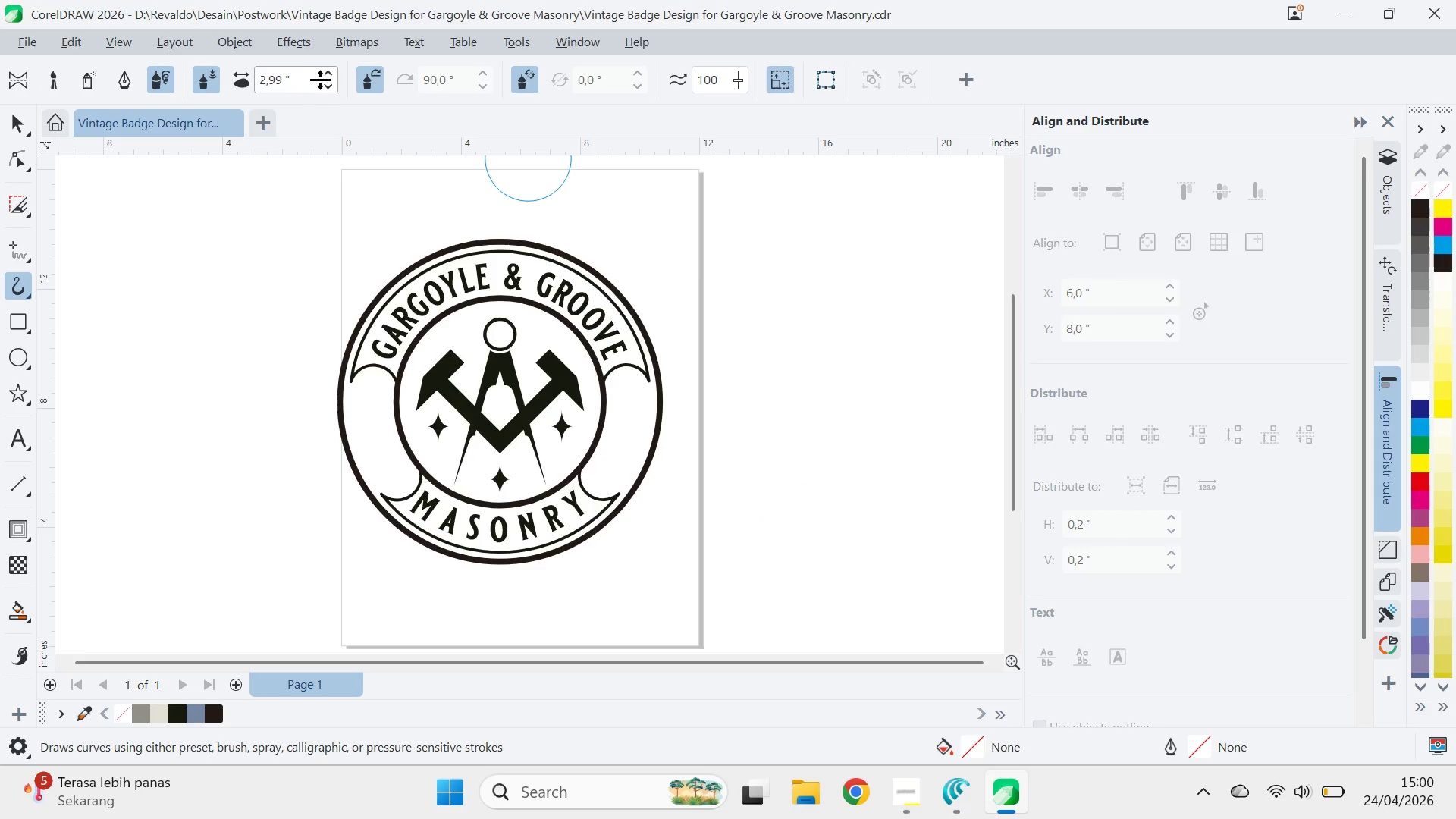 
left_click_drag(start_coordinate=[328, 79], to_coordinate=[331, 271])
 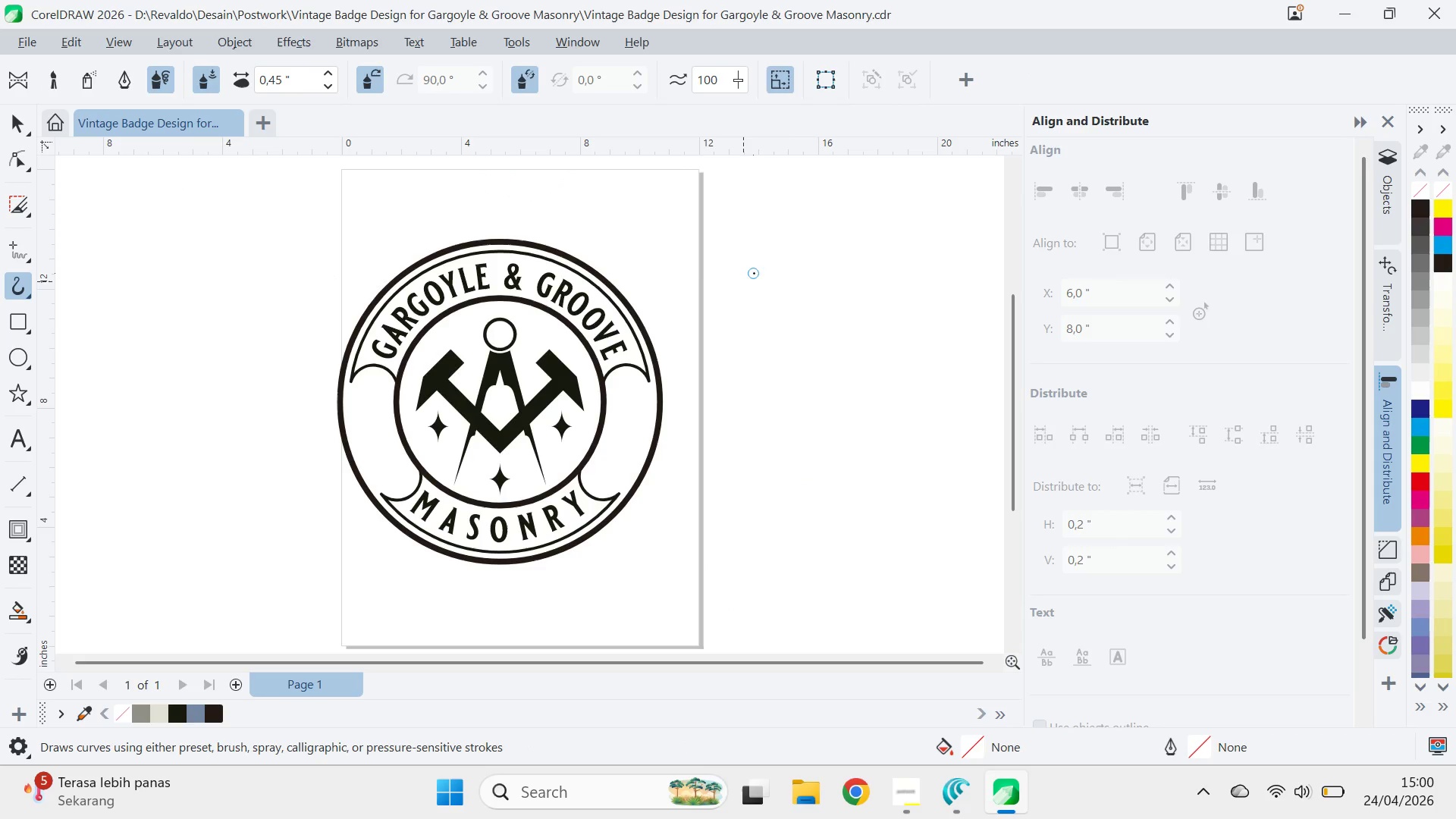 
left_click_drag(start_coordinate=[754, 272], to_coordinate=[925, 473])
 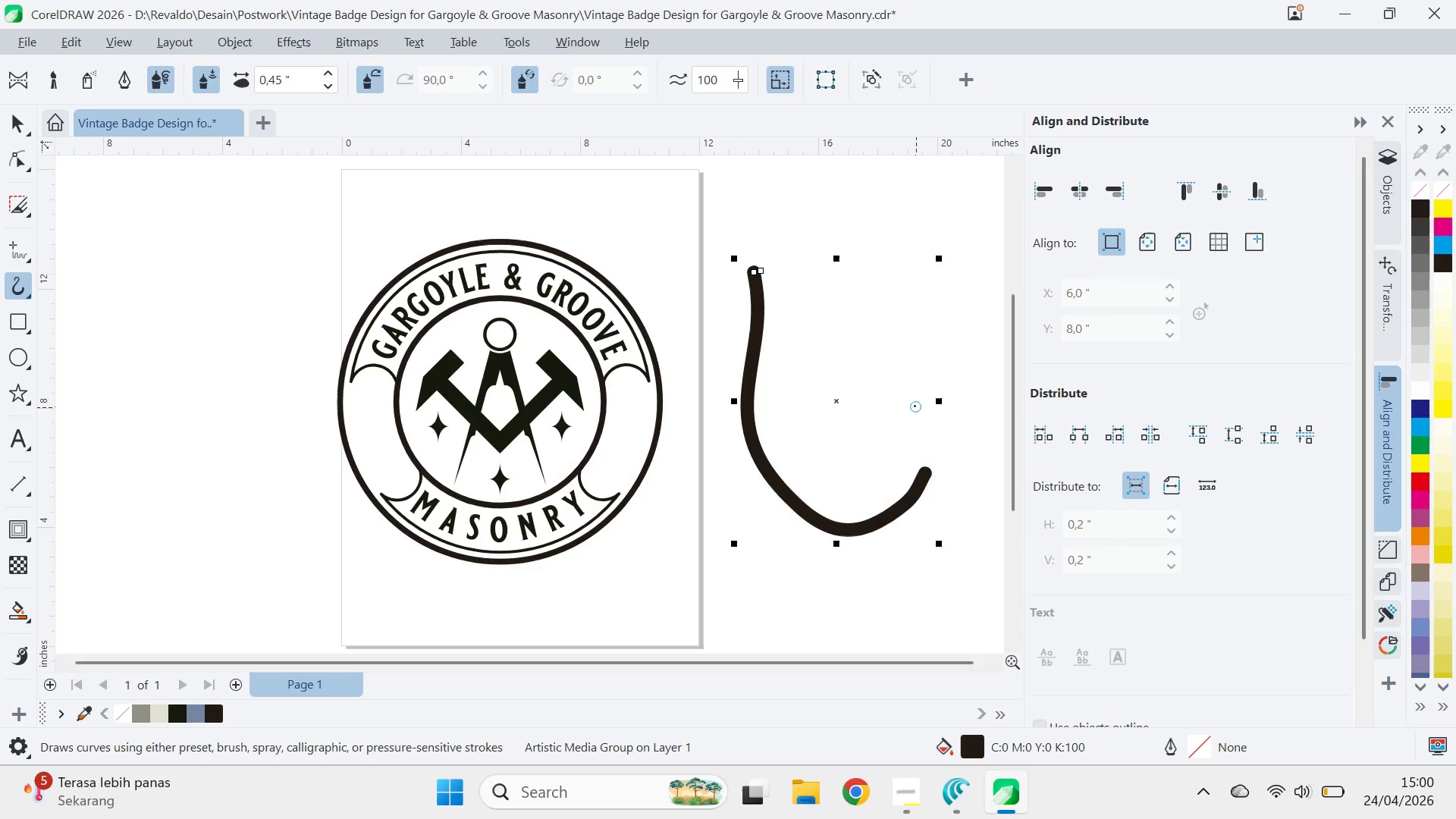 
hold_key(key=ControlLeft, duration=0.7)
 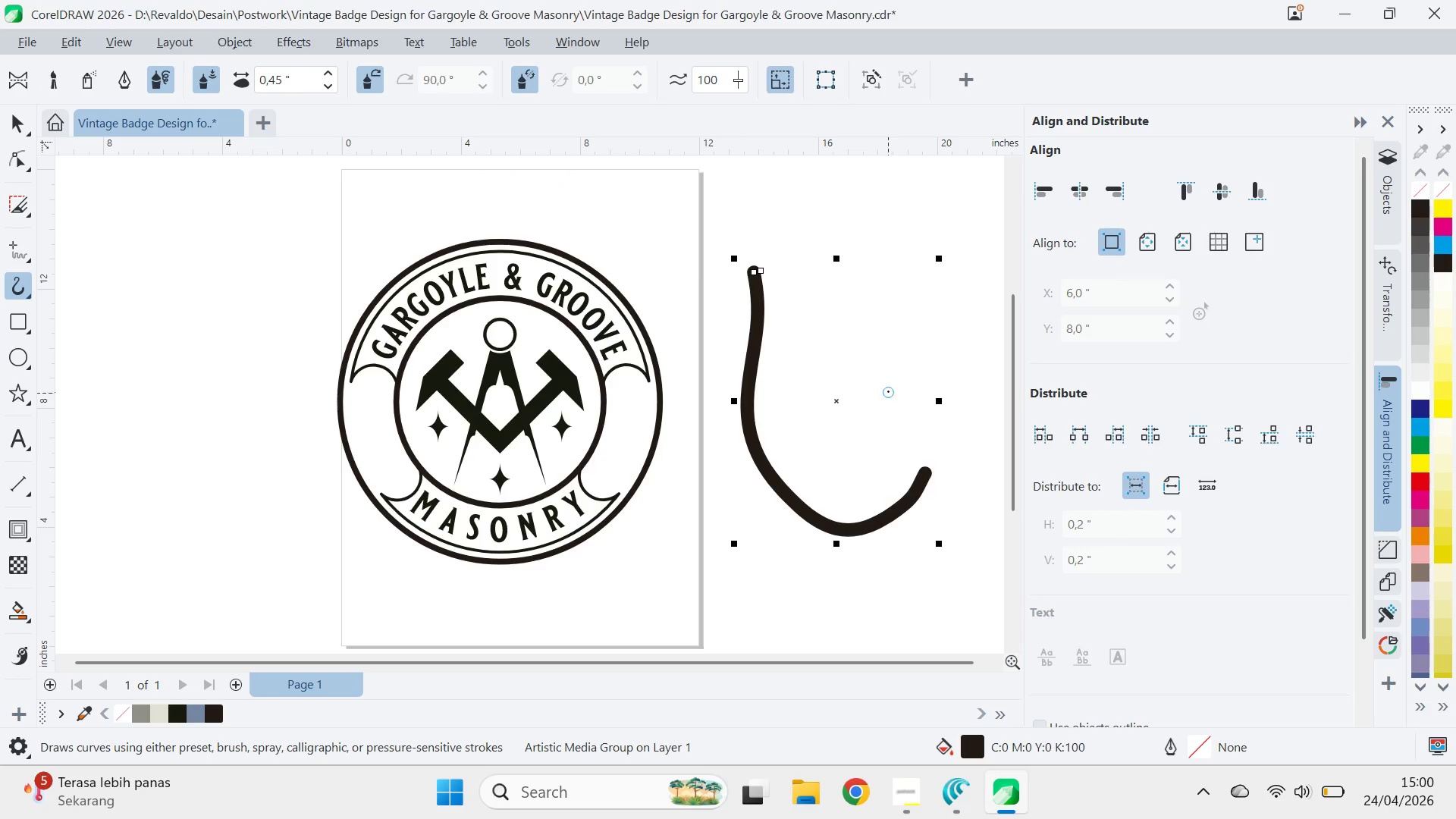 
key(V)
 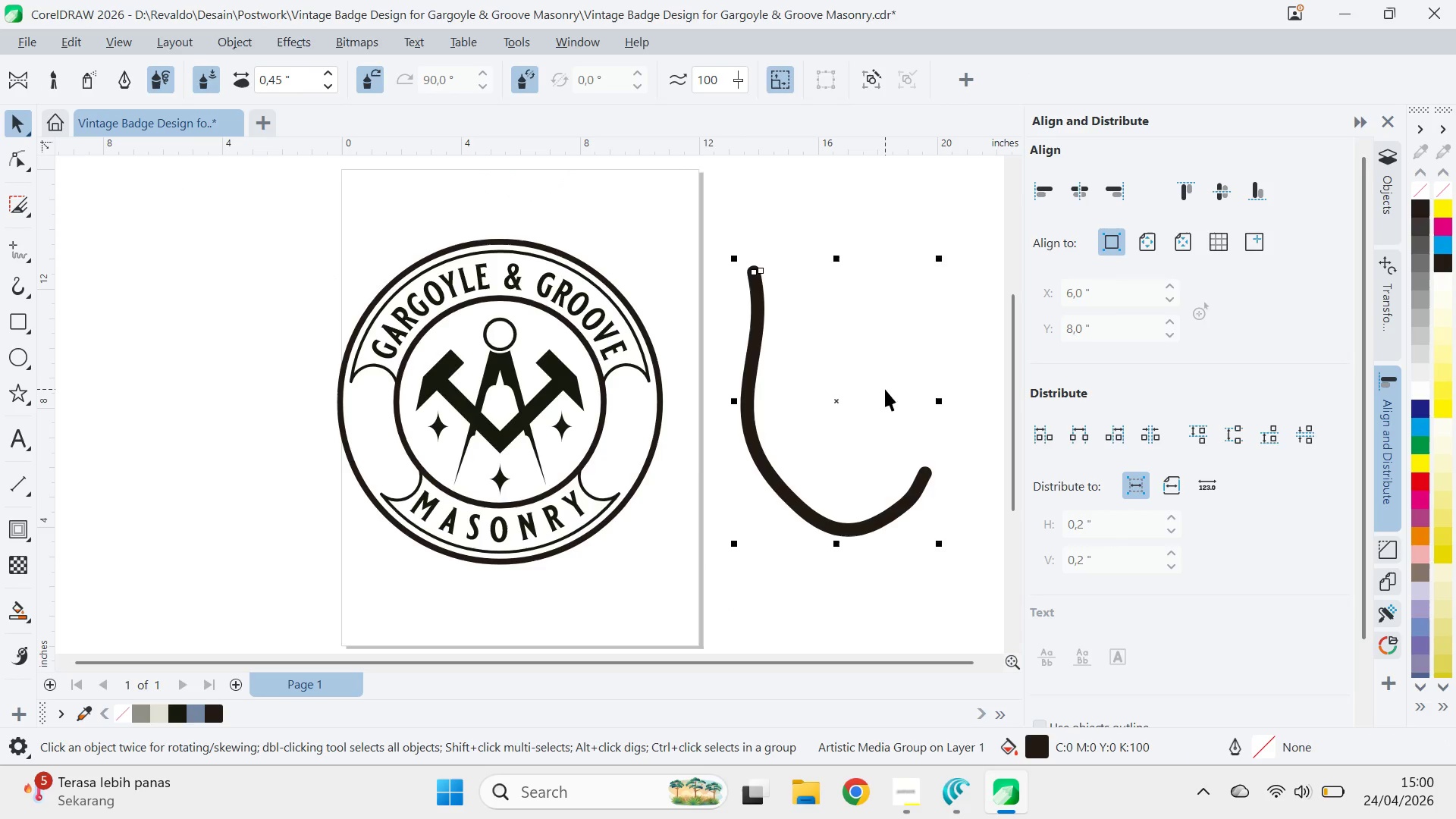 
key(A)
 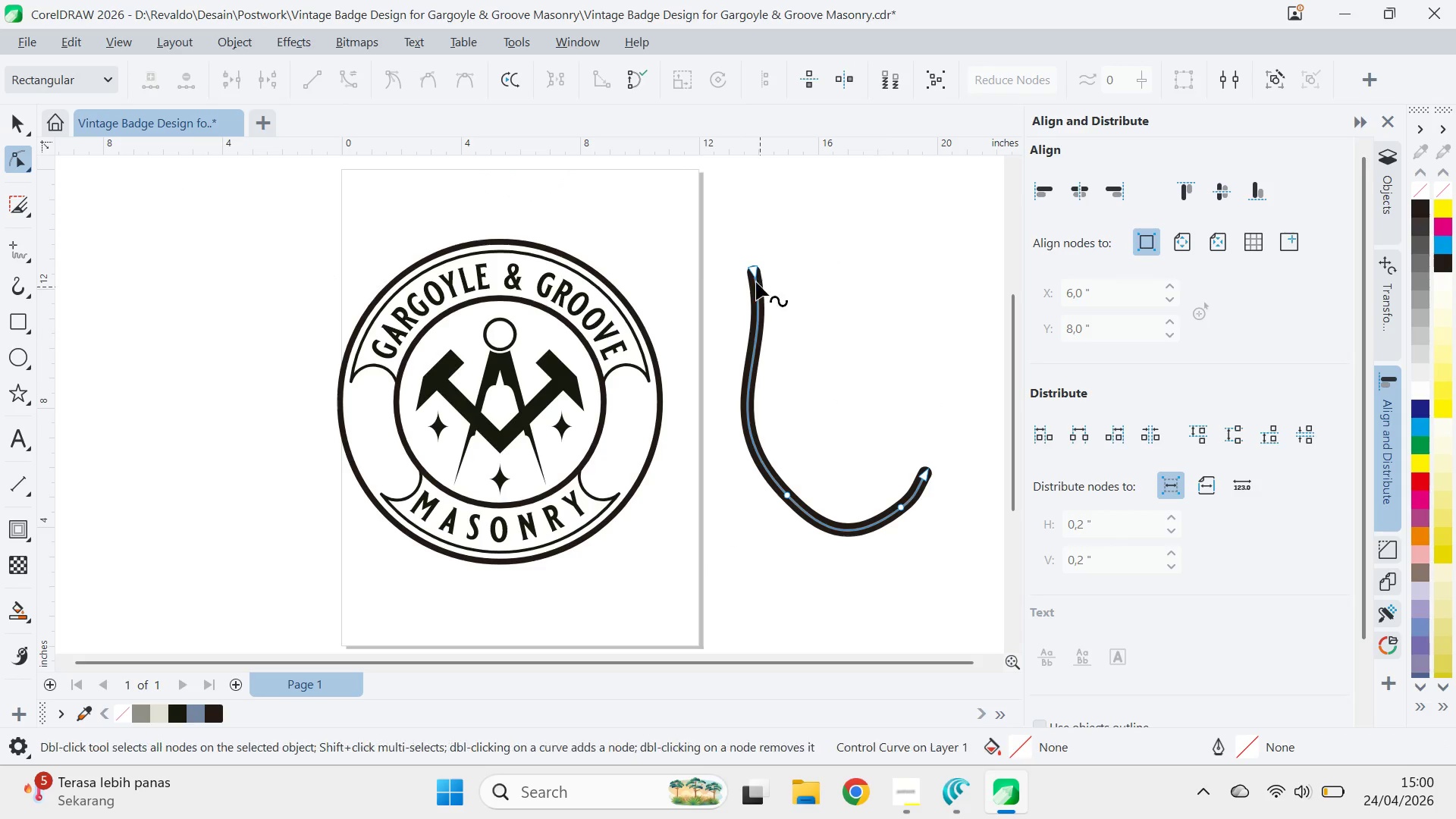 
left_click_drag(start_coordinate=[754, 271], to_coordinate=[847, 243])
 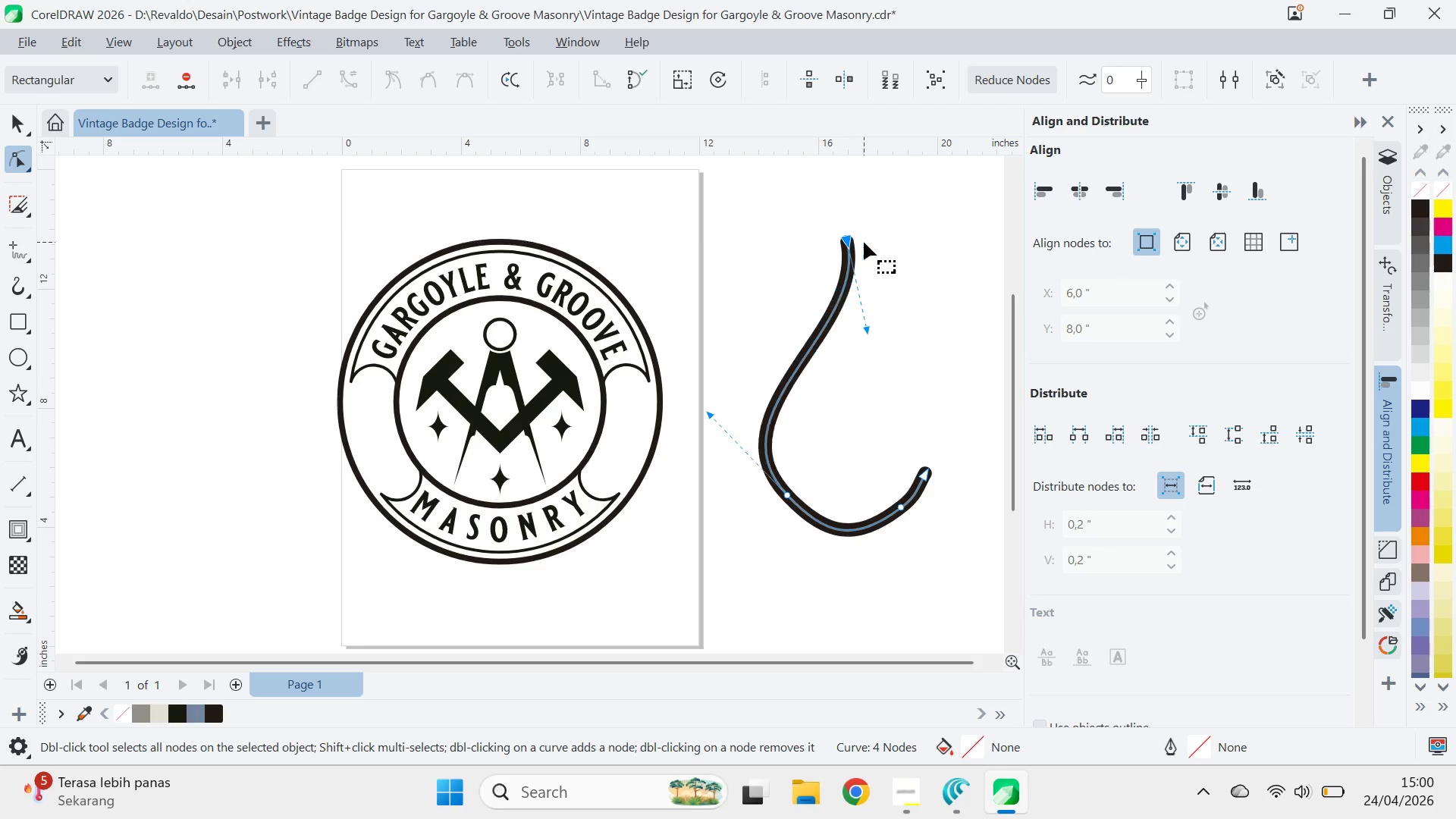 
key(Control+Z)
 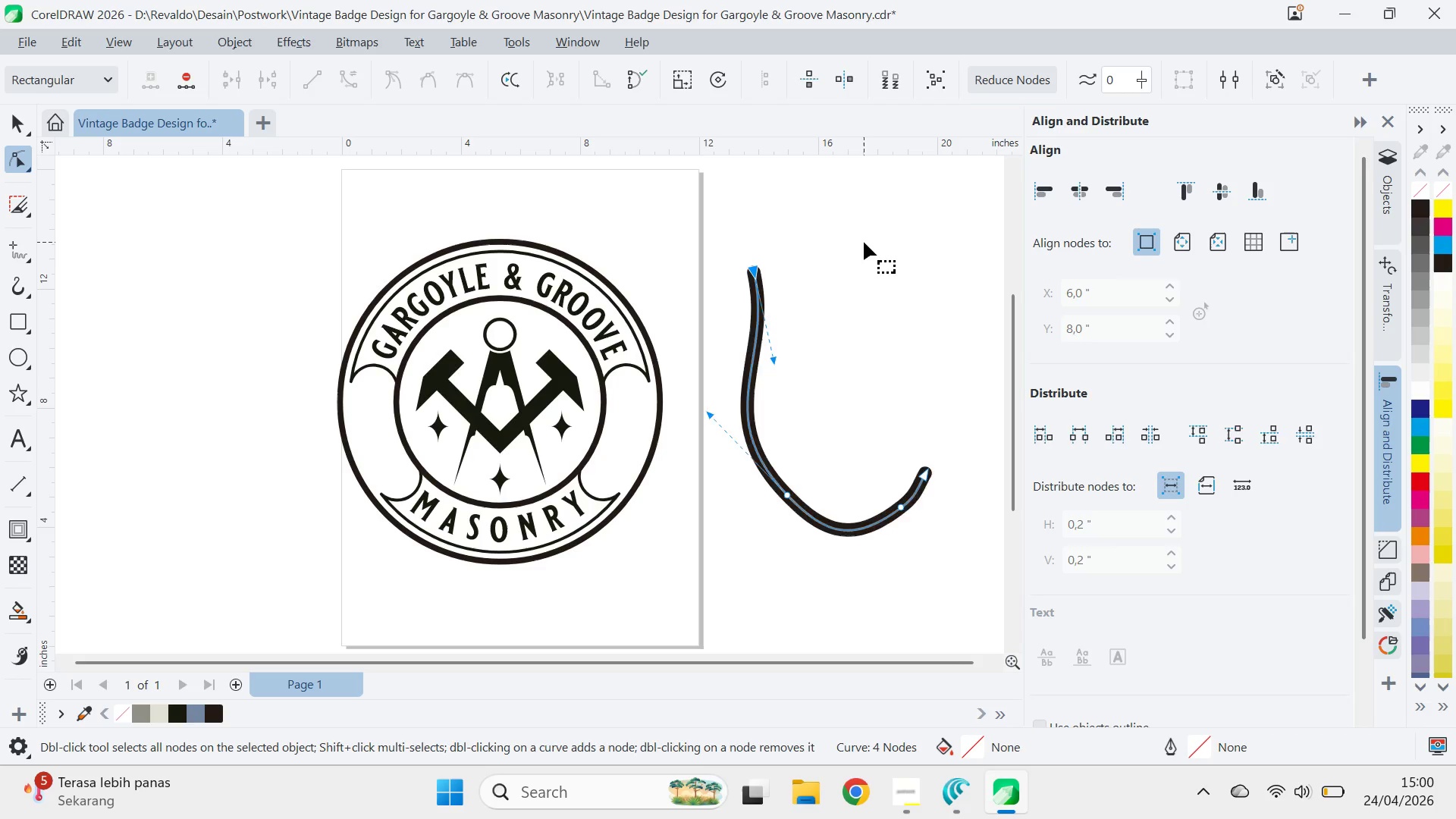 
key(Control+Z)
 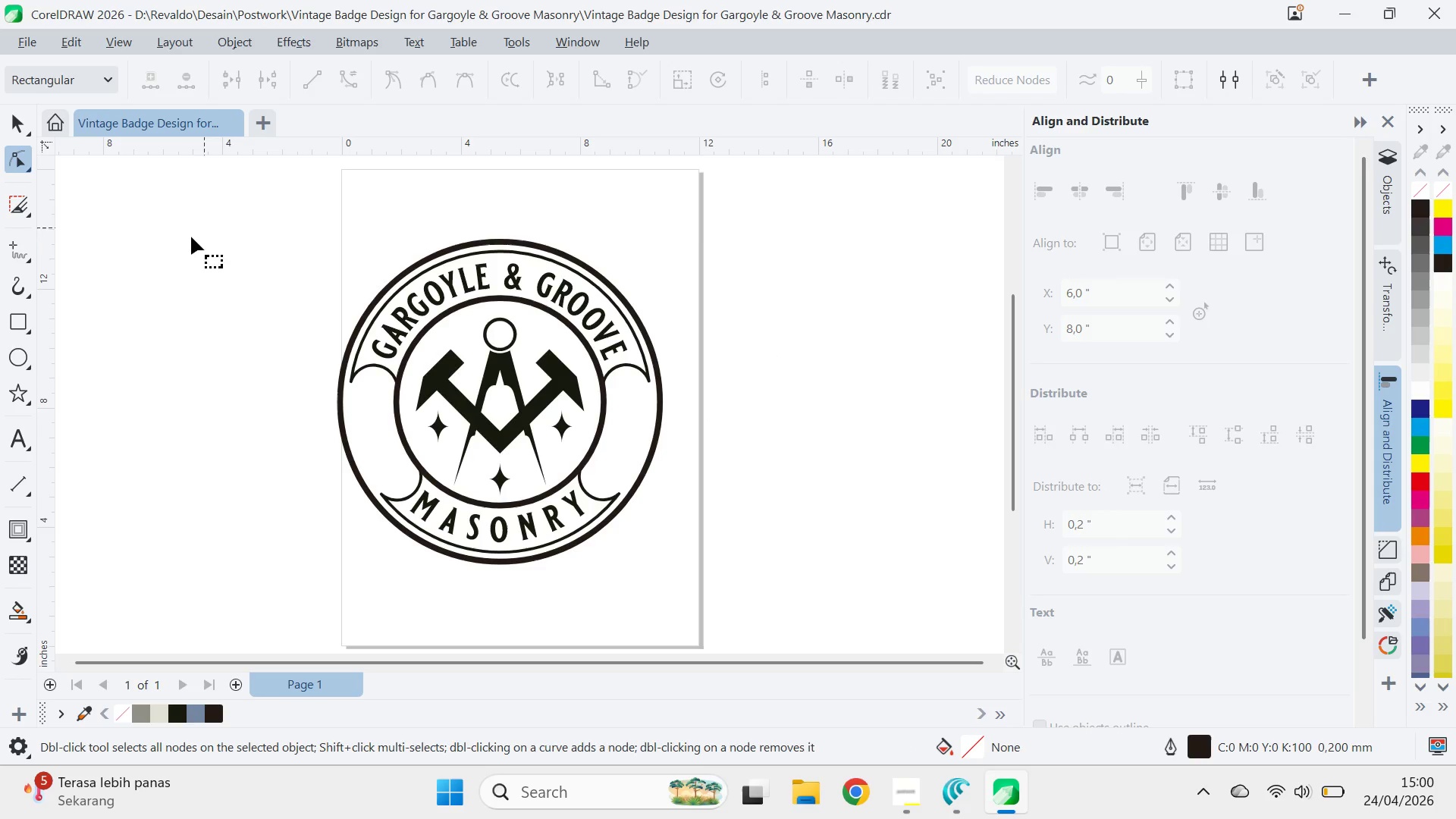 
type(va)
 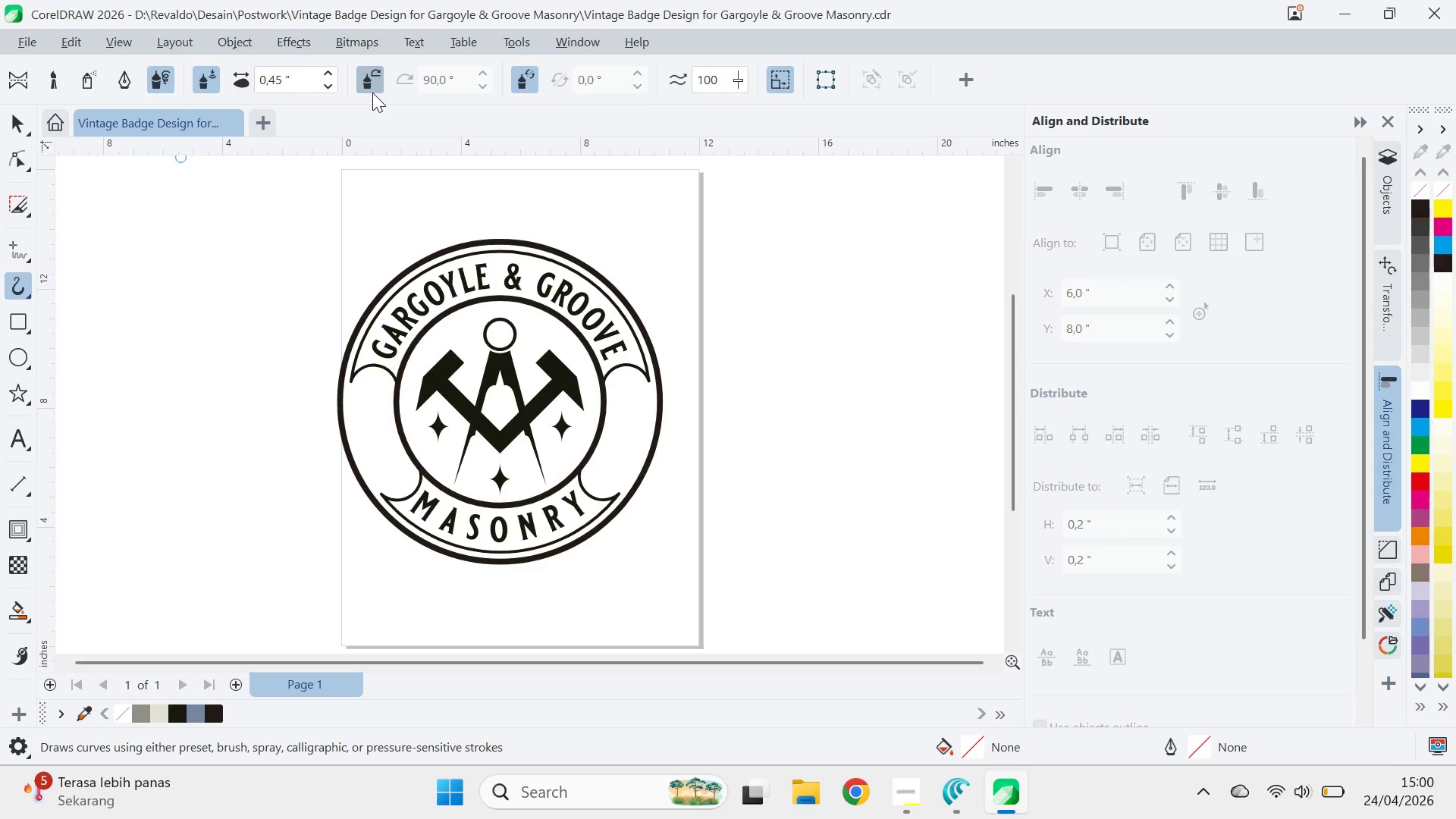 
left_click([130, 80])
 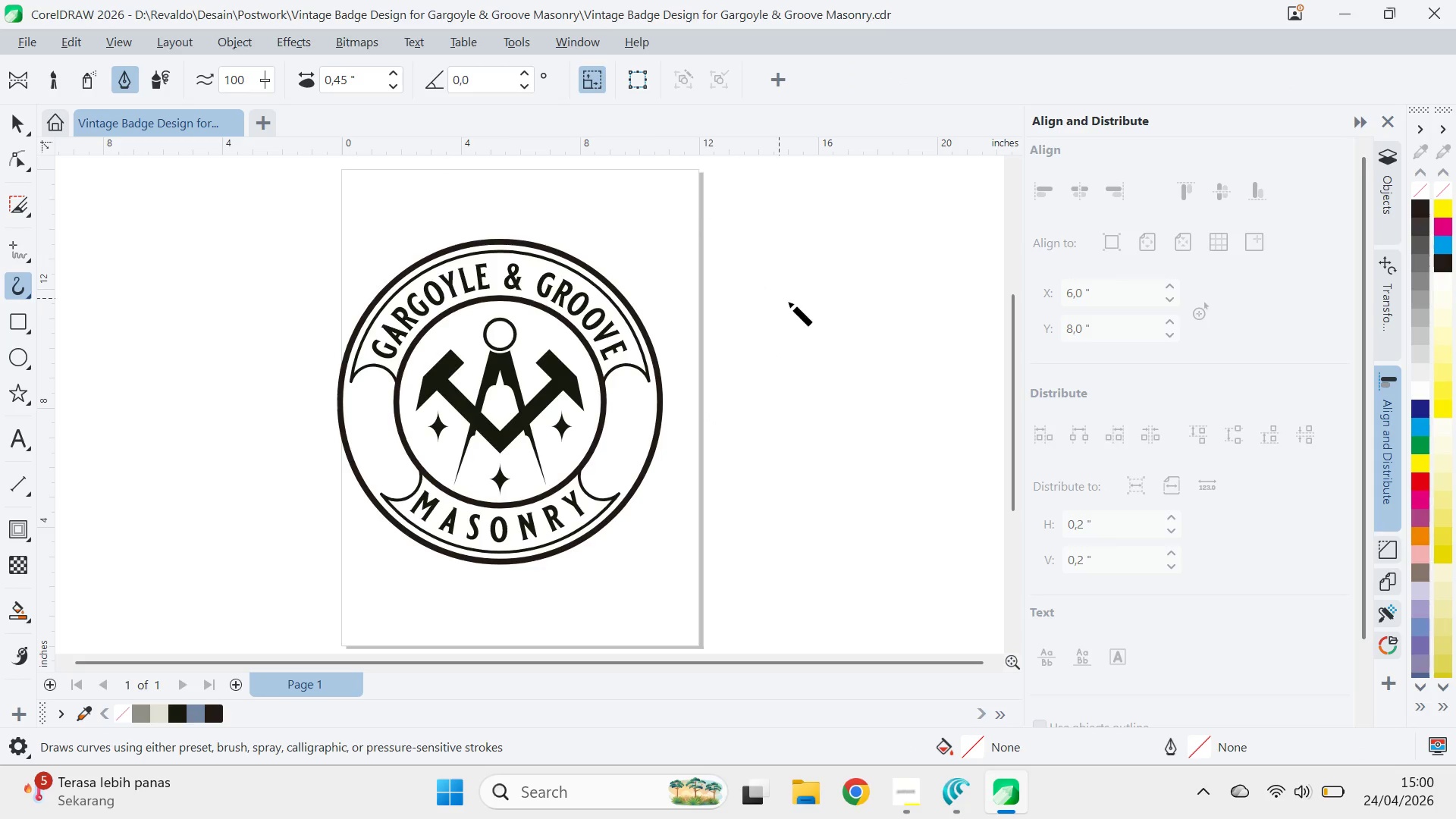 
left_click_drag(start_coordinate=[812, 248], to_coordinate=[892, 407])
 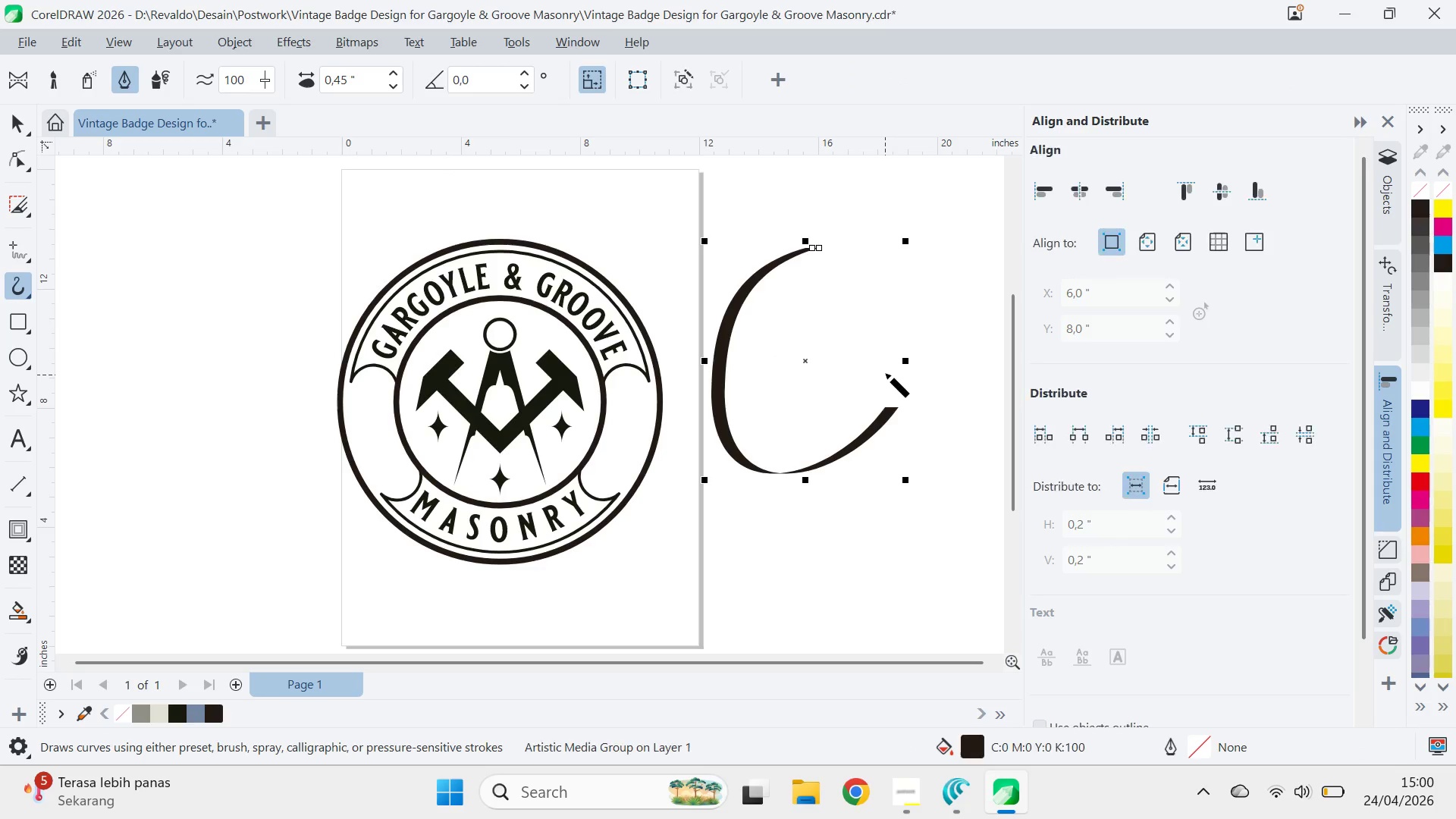 
key(Control+Z)
 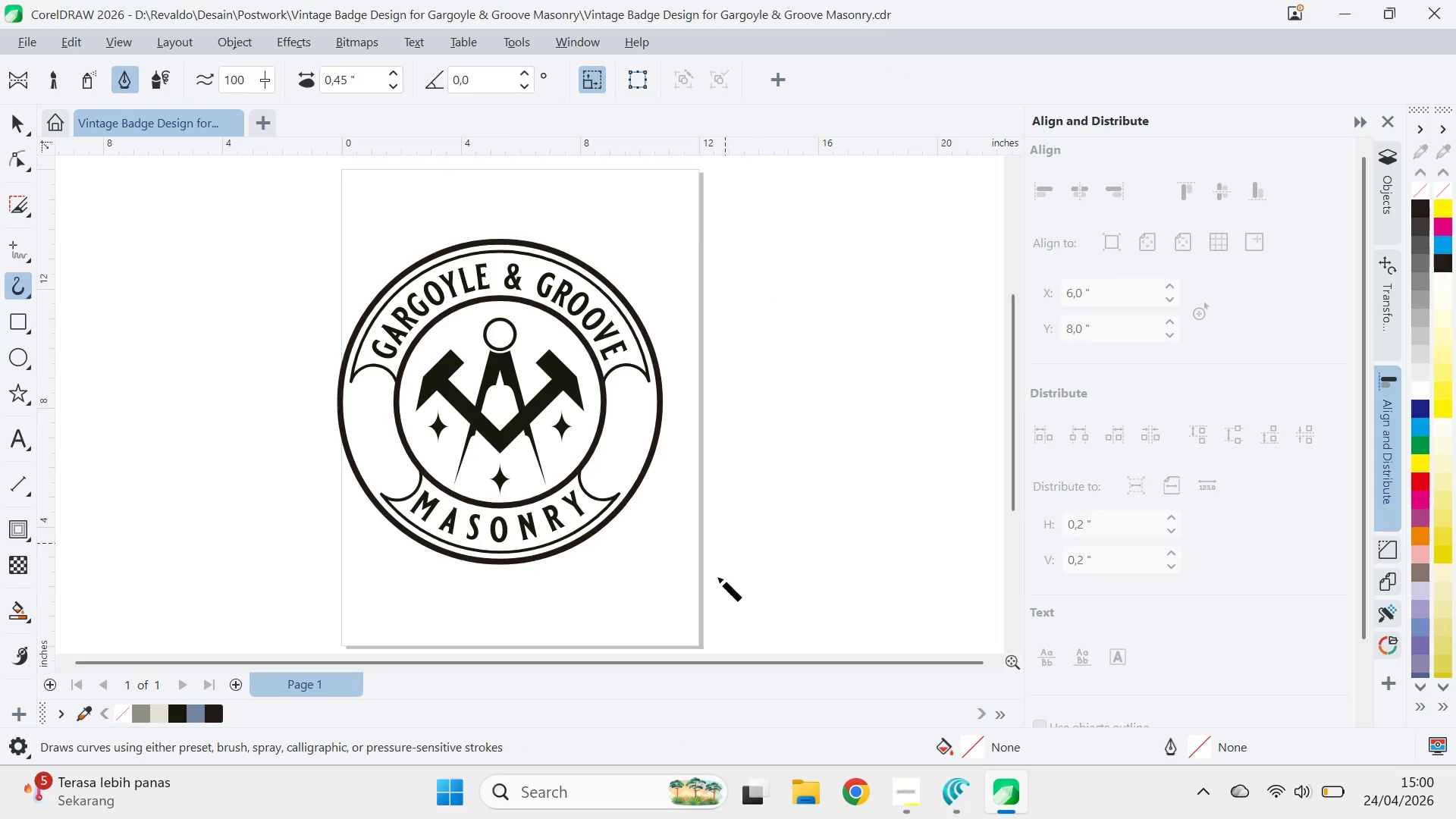 
left_click_drag(start_coordinate=[730, 543], to_coordinate=[930, 429])
 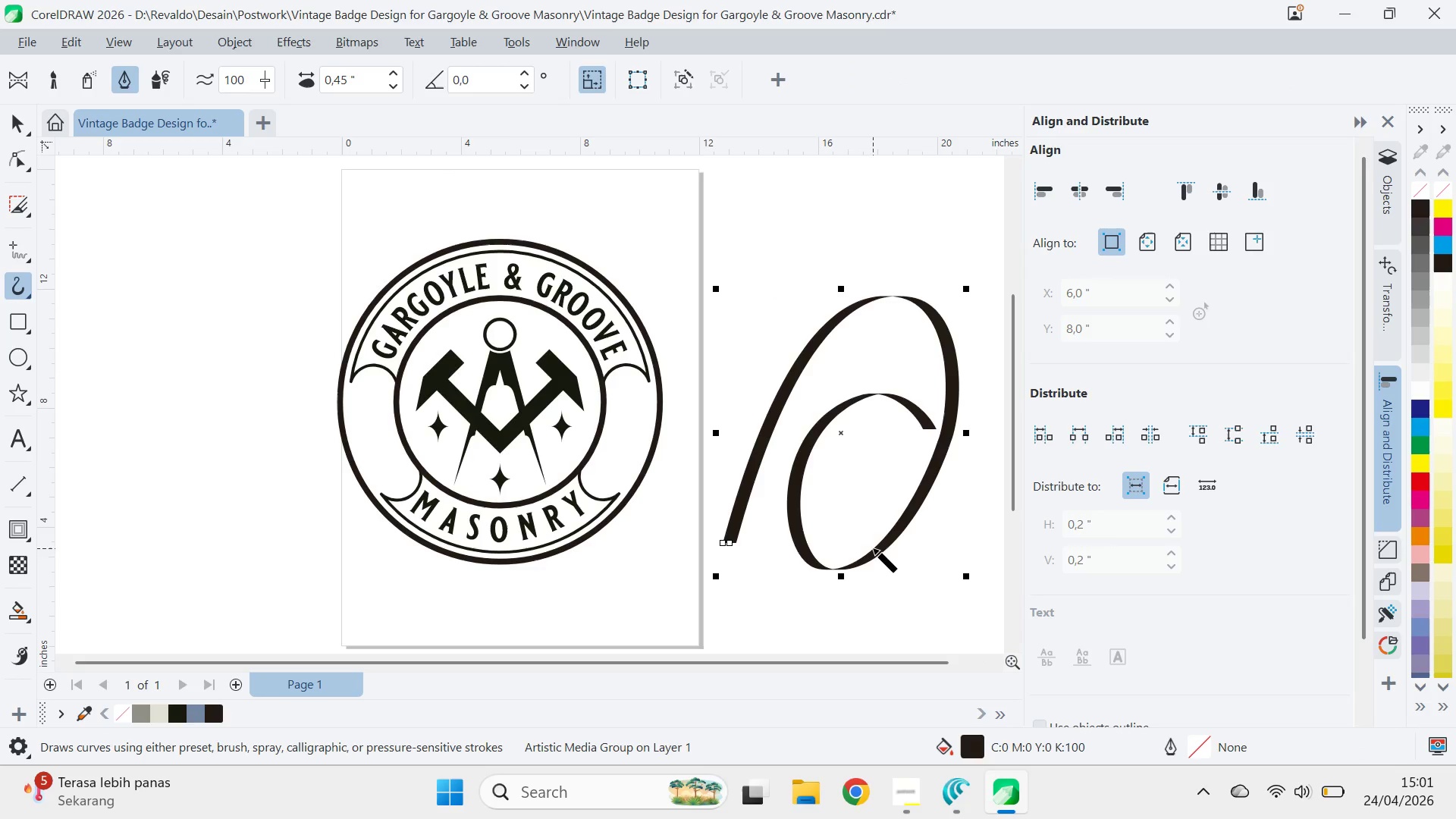 
key(Control+Z)
 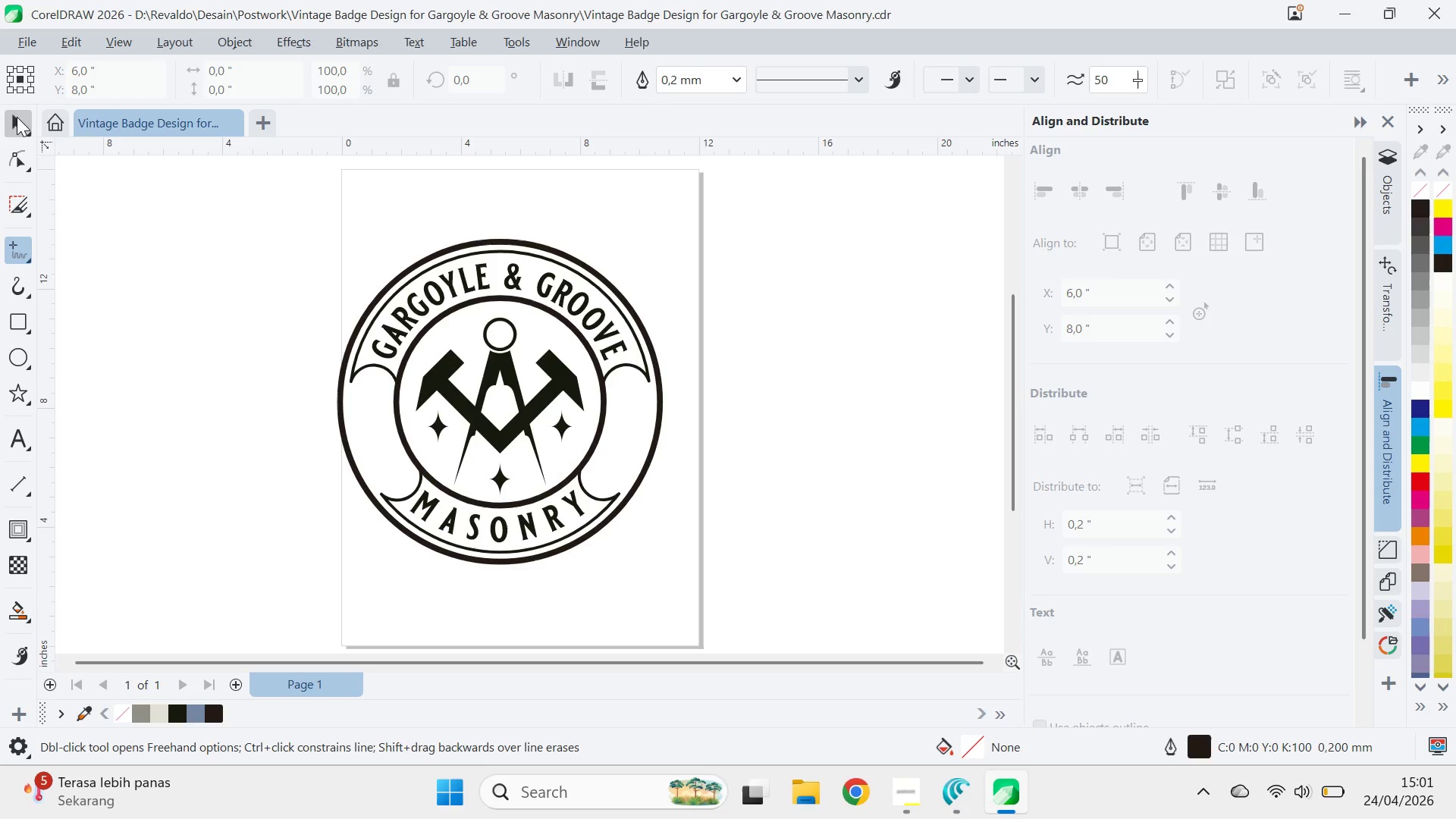 
key(Control+S)
 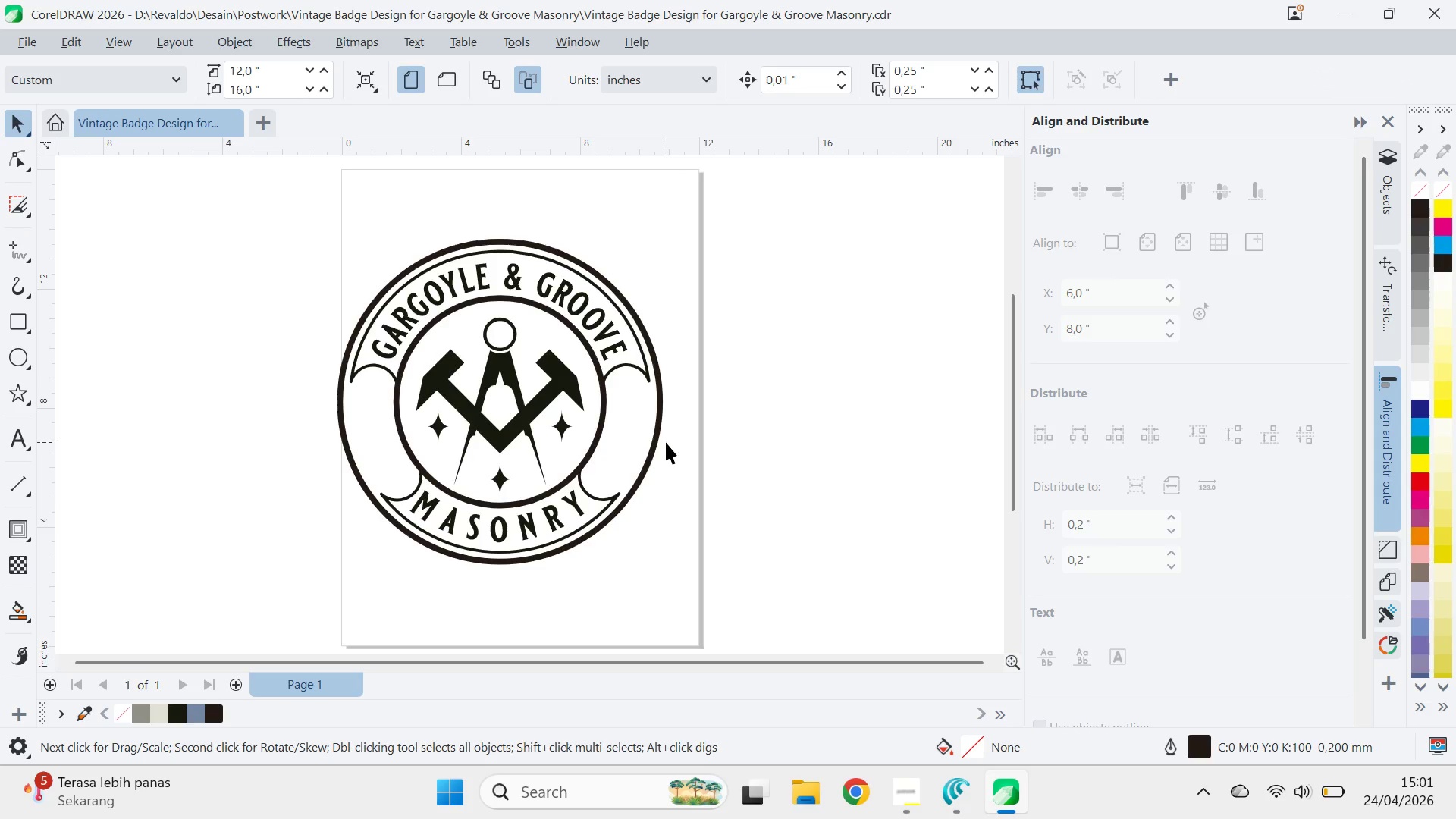 
key(Alt+AltLeft)
 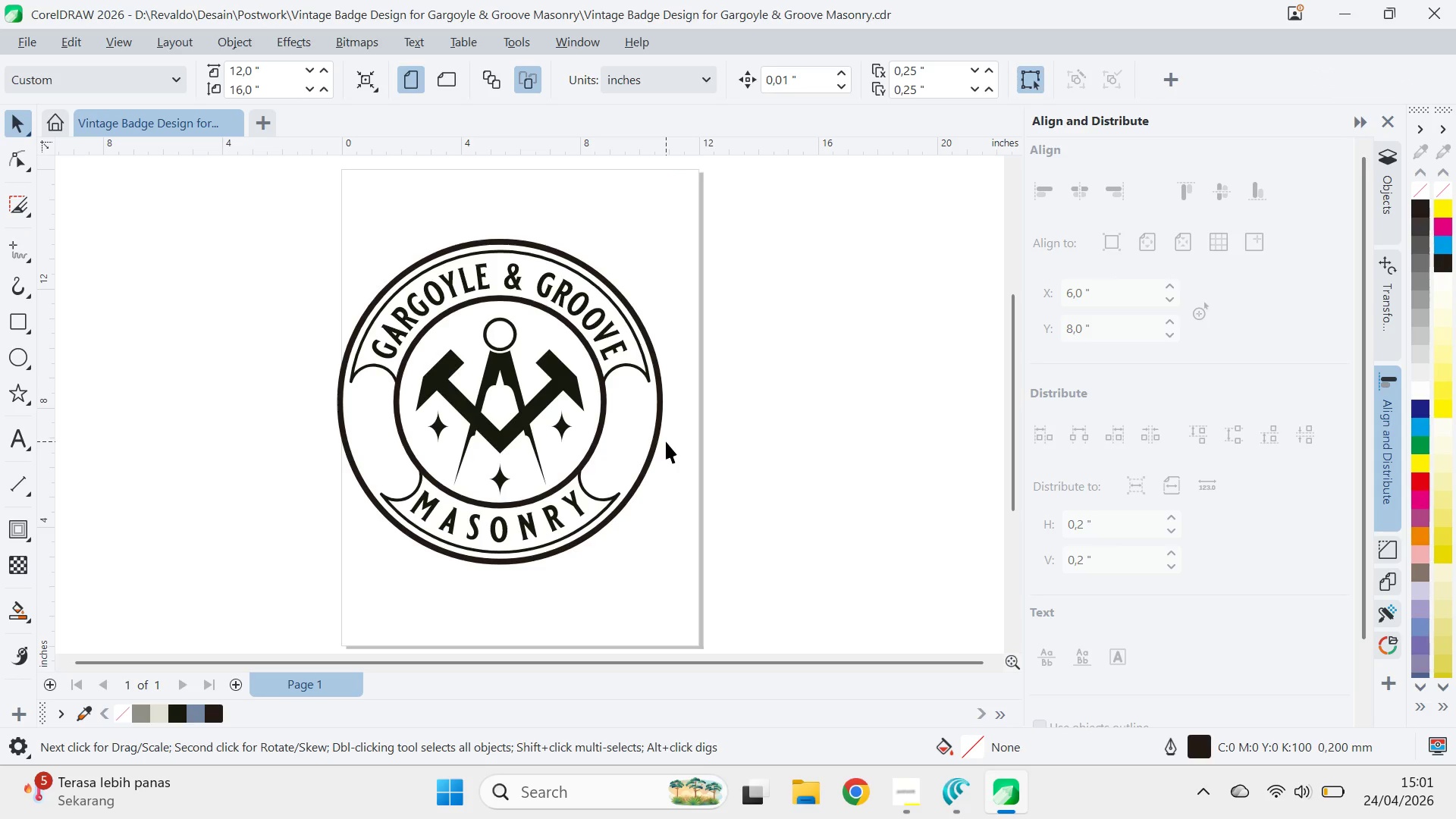 
key(Alt+Tab)
 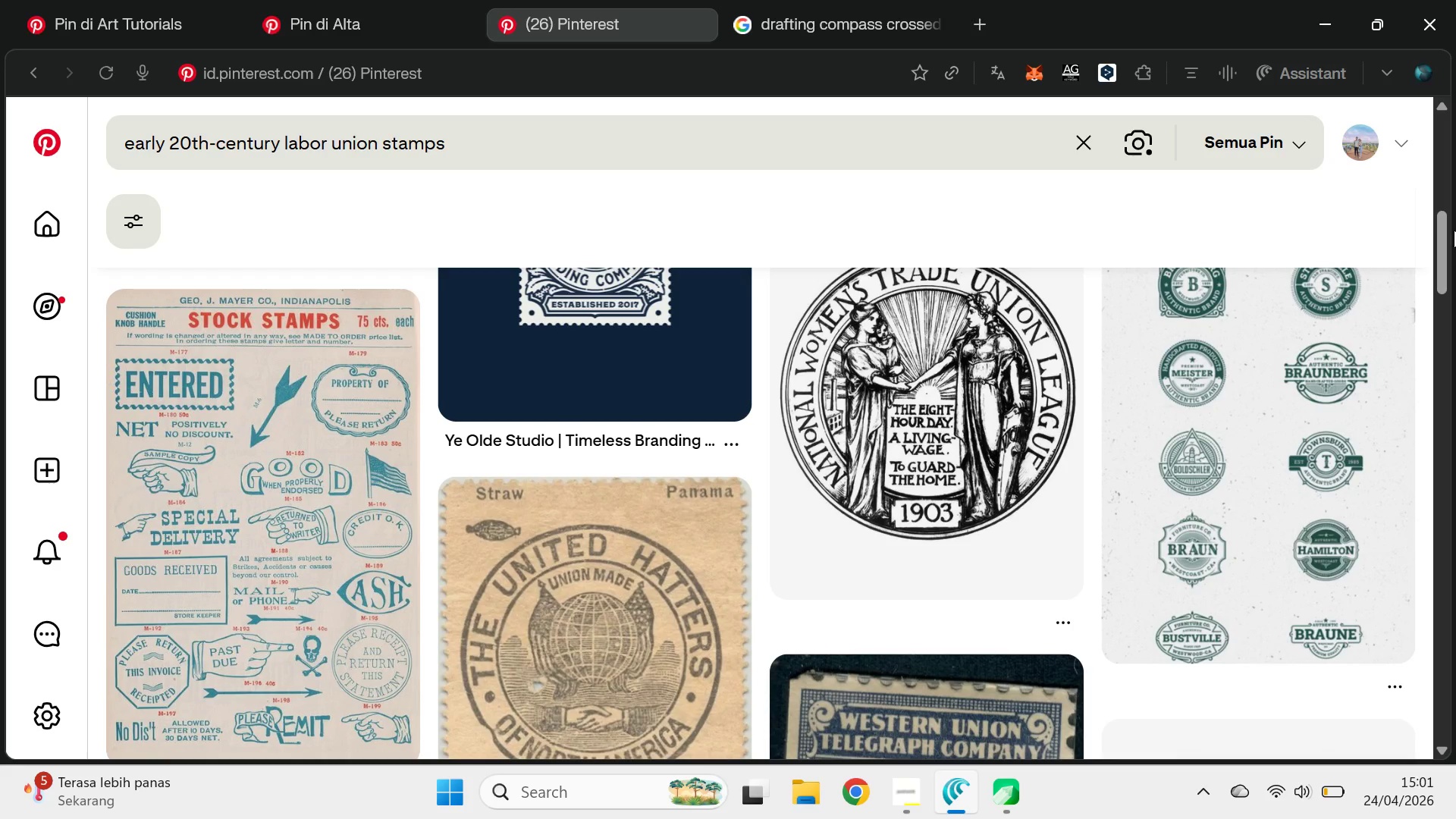 
left_click_drag(start_coordinate=[1442, 236], to_coordinate=[1439, 551])
 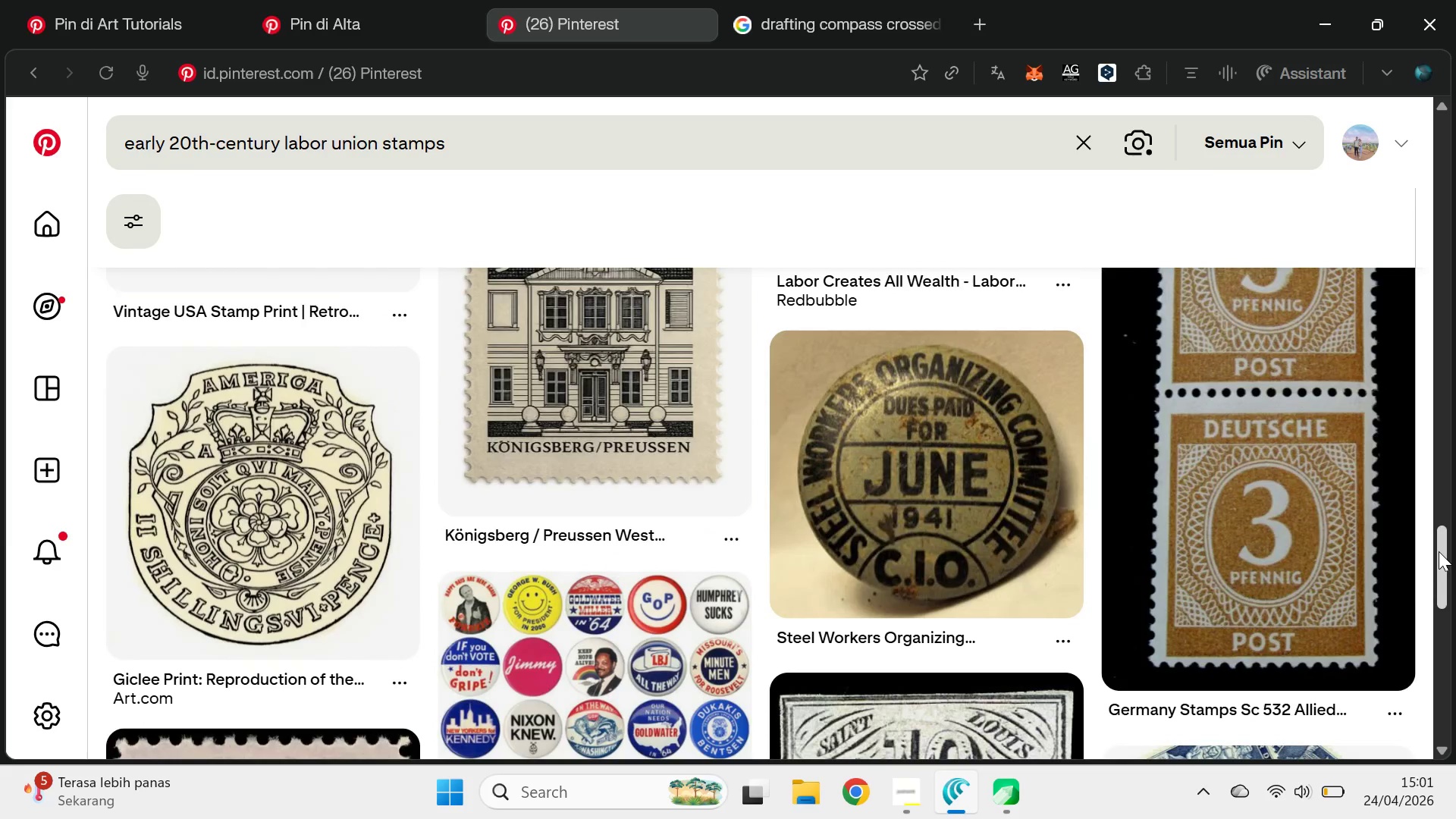 
key(Alt+AltLeft)
 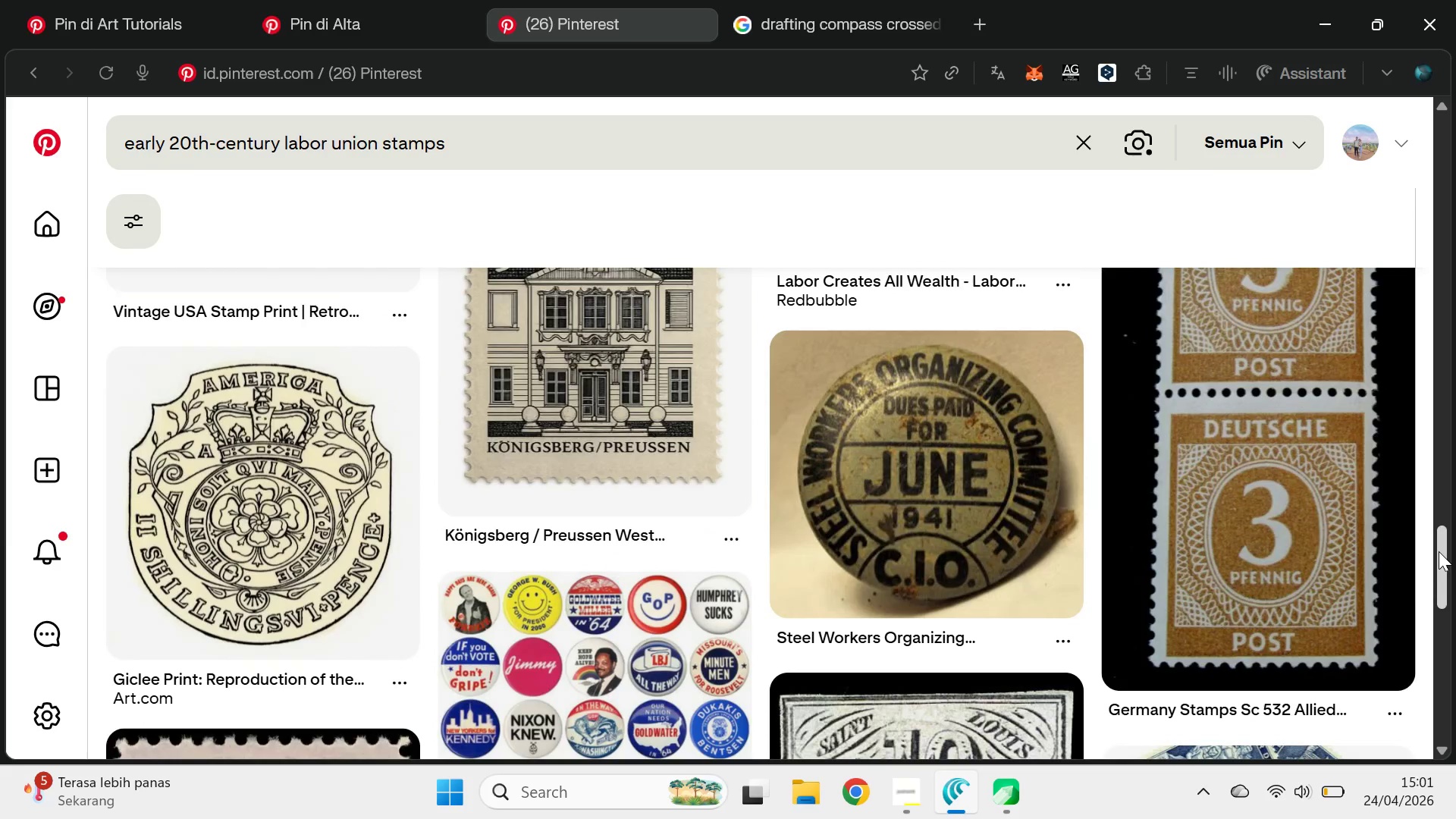 
key(Tab)
type(va)
 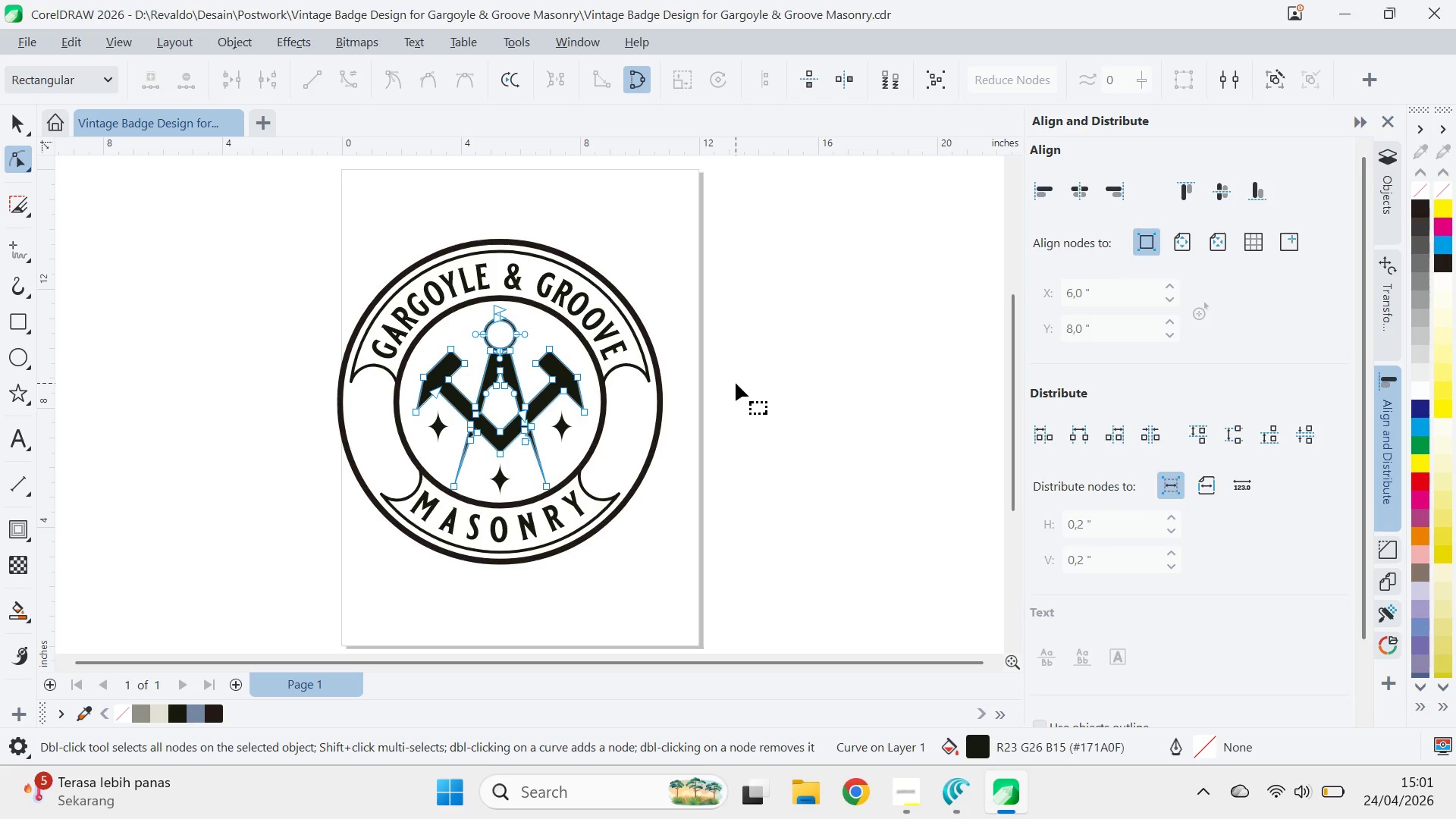 
type(zva)
 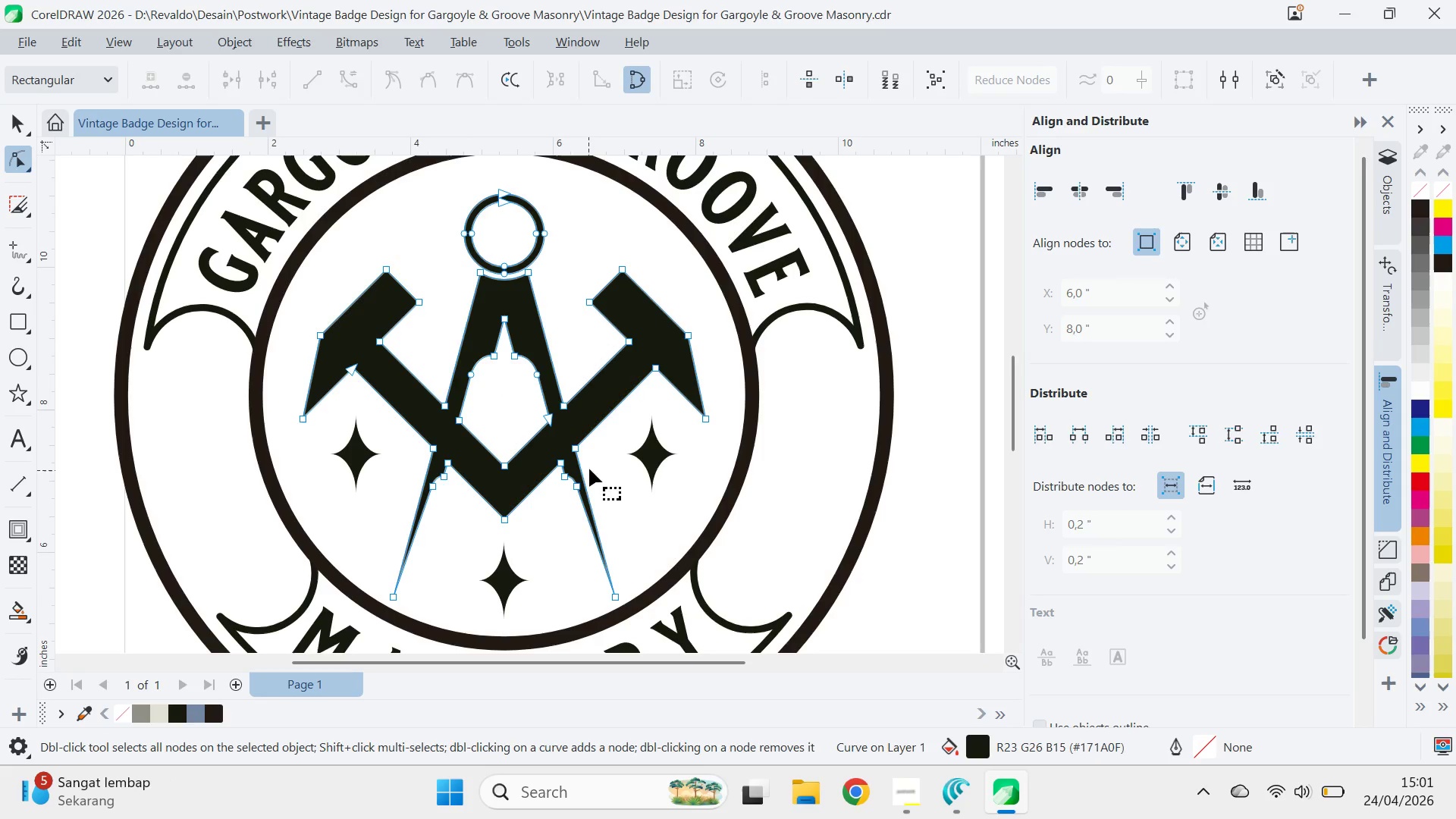 
left_click_drag(start_coordinate=[411, 302], to_coordinate=[610, 510])
 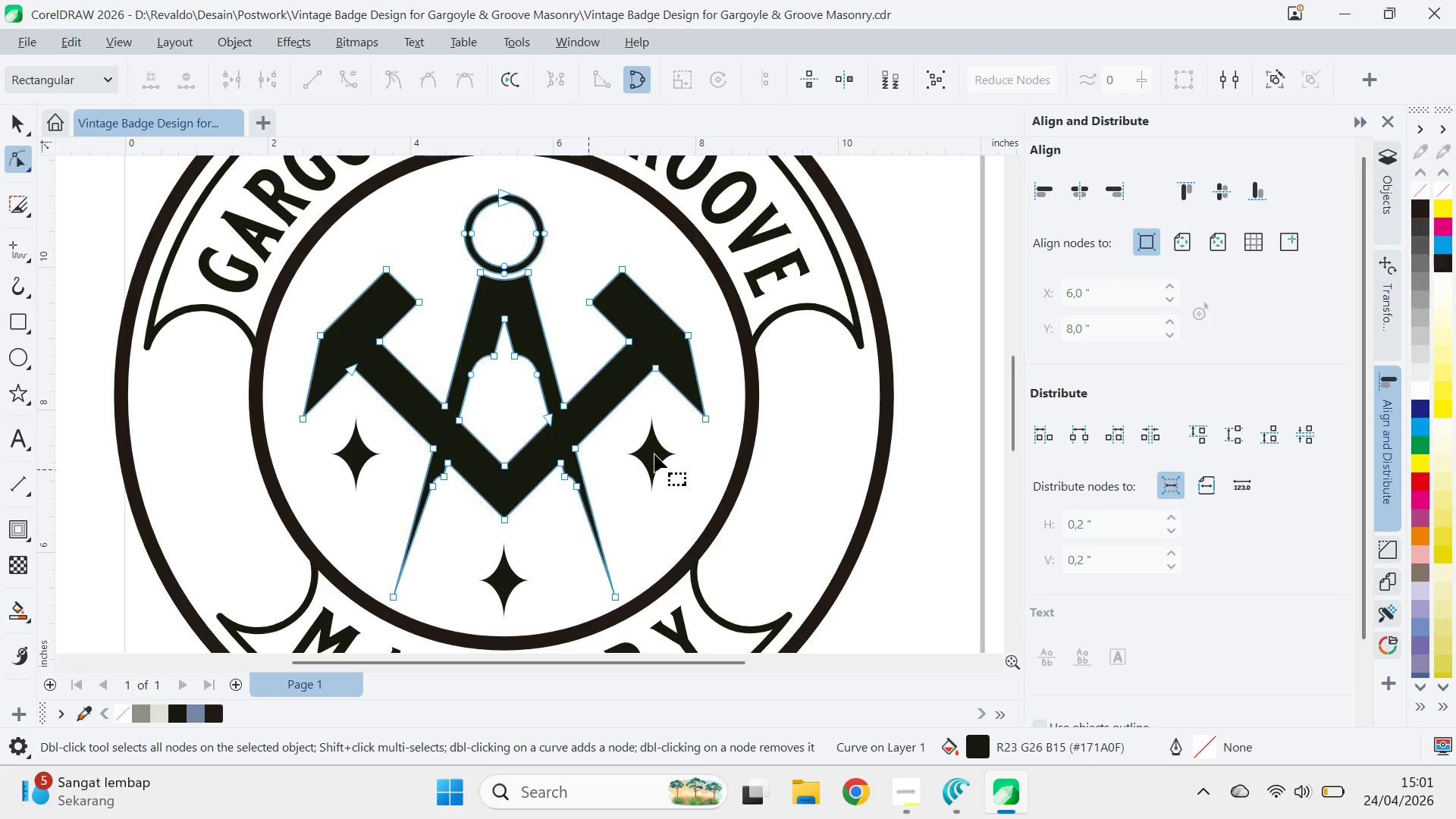 
key(Meta+Shift+S)
 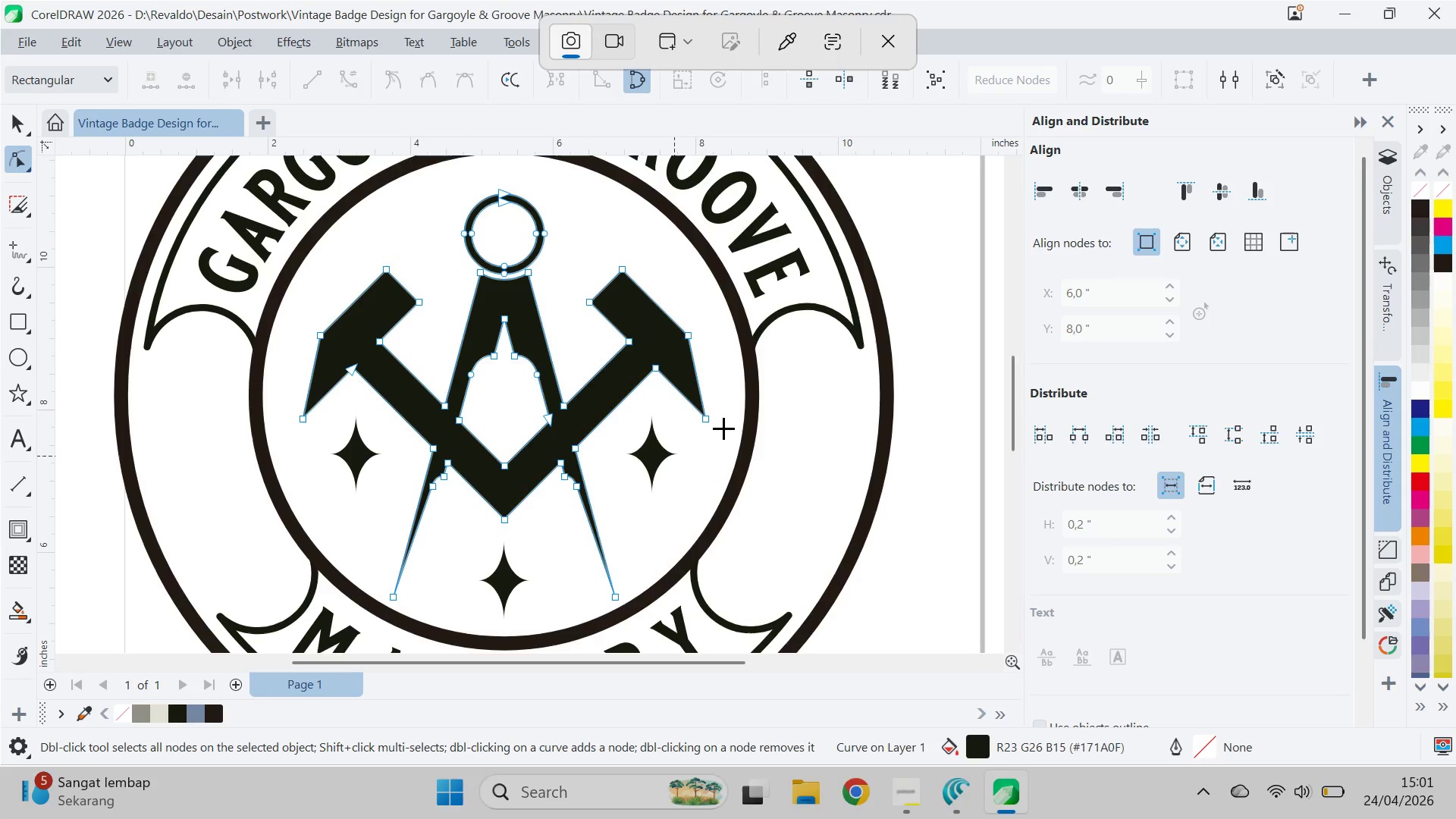 
left_click([726, 439])
 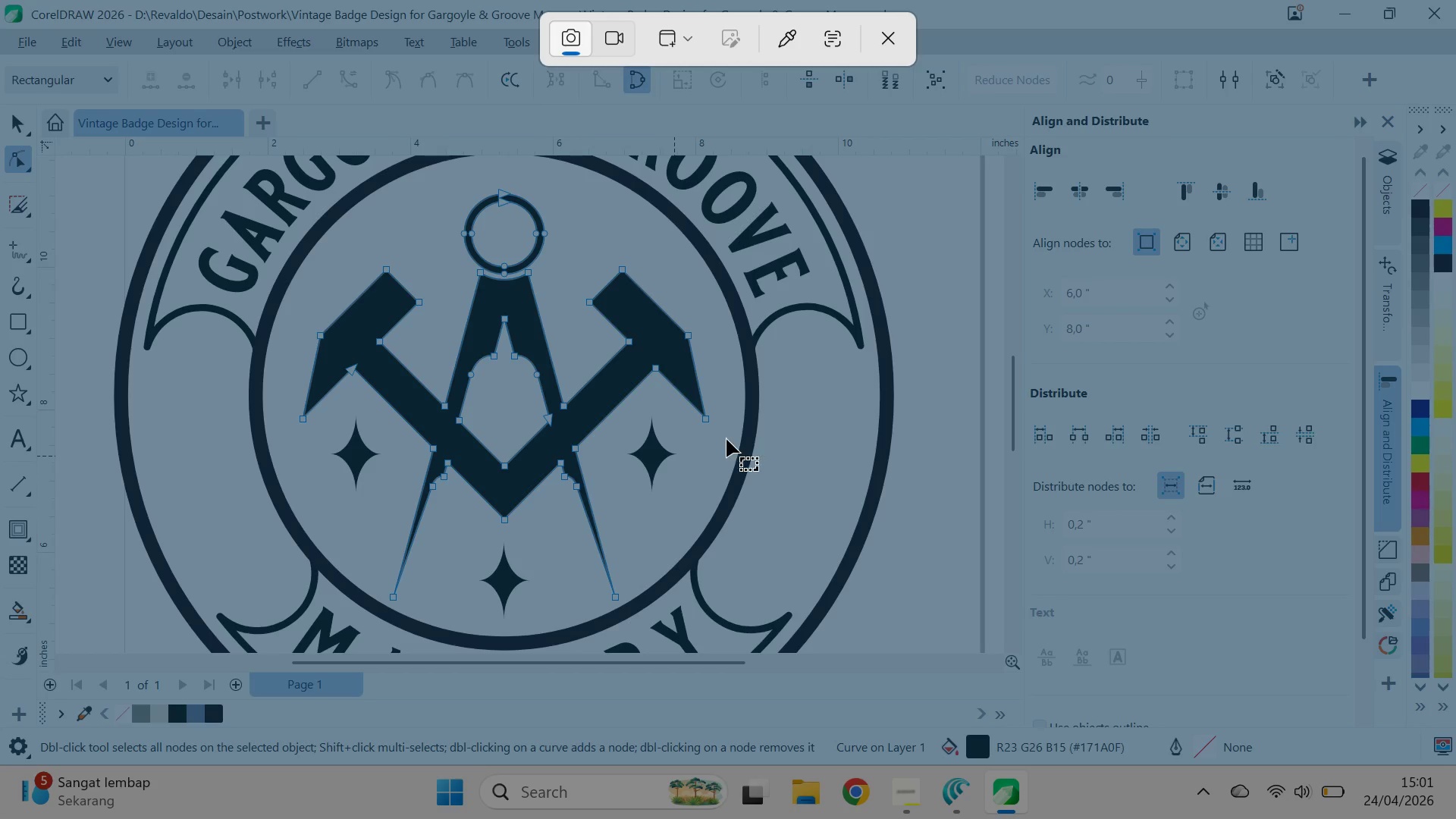 
key(V)
 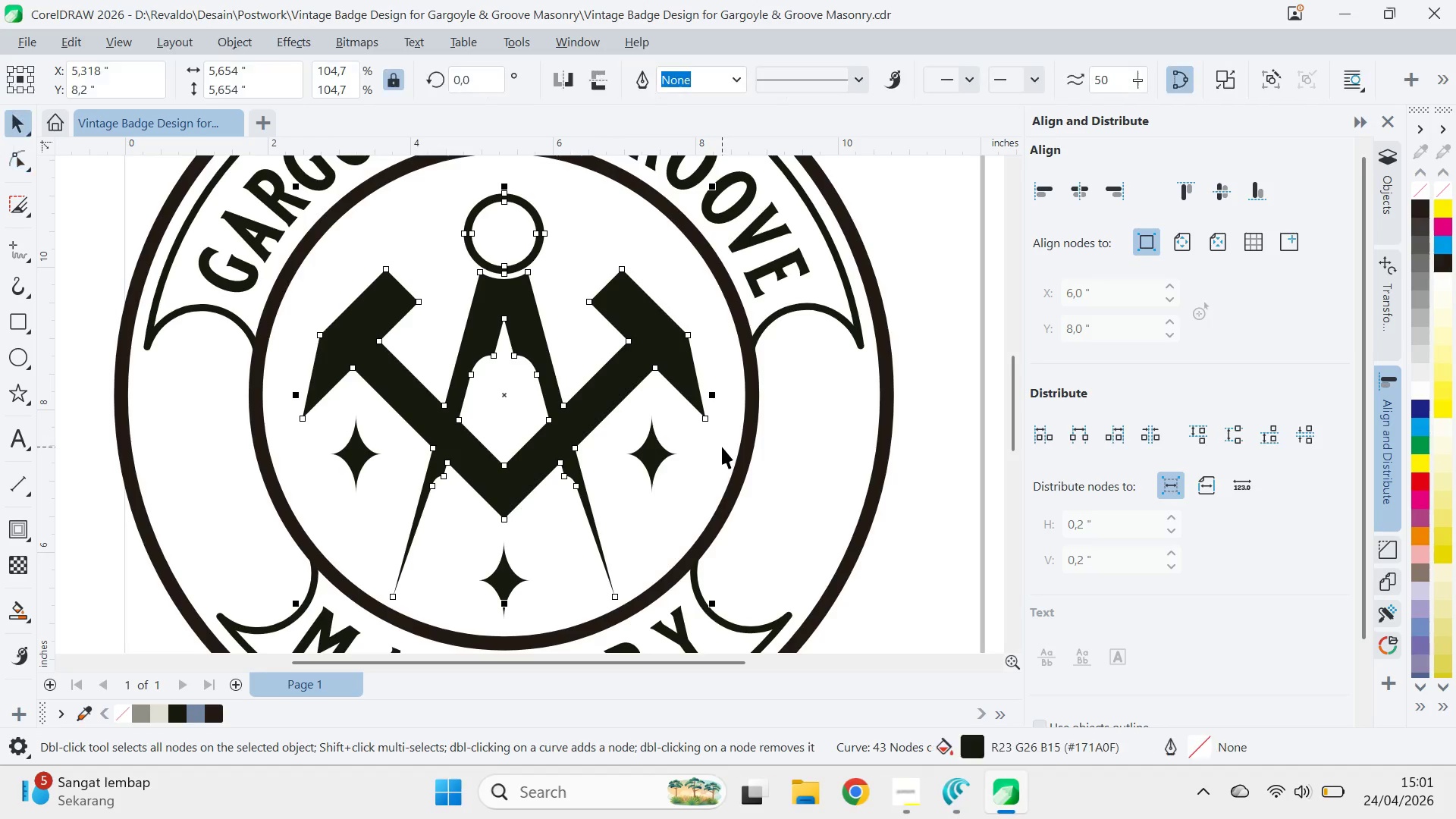 
left_click([722, 447])
 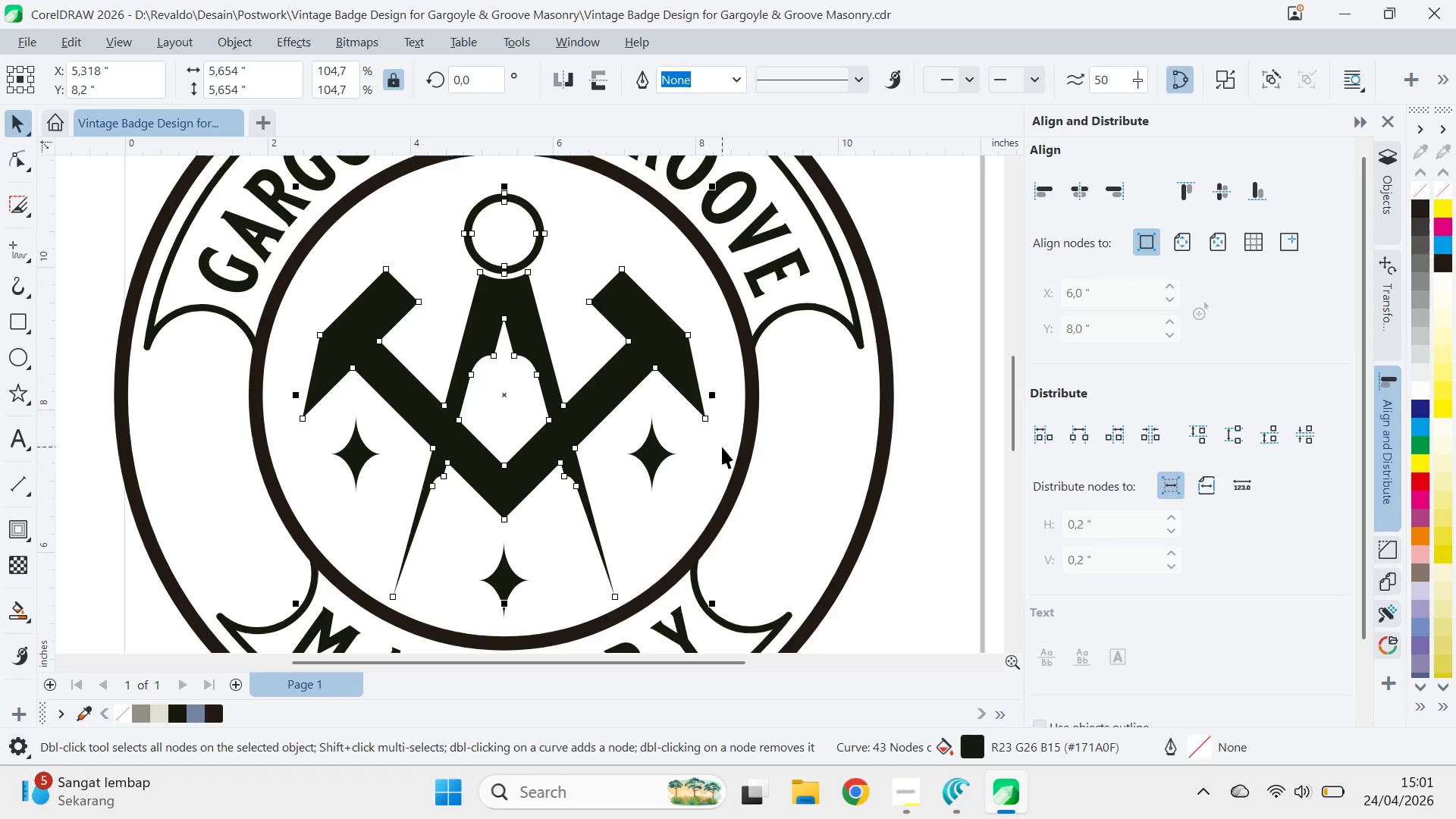 
key(Z)
 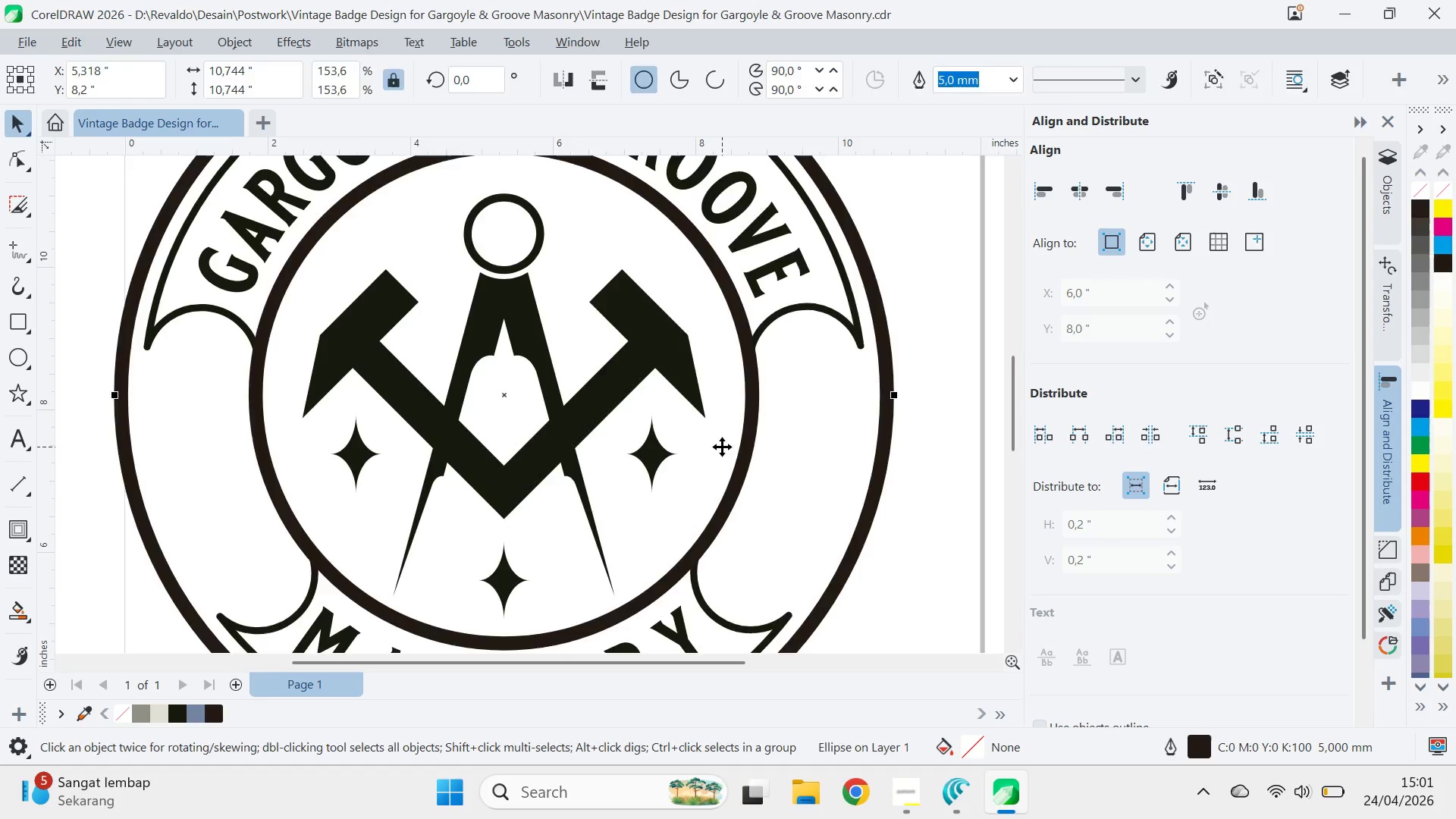 
right_click([722, 447])
 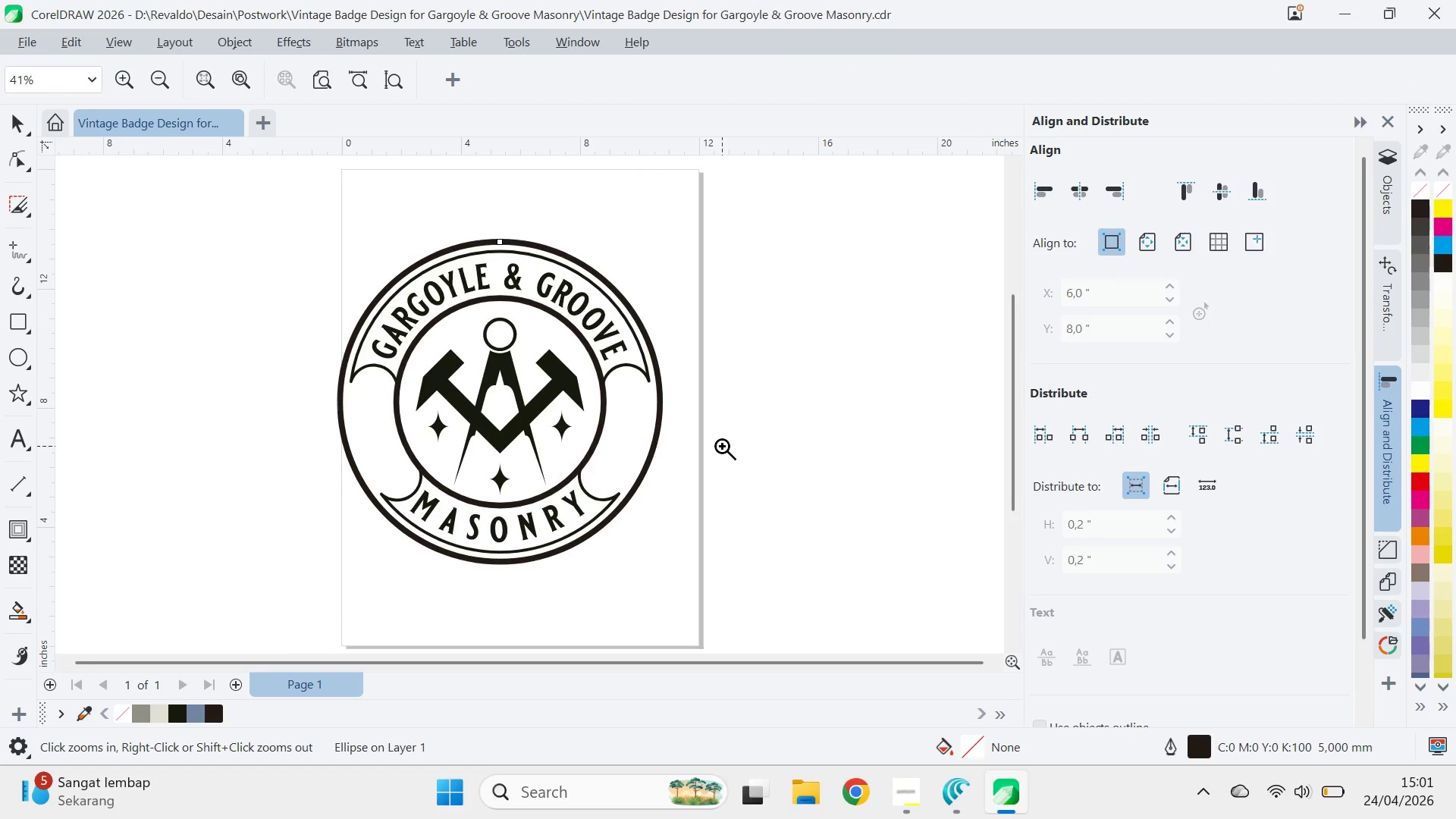 
key(Q)
 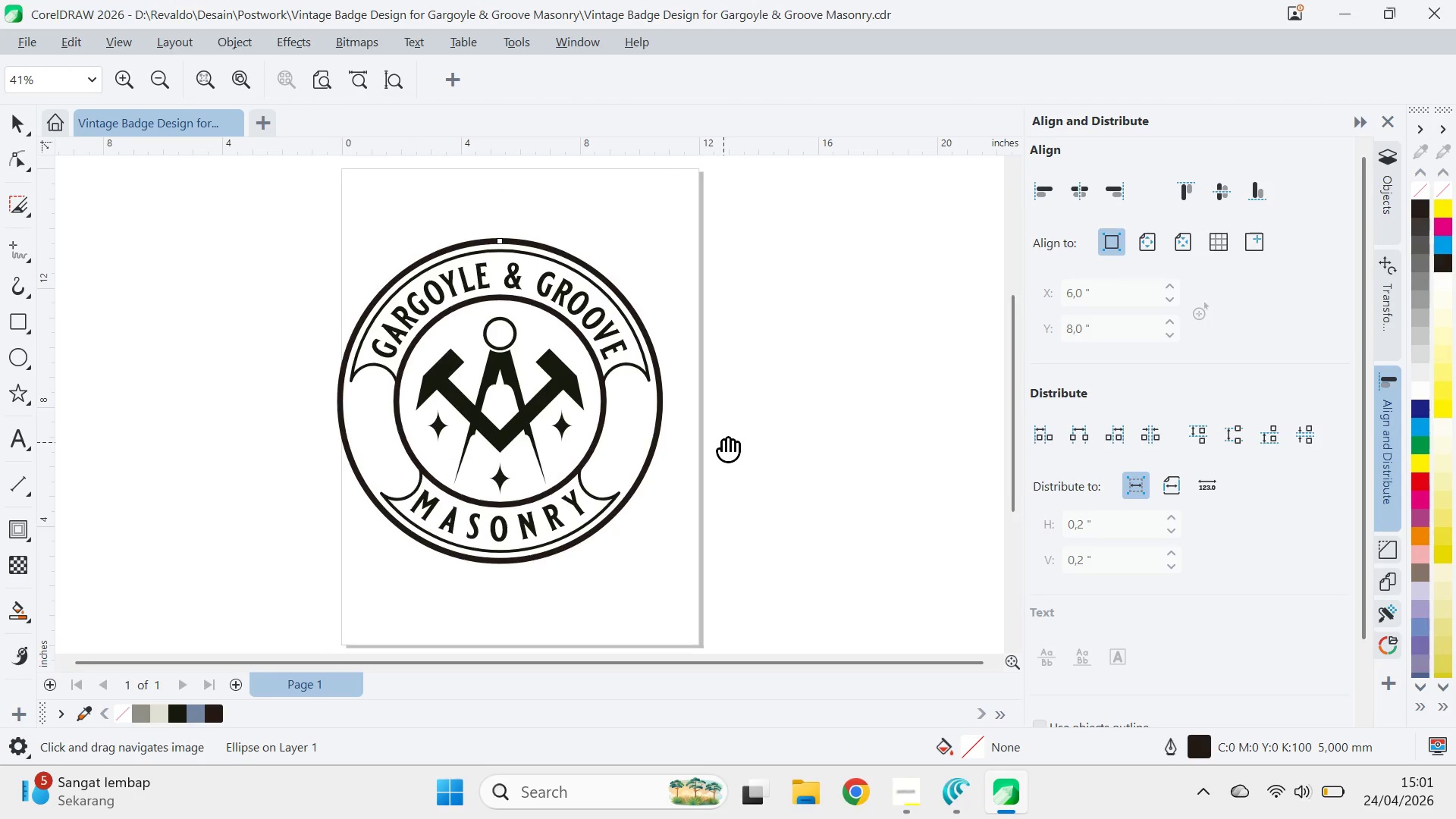 
left_click_drag(start_coordinate=[723, 443], to_coordinate=[695, 392])
 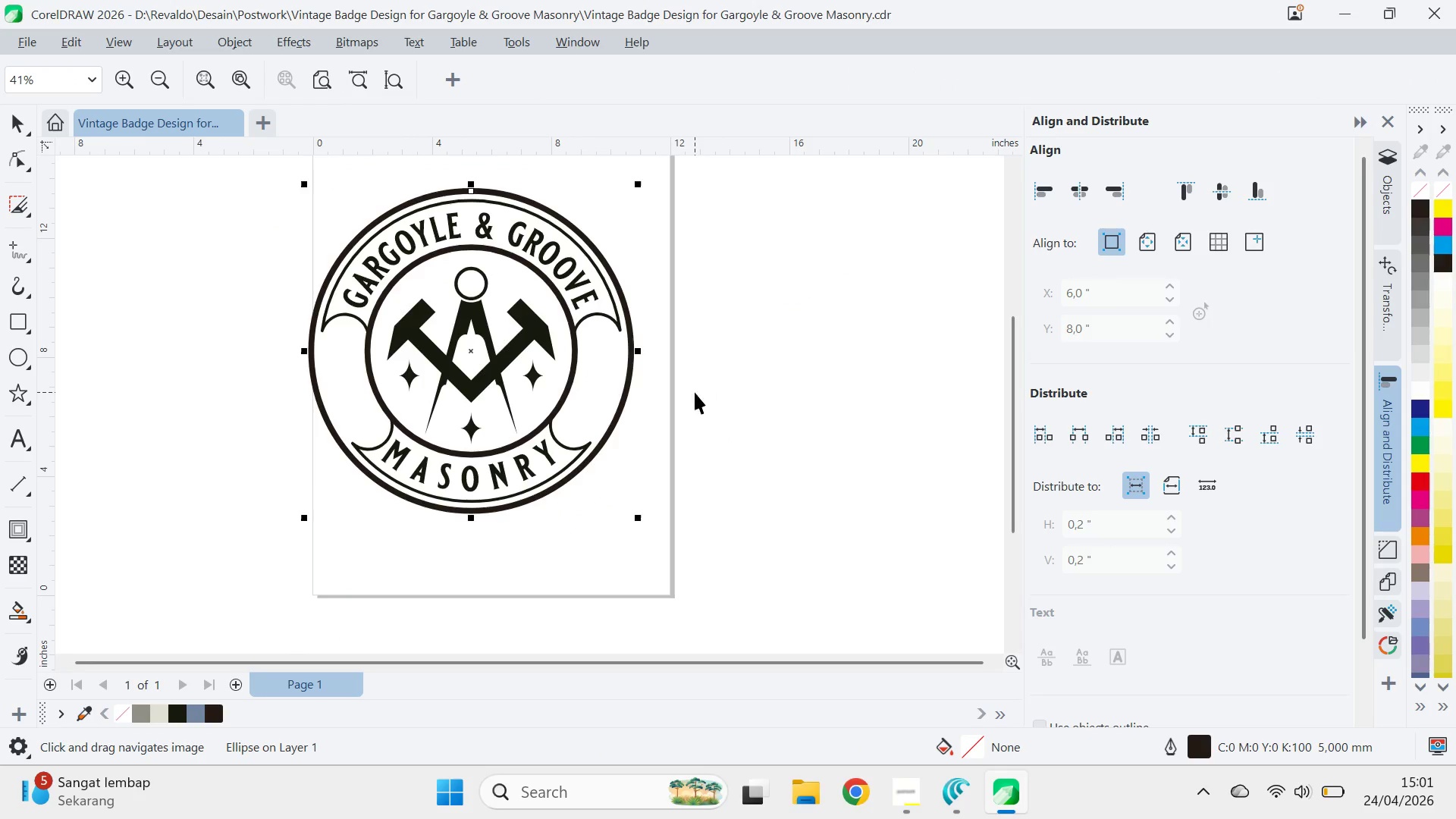 
key(V)
 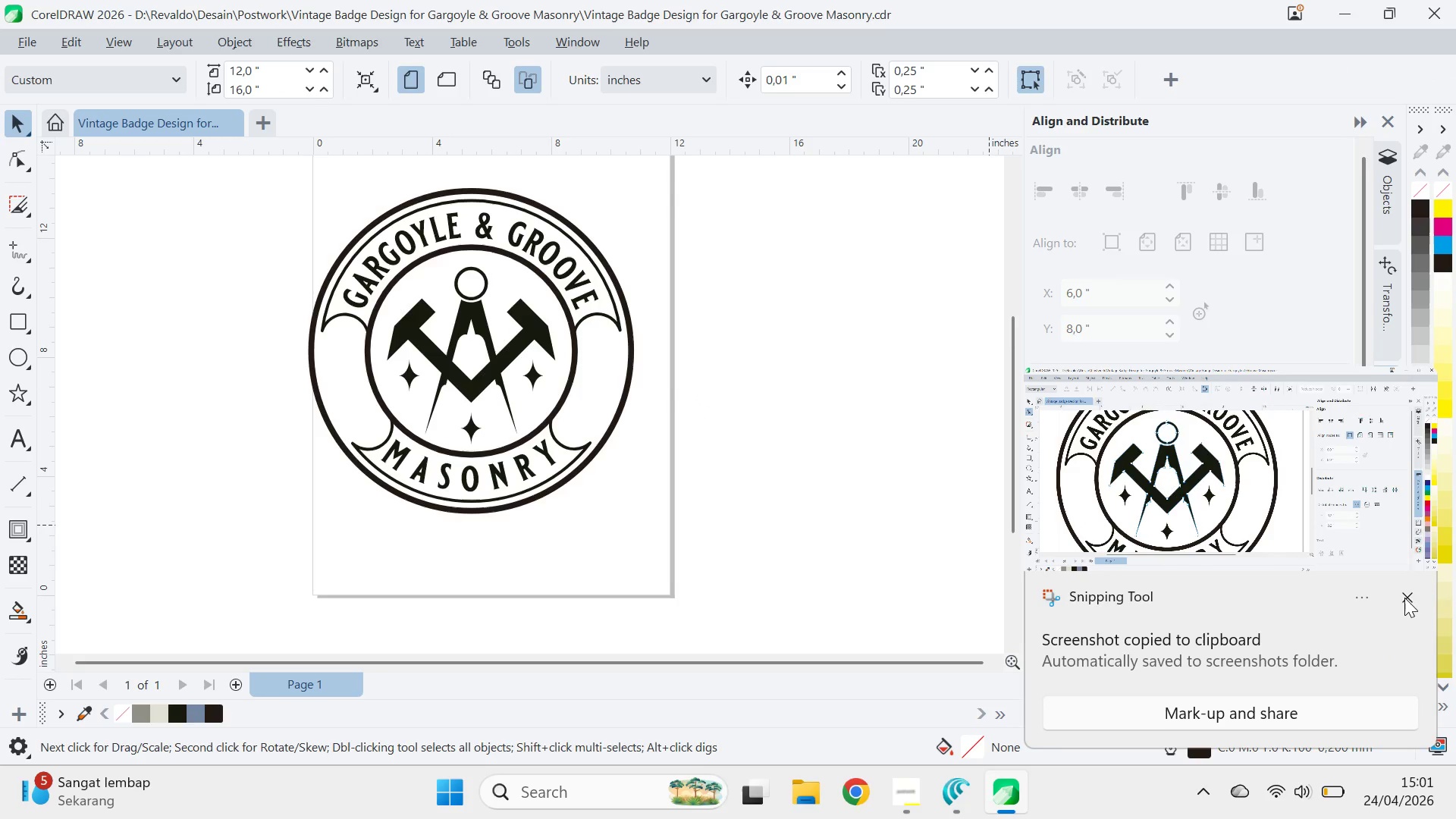 
key(Control+V)
 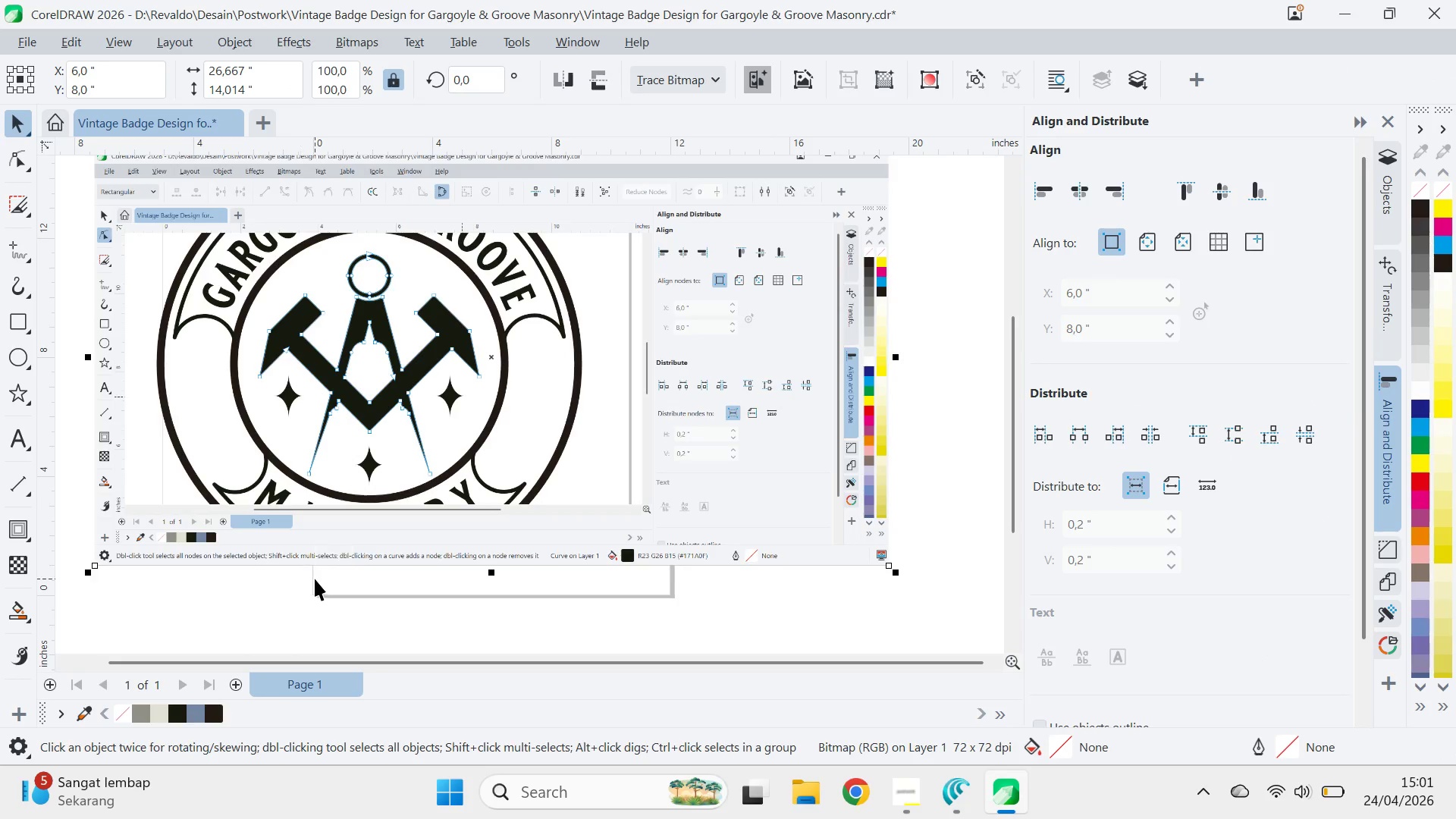 
key(Control+E)
 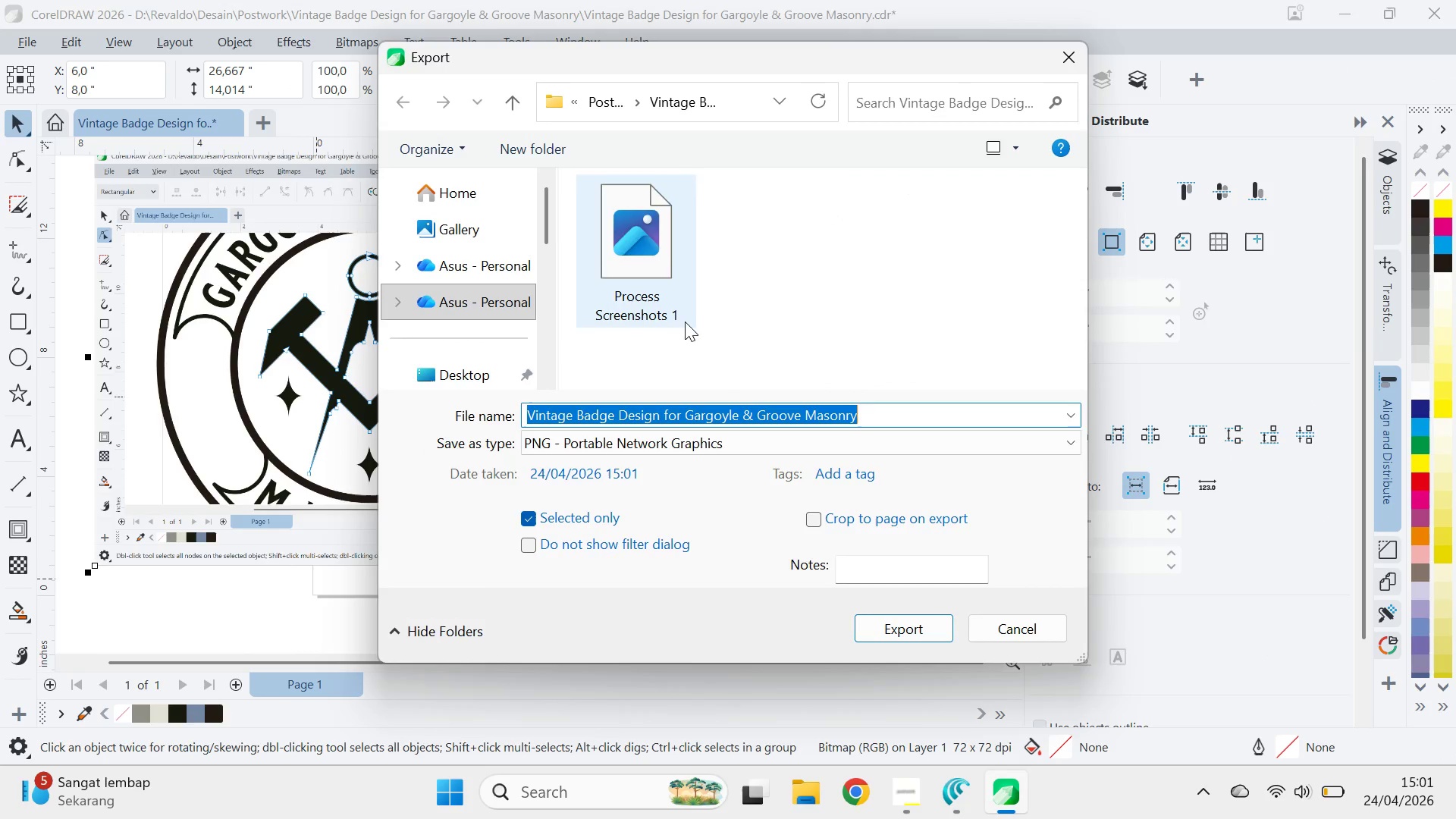 
left_click([654, 284])
 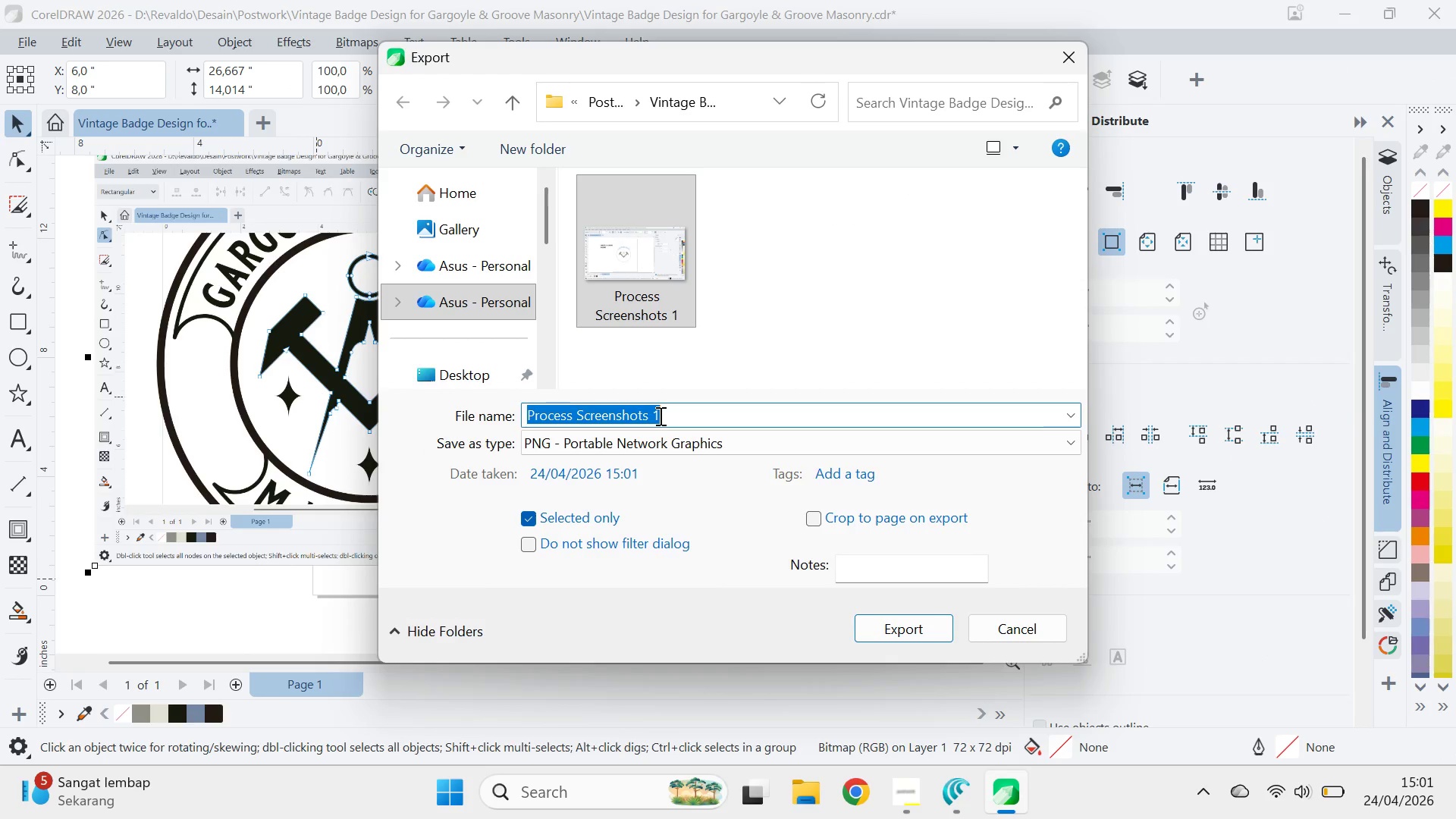 
double_click([659, 416])
 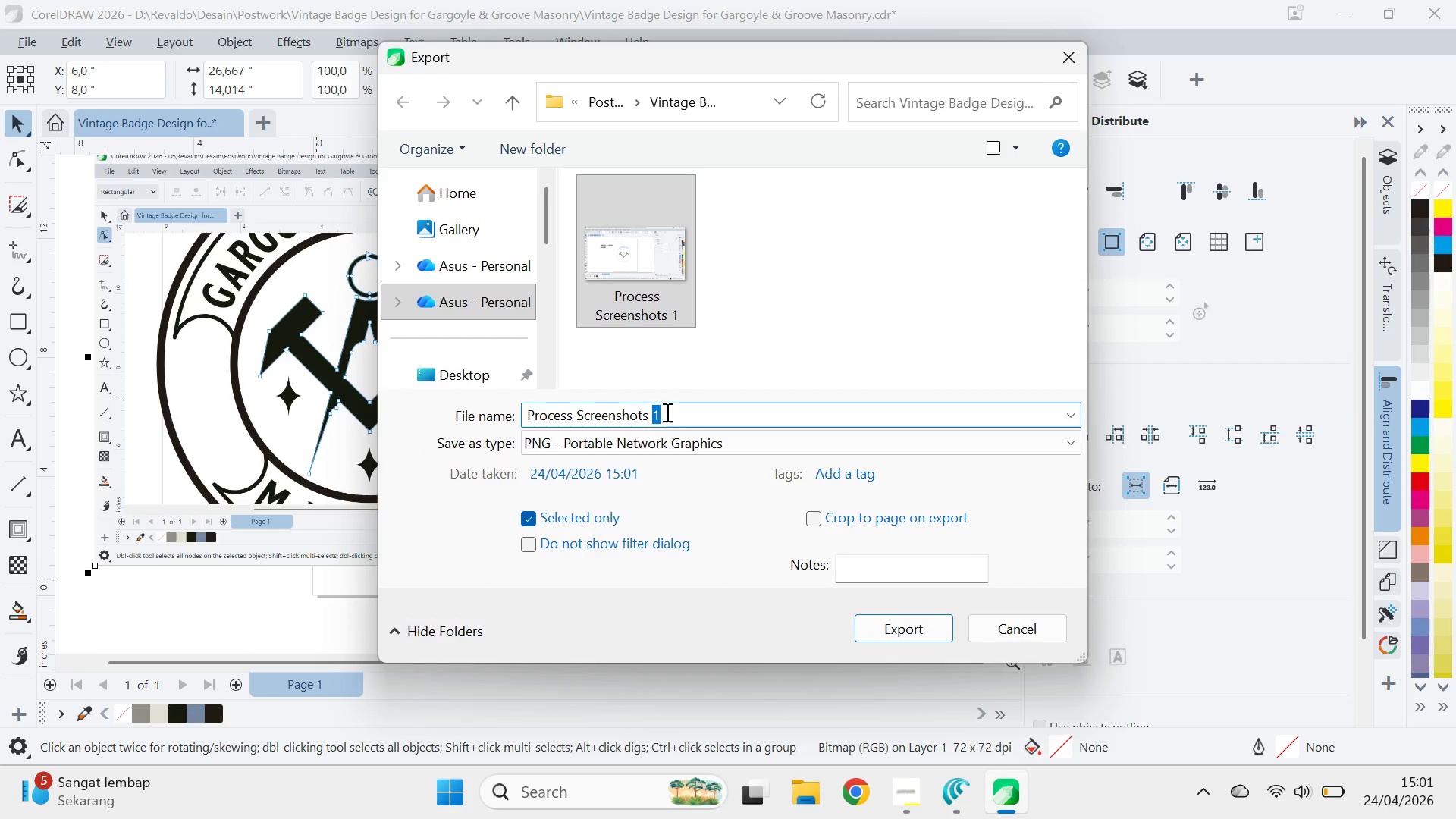 
key(2)
 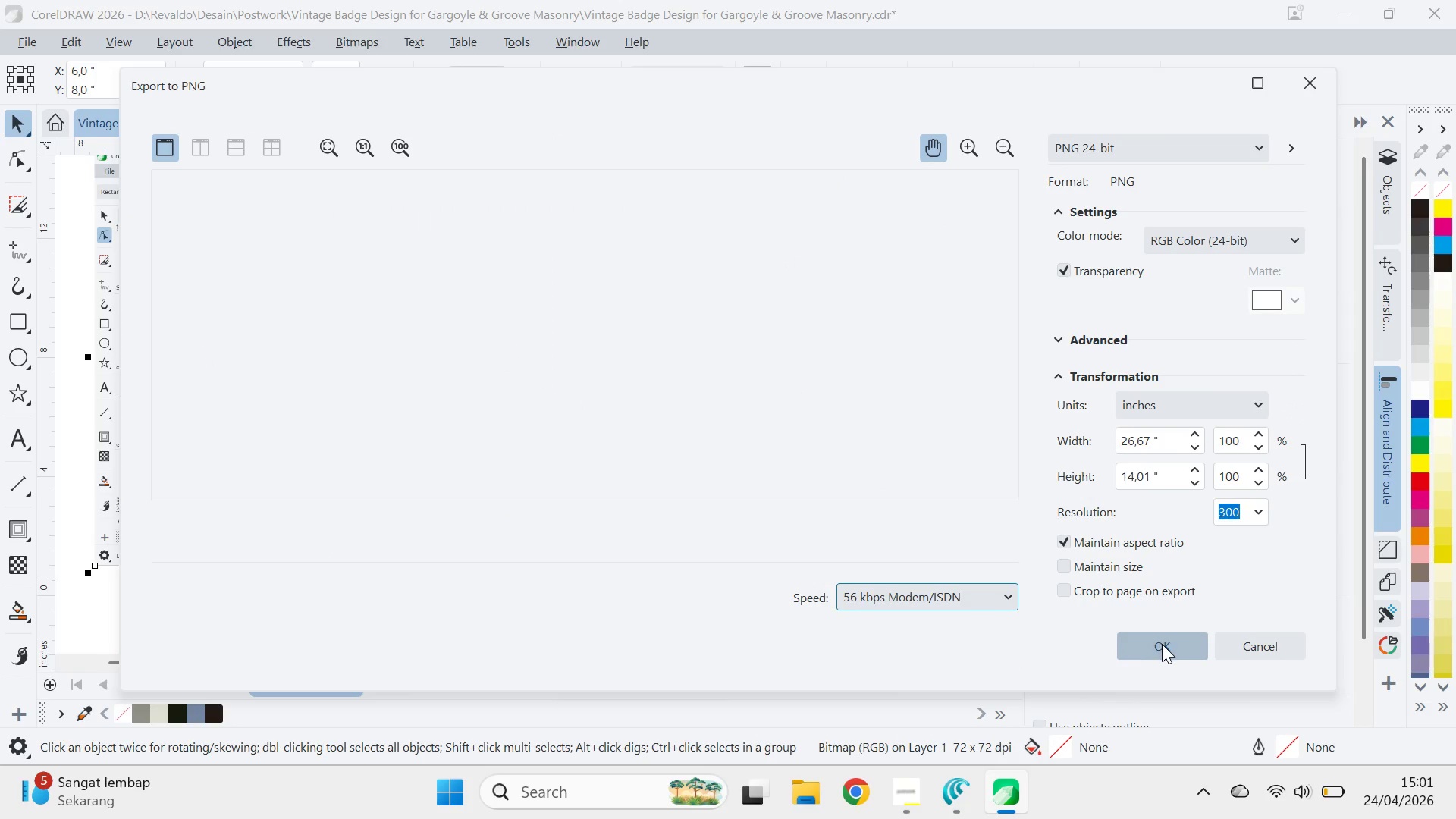 
wait(7.5)
 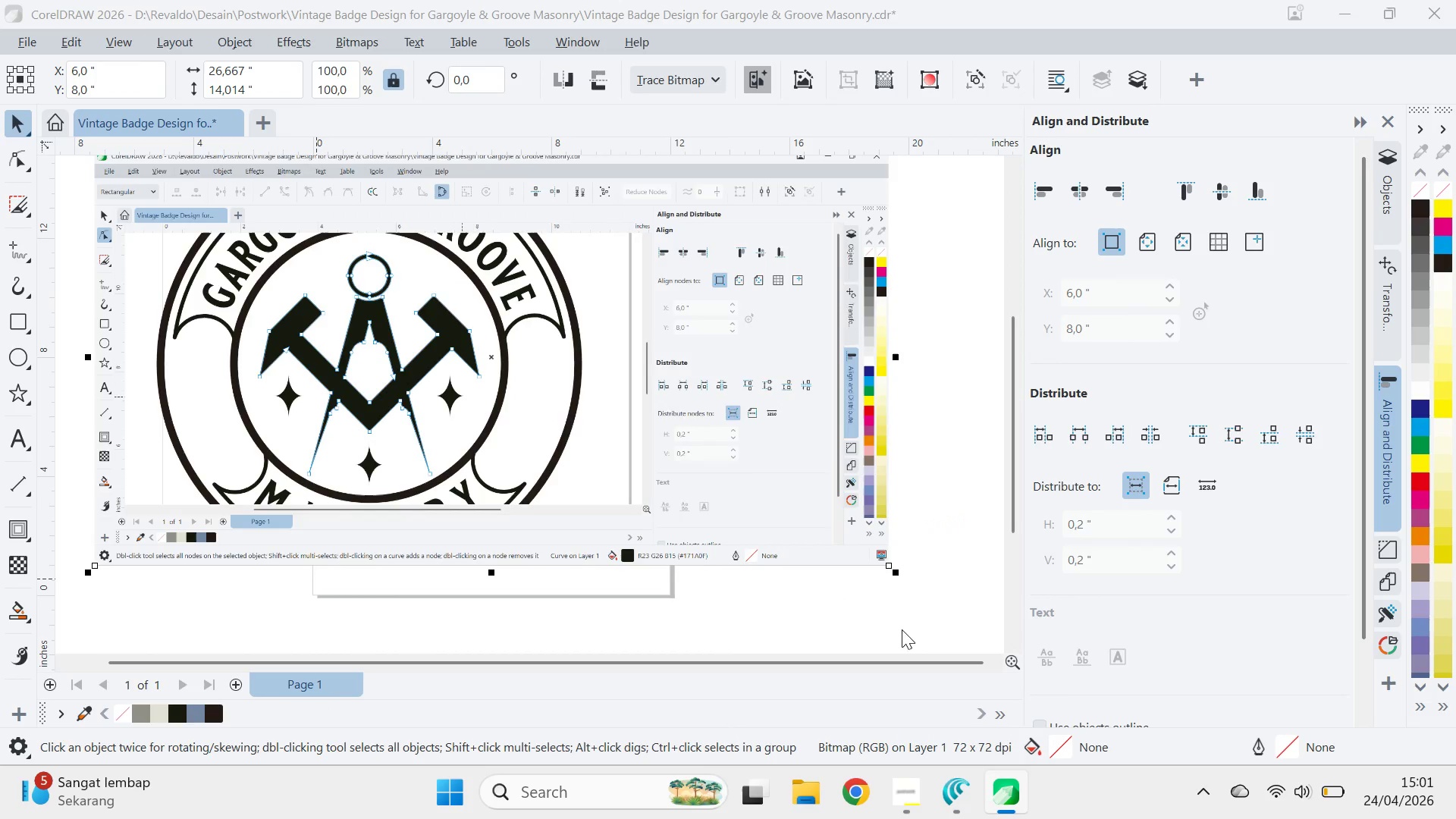 
left_click([890, 604])
 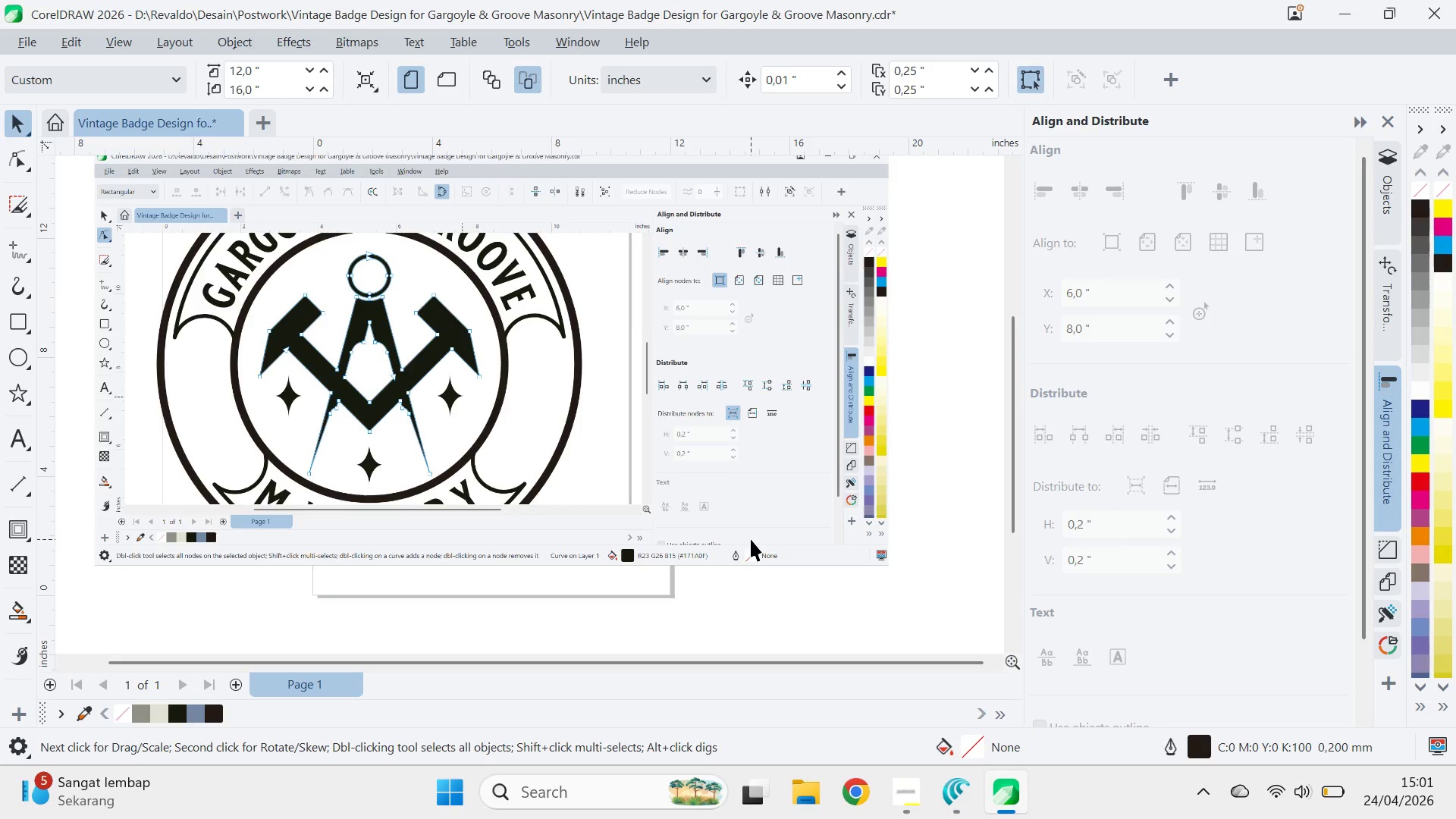 
wait(10.67)
 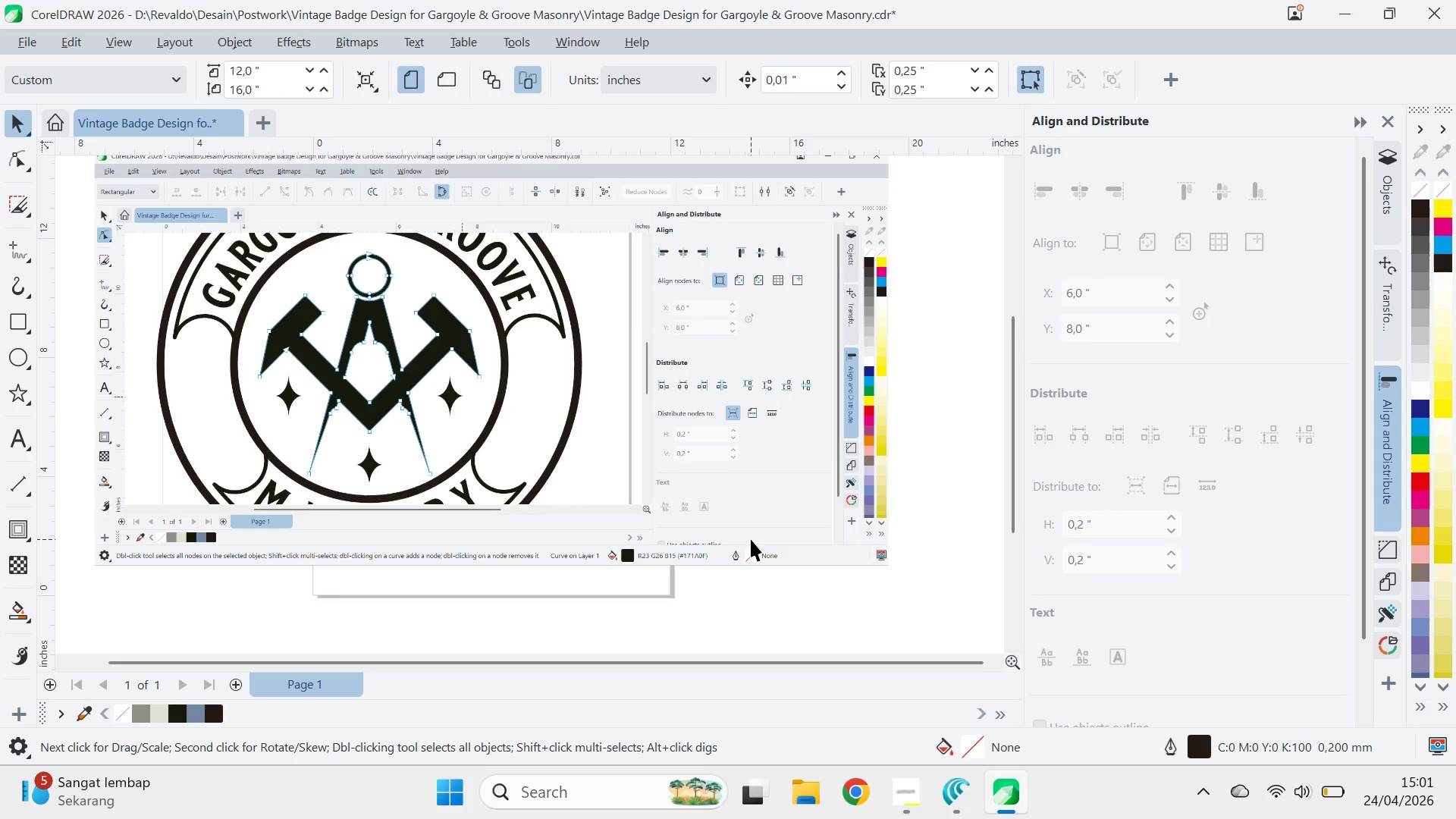 
scroll: coordinate [758, 512], scroll_direction: none, amount: 0.0
 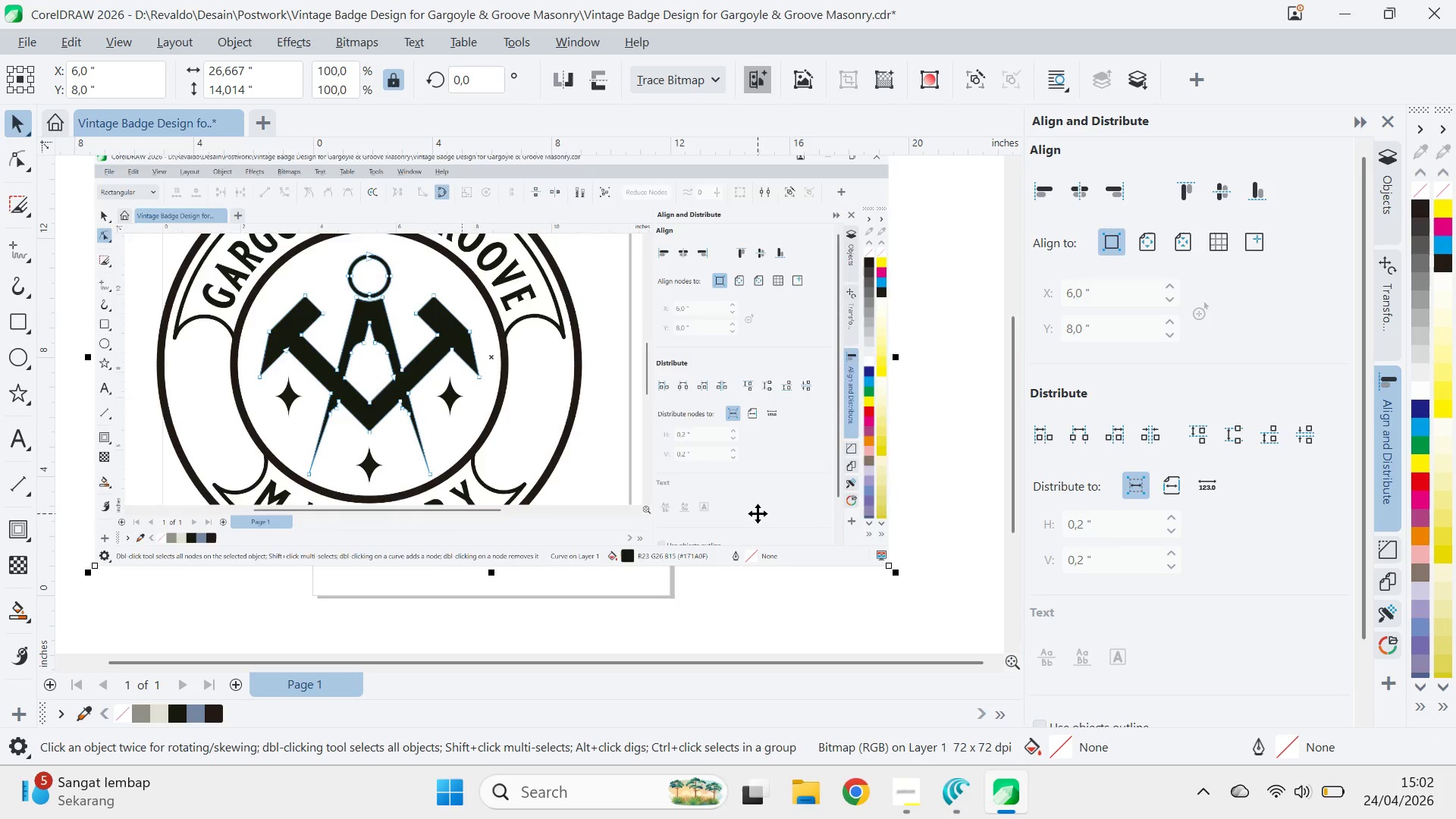 
key(Delete)
 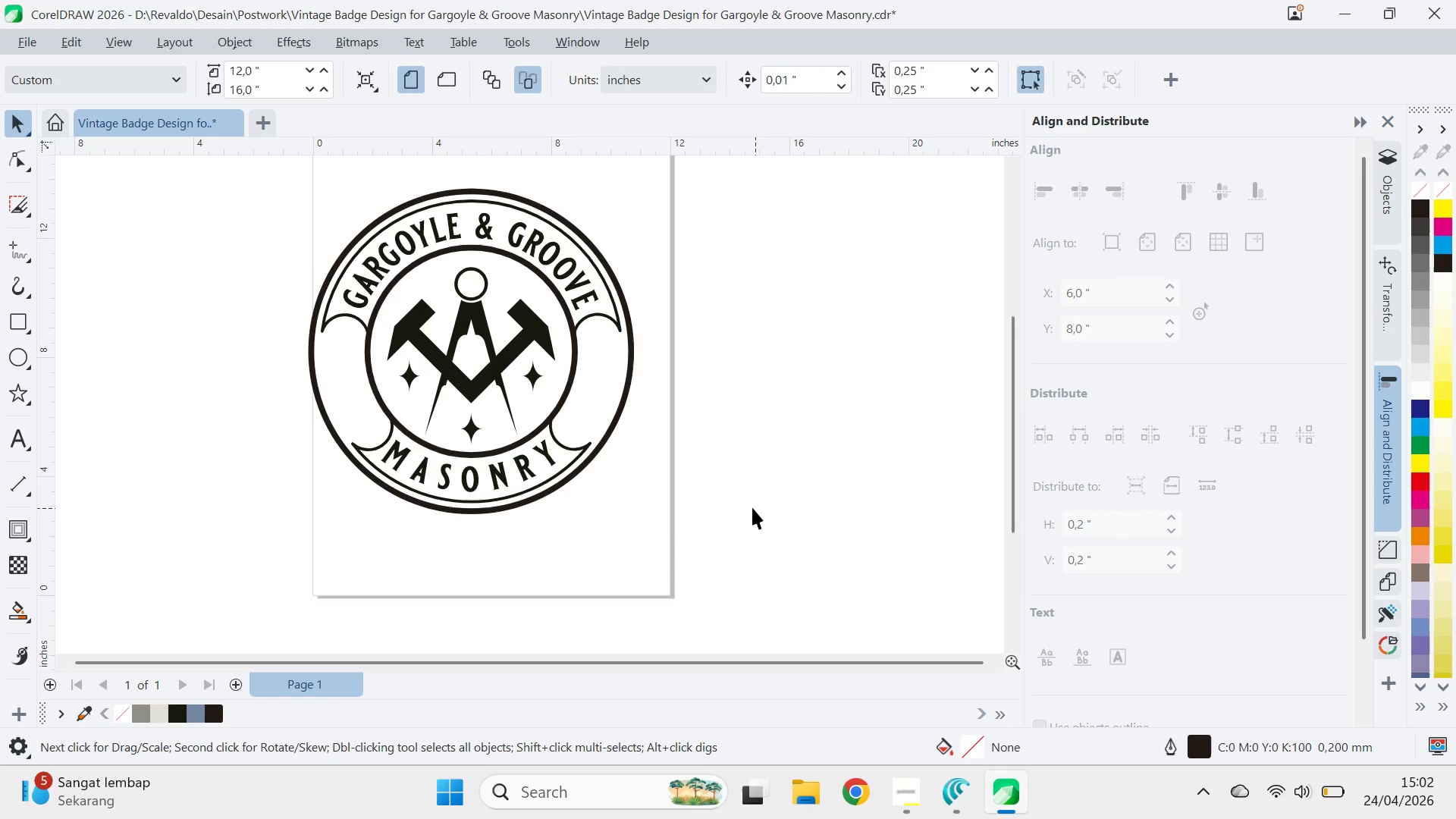 
type(qv)
 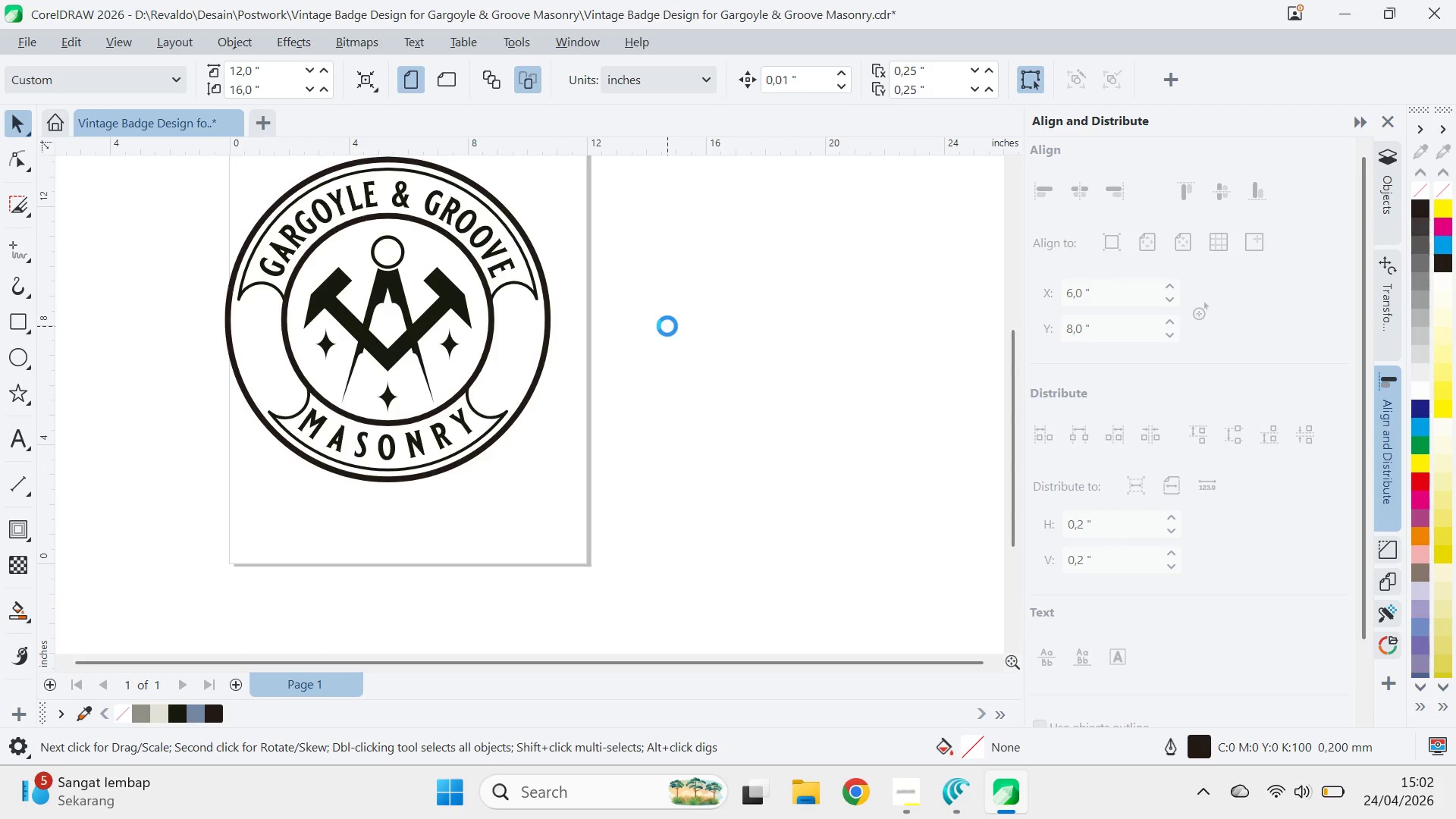 
left_click_drag(start_coordinate=[705, 374], to_coordinate=[622, 342])
 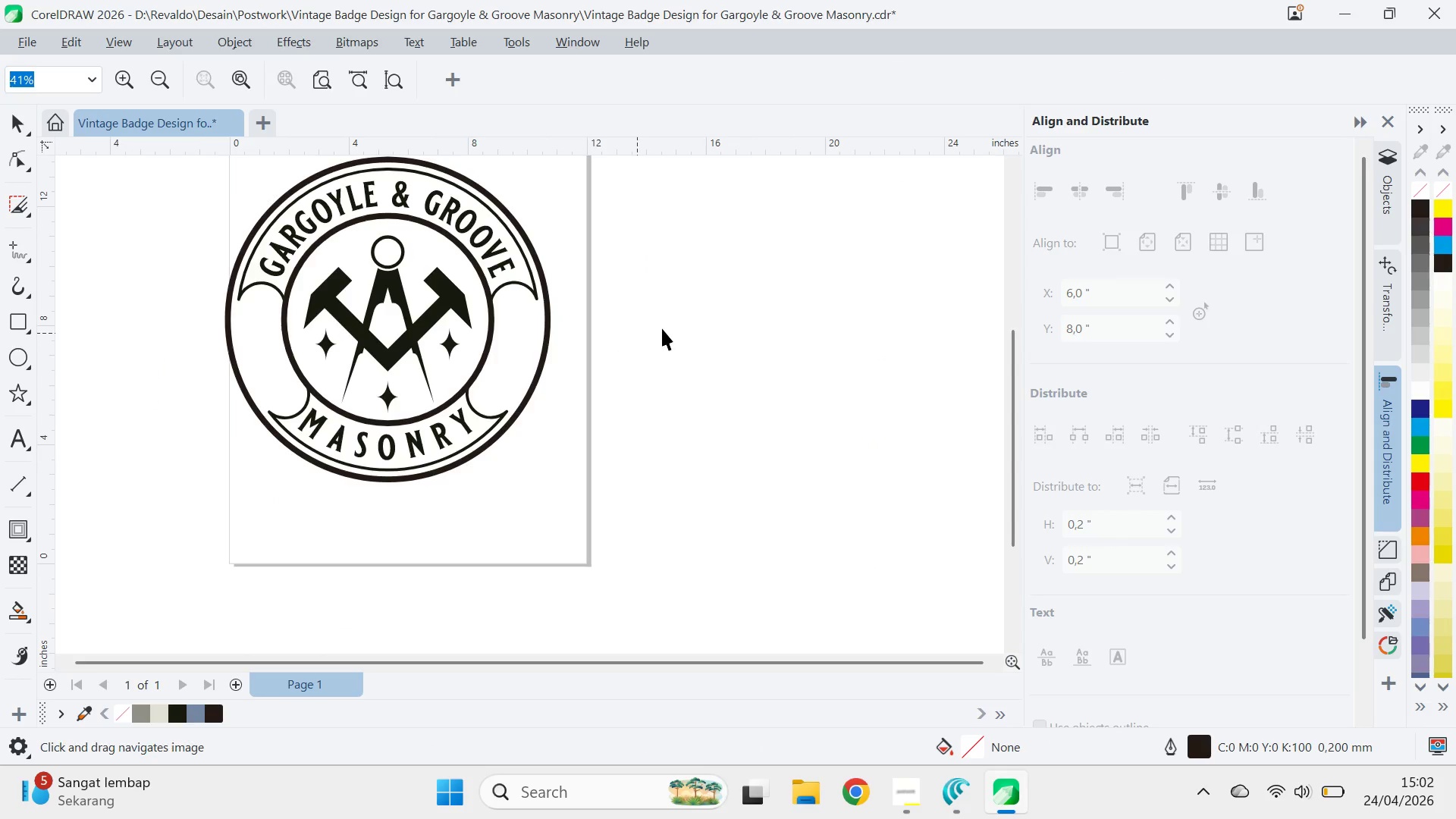 
key(Control+S)
 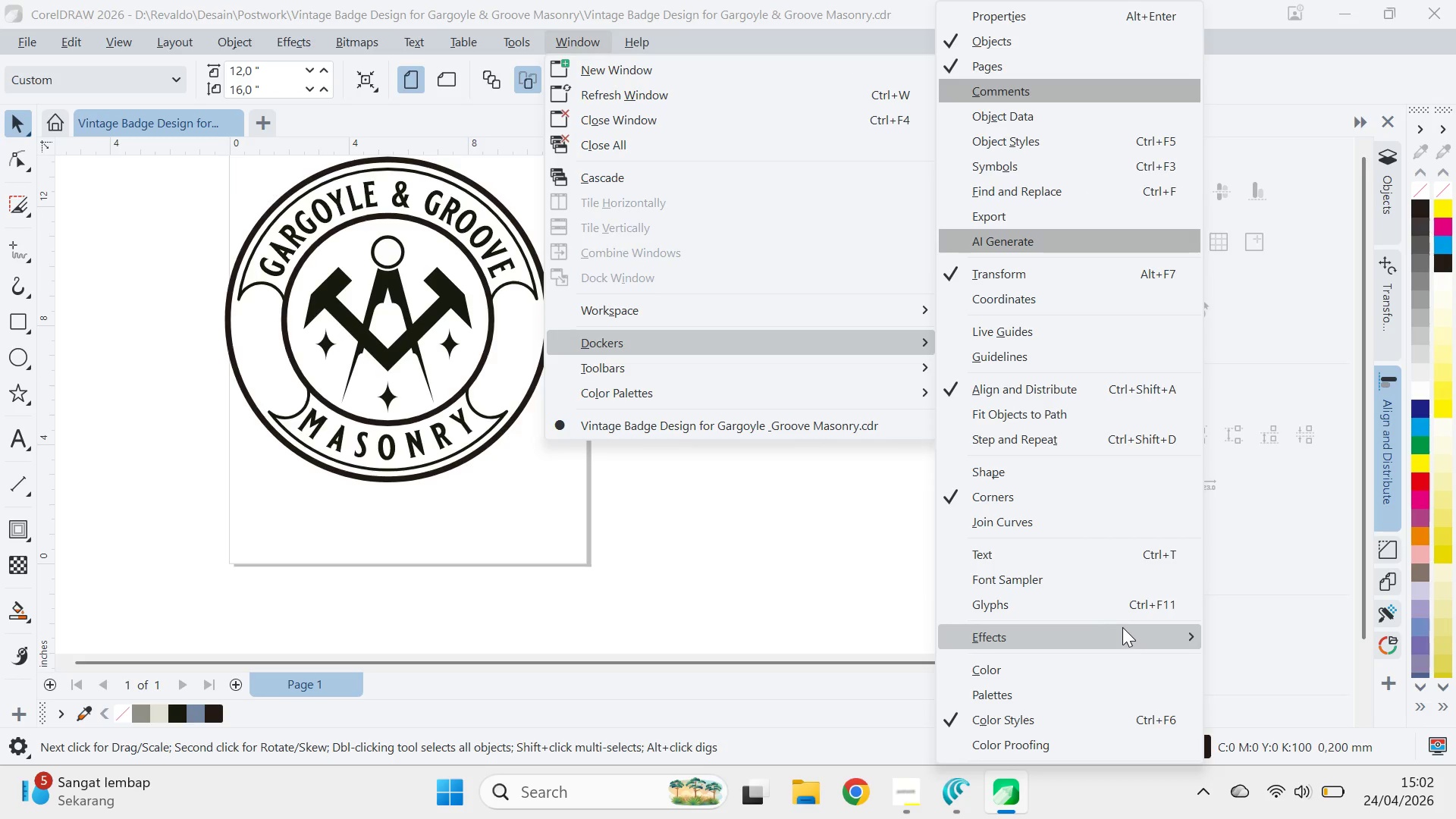 
wait(6.45)
 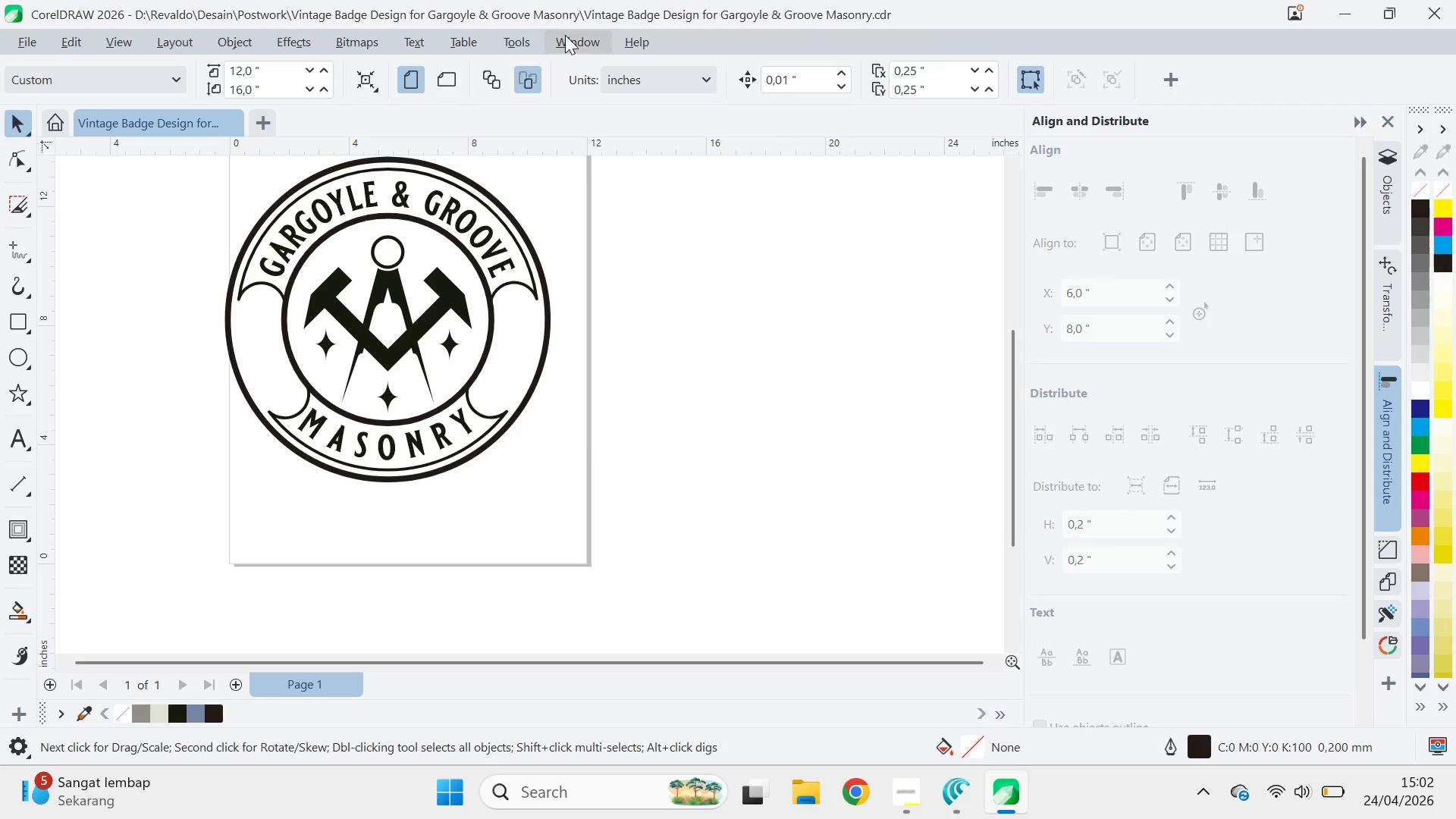 
left_click([1294, 523])
 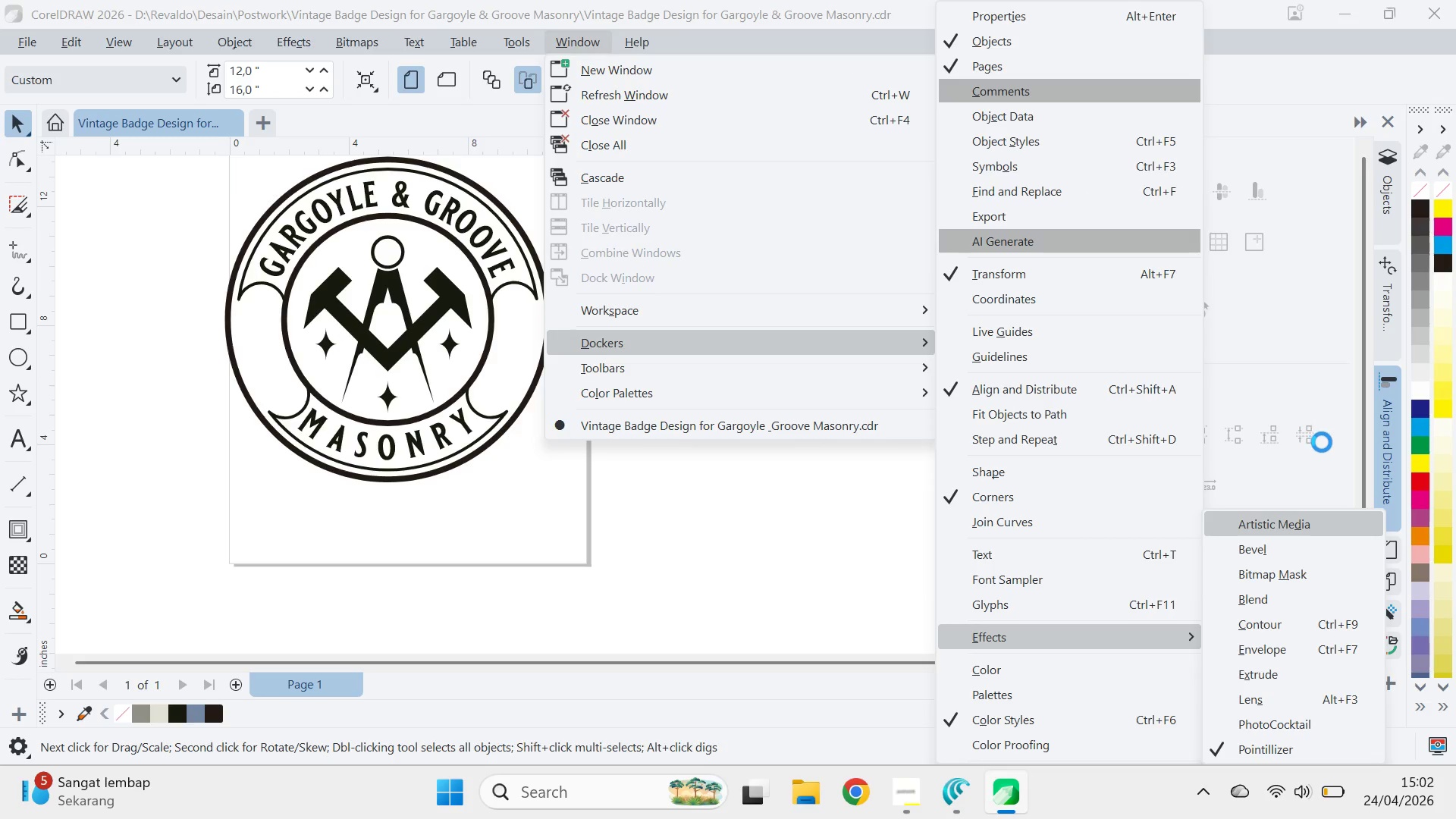 
wait(5.83)
 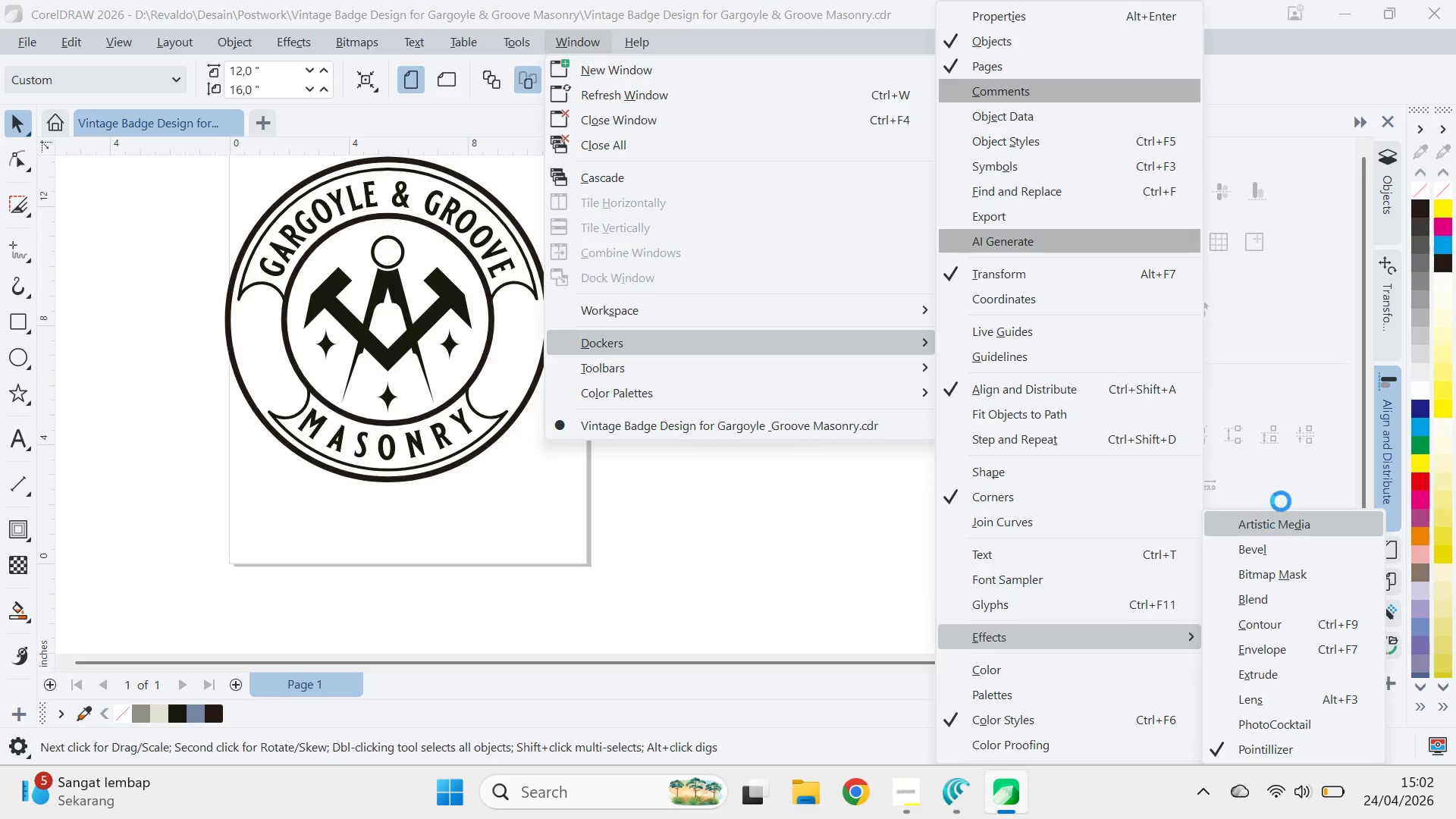 
mouse_move([1323, 440])
 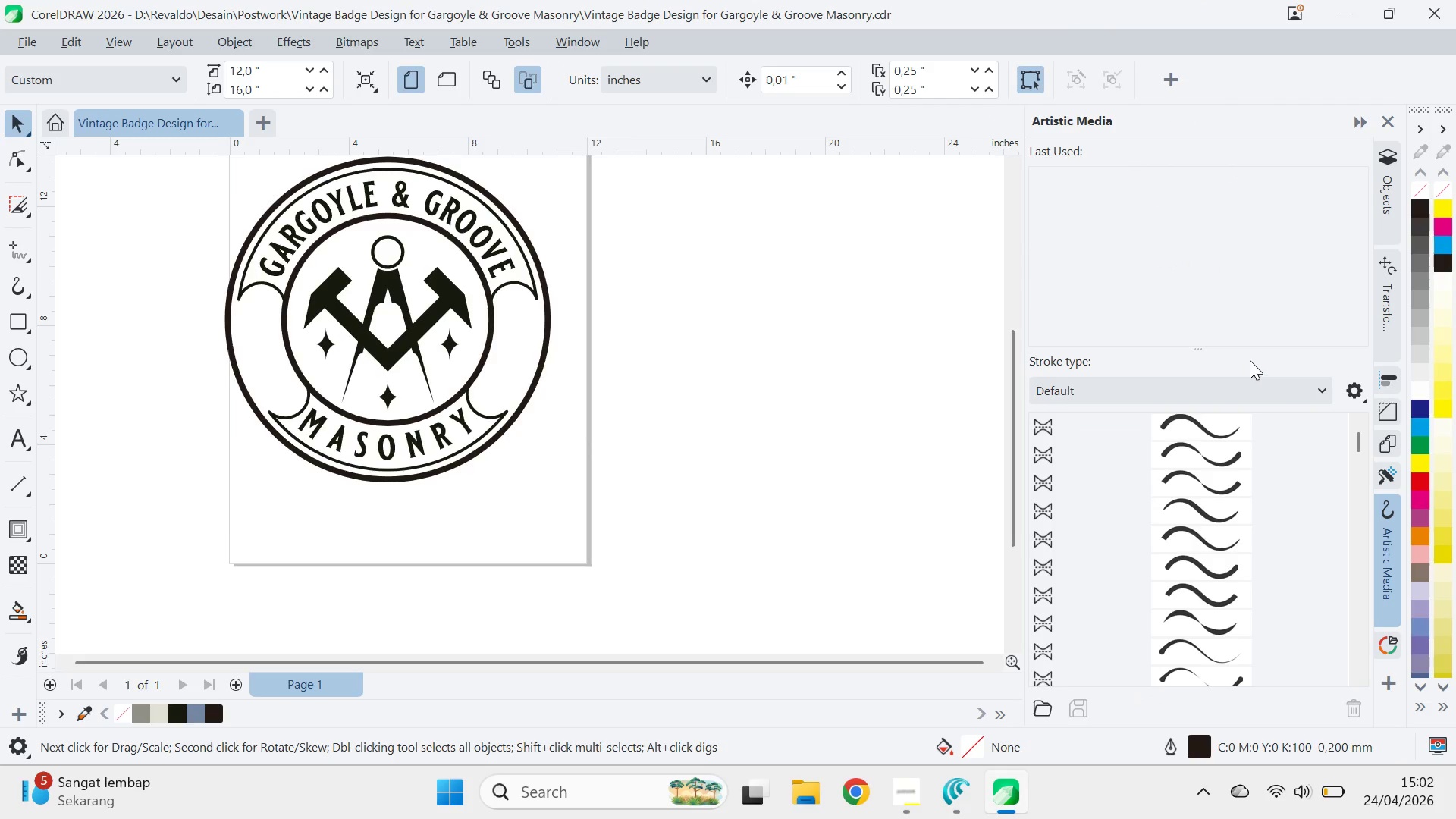 
left_click([1257, 403])
 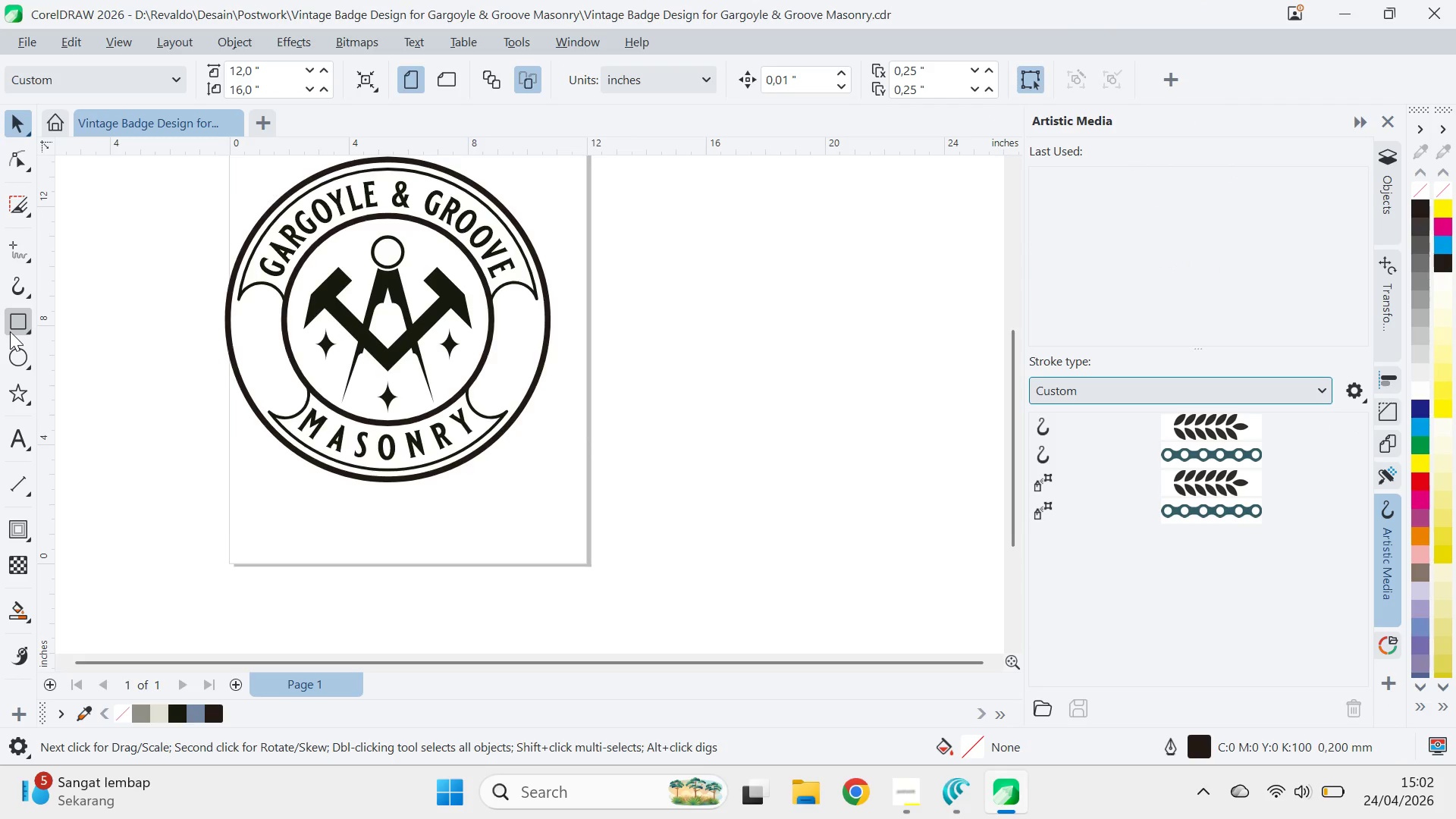 
wait(5.38)
 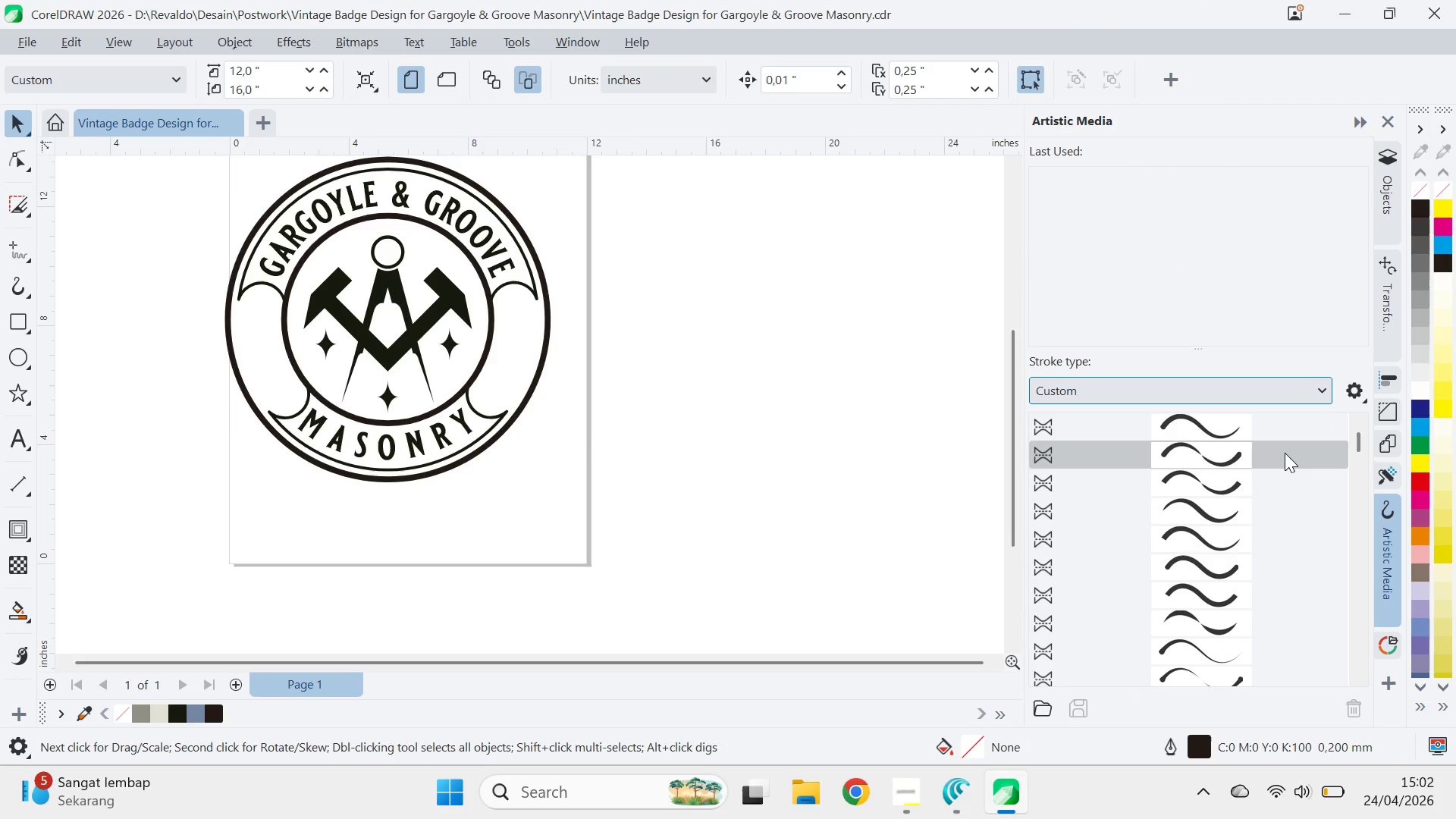 
left_click([18, 345])
 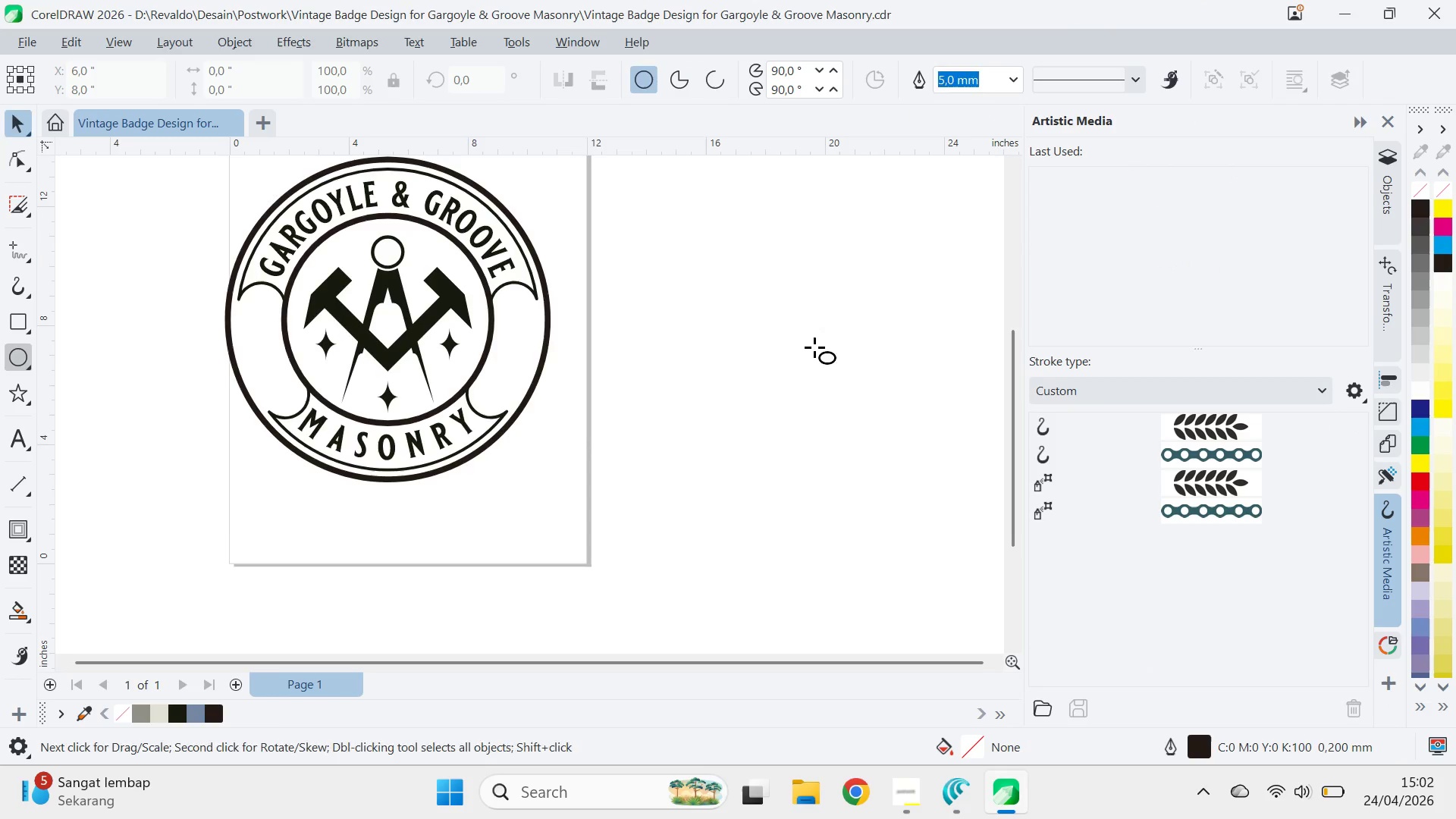 
hold_key(key=ControlLeft, duration=1.31)
left_click_drag(start_coordinate=[647, 246], to_coordinate=[849, 469])
 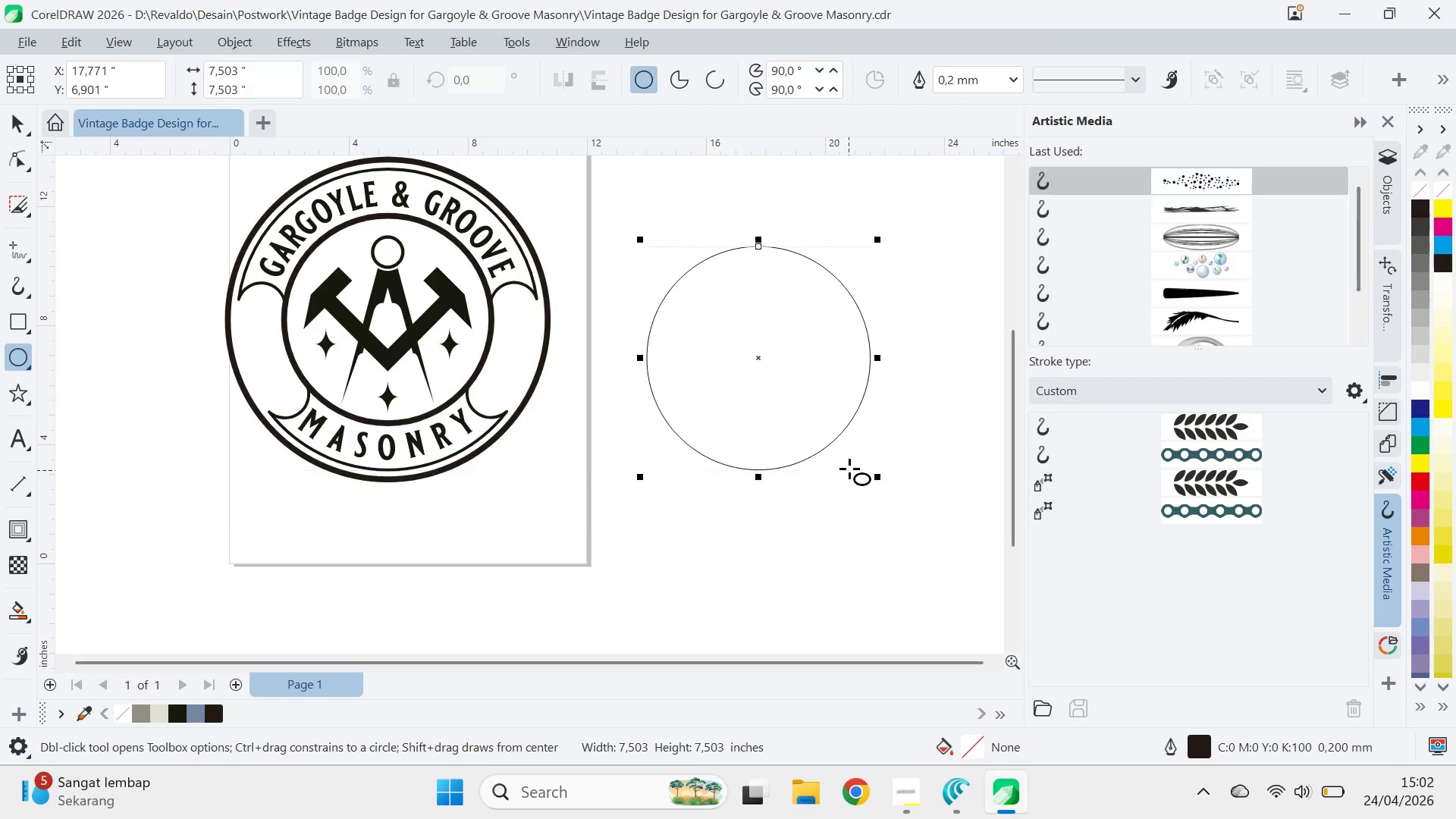 
key(V)
 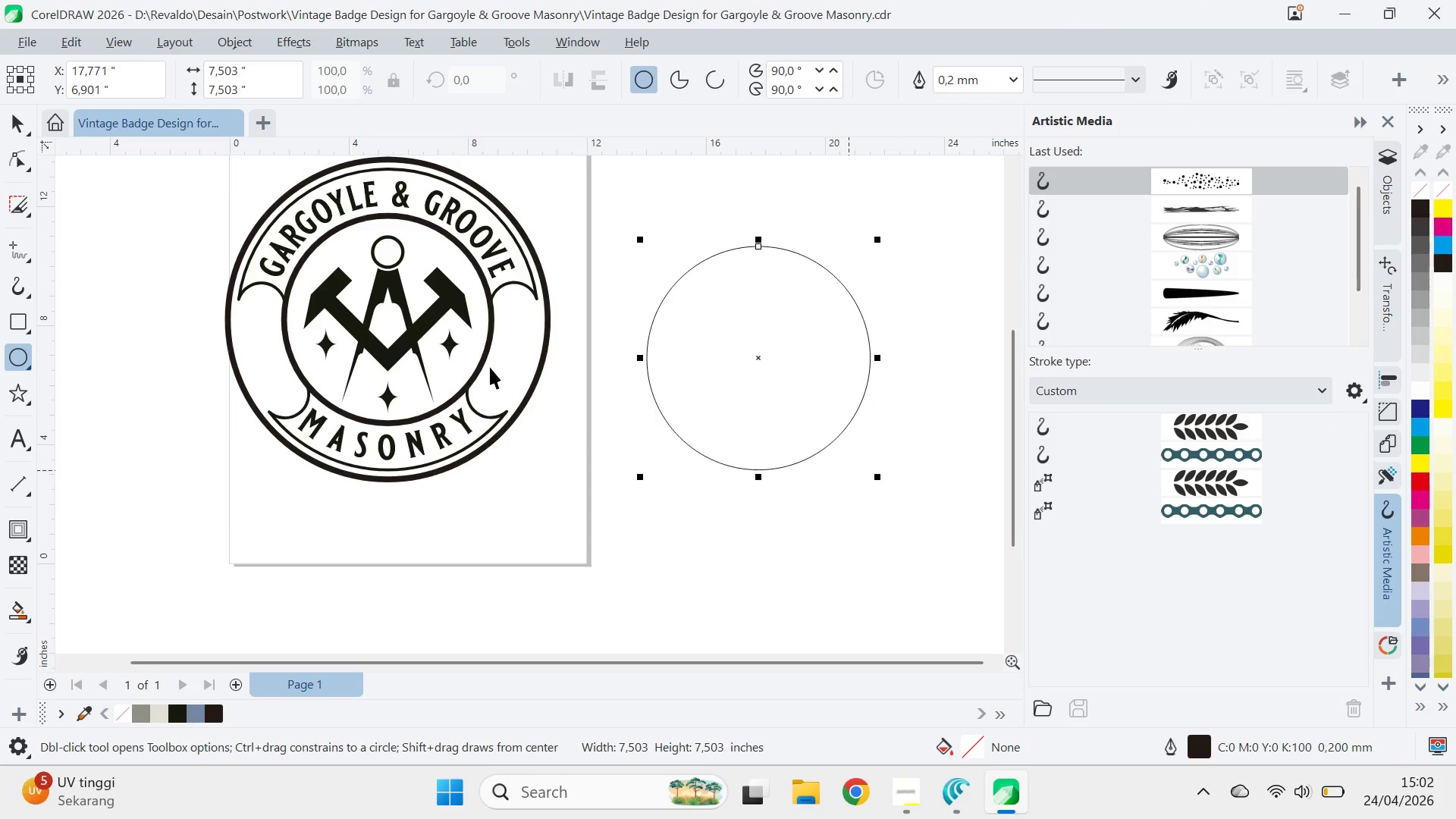 
hold_key(key=ShiftLeft, duration=0.48)
left_click([488, 338])
 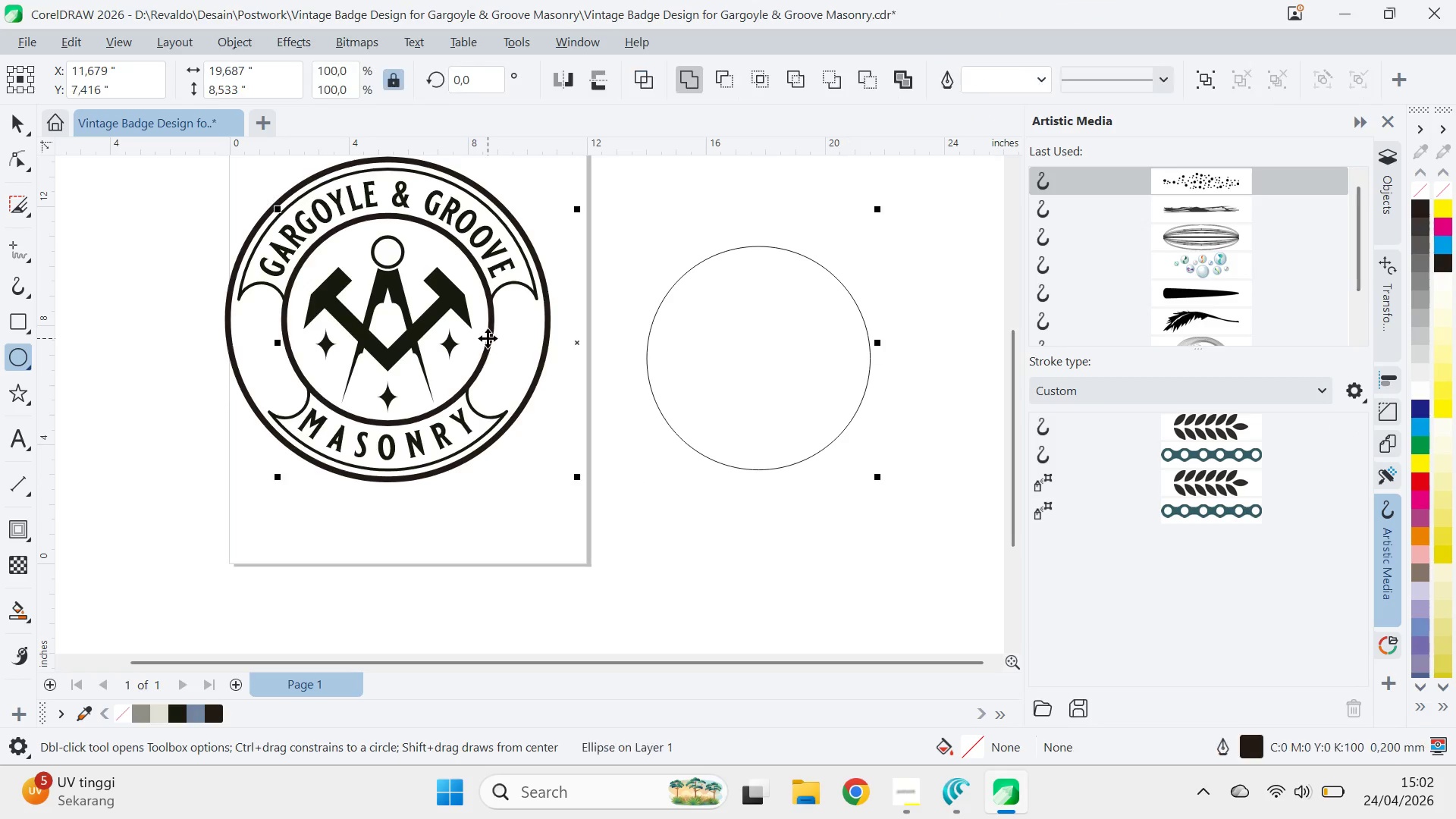 
type(ce)
 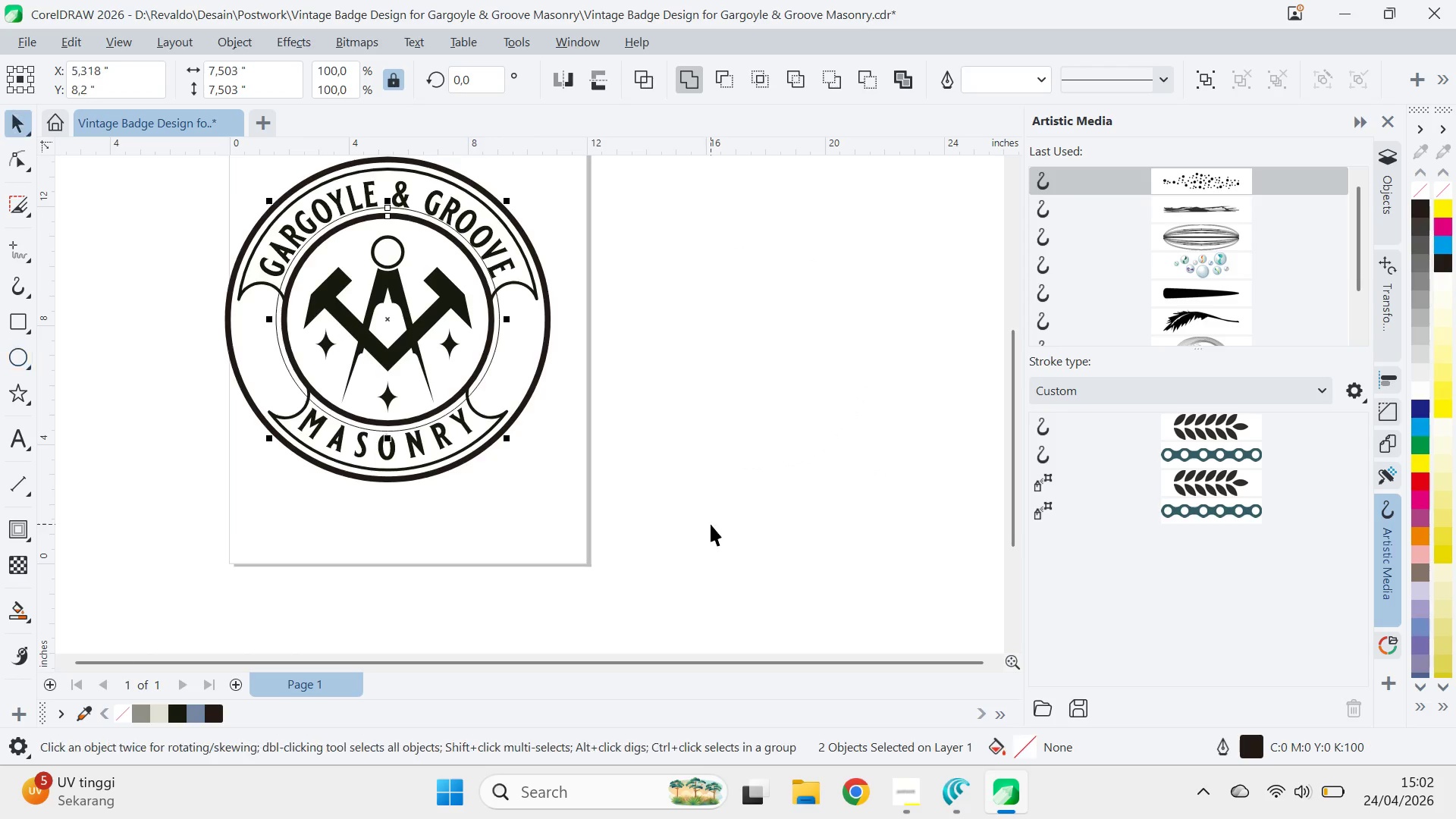 
left_click_drag(start_coordinate=[711, 524], to_coordinate=[702, 513])
 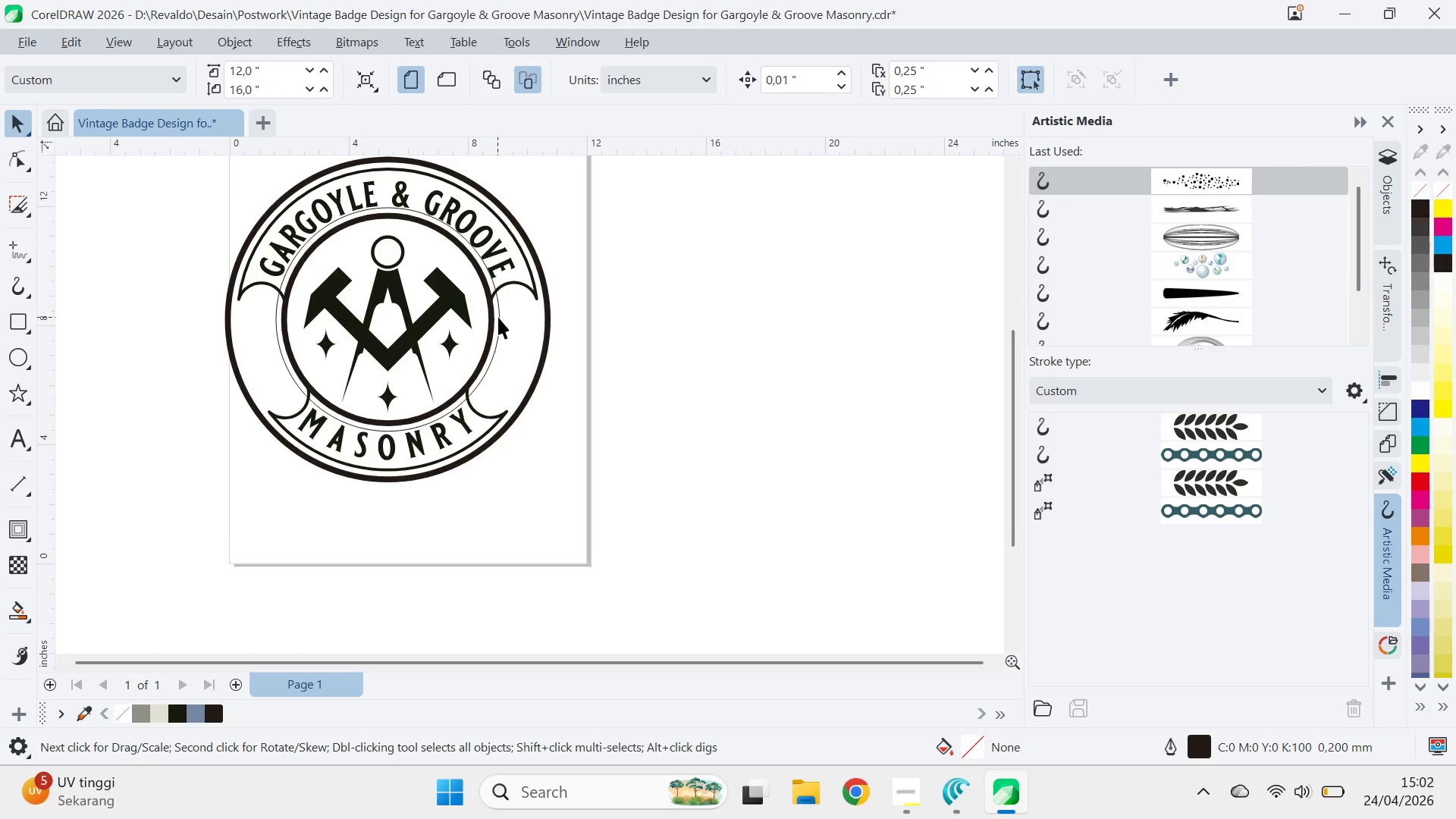 
left_click([499, 318])
 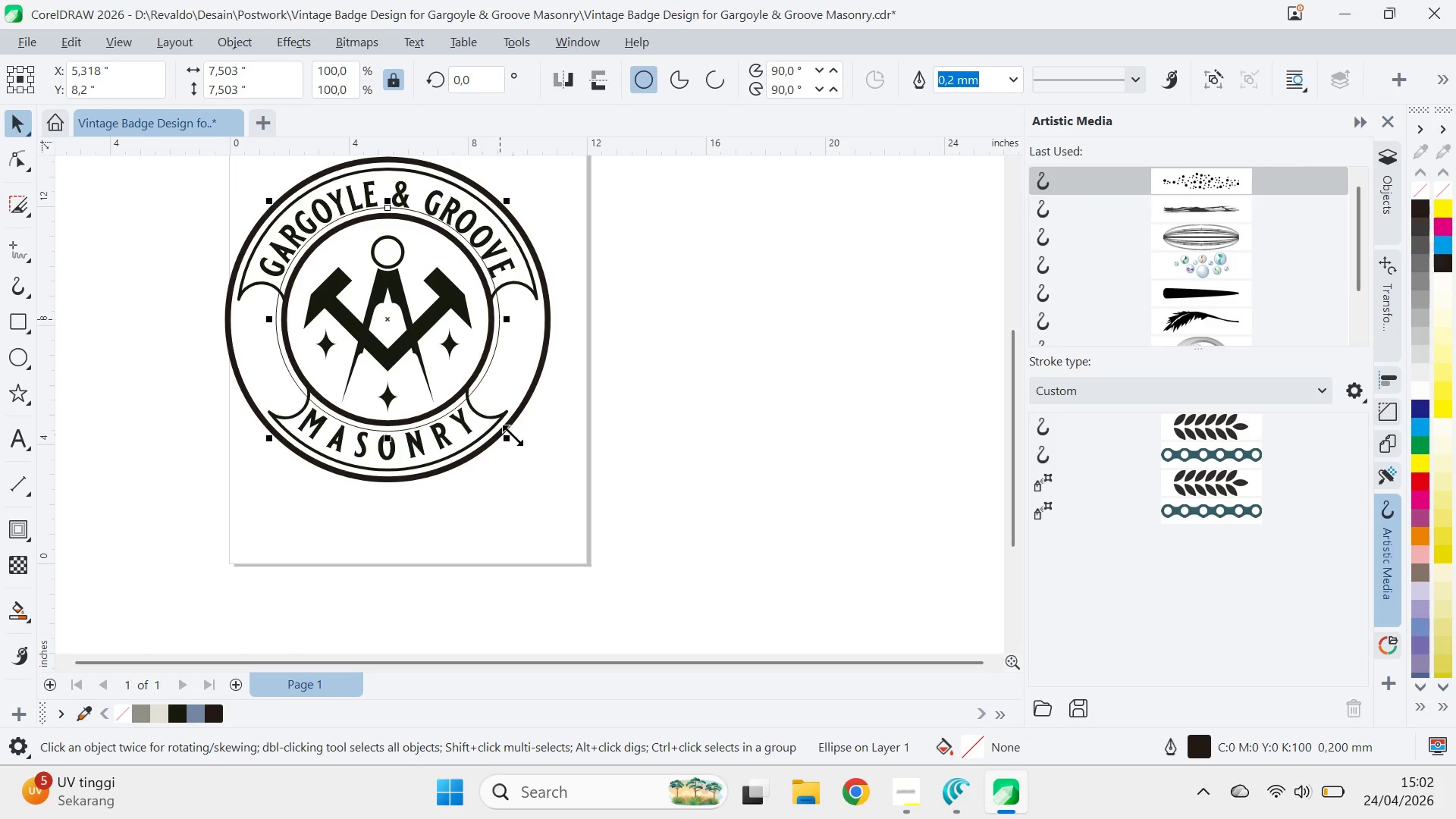 
hold_key(key=ShiftLeft, duration=2.16)
left_click_drag(start_coordinate=[513, 440], to_coordinate=[530, 468])
 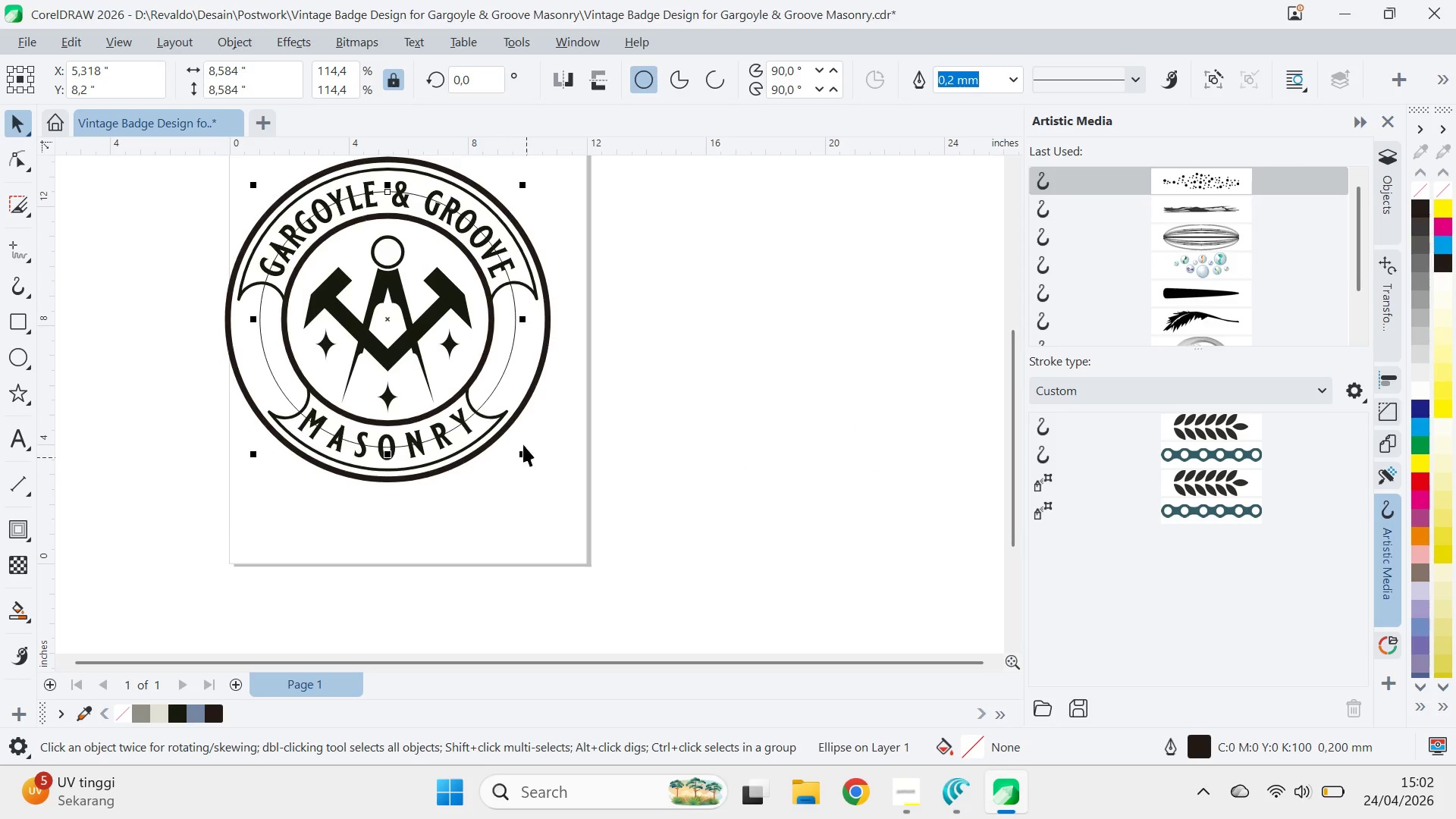 
key(A)
 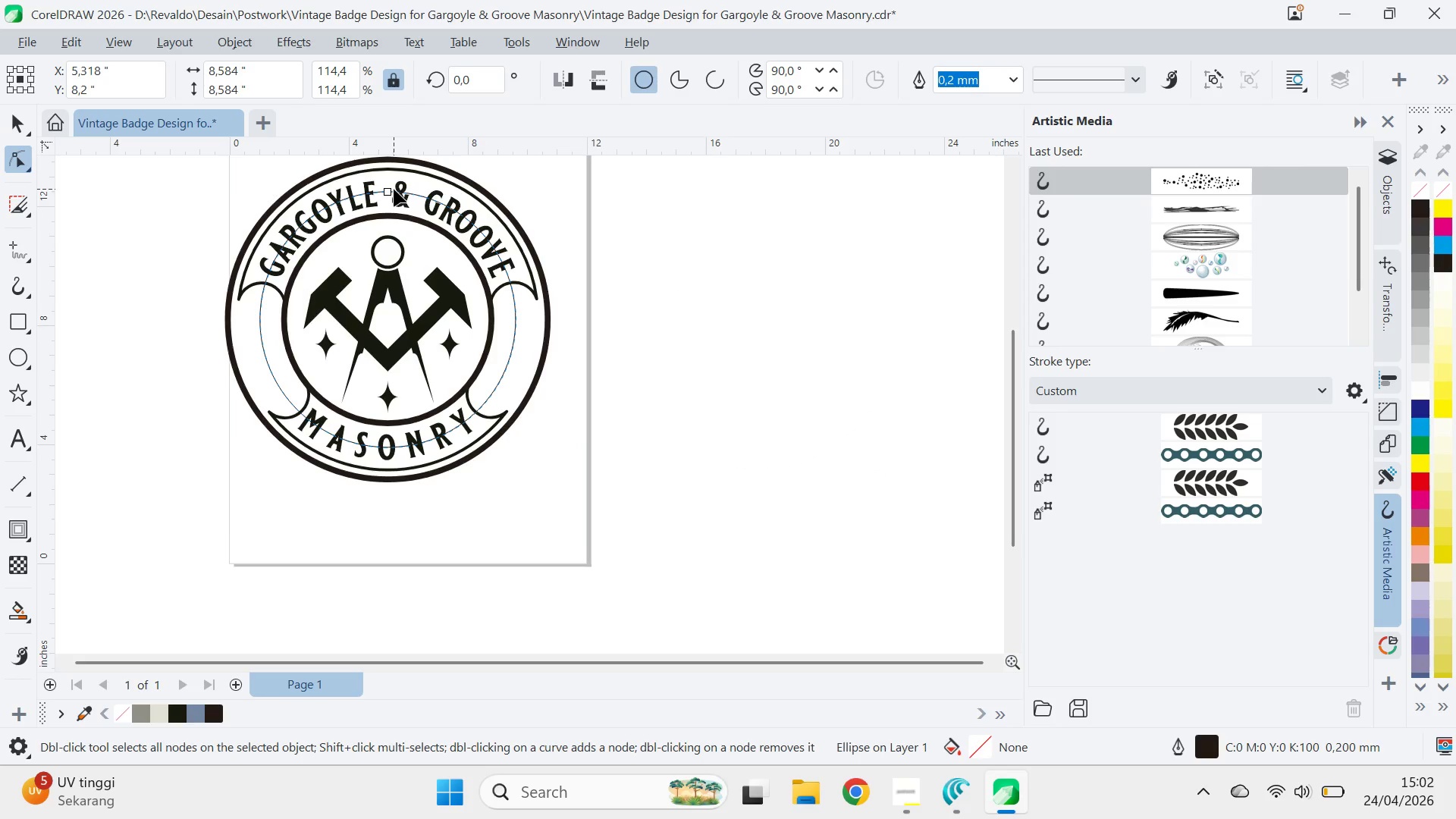 
left_click_drag(start_coordinate=[389, 190], to_coordinate=[479, 410])
 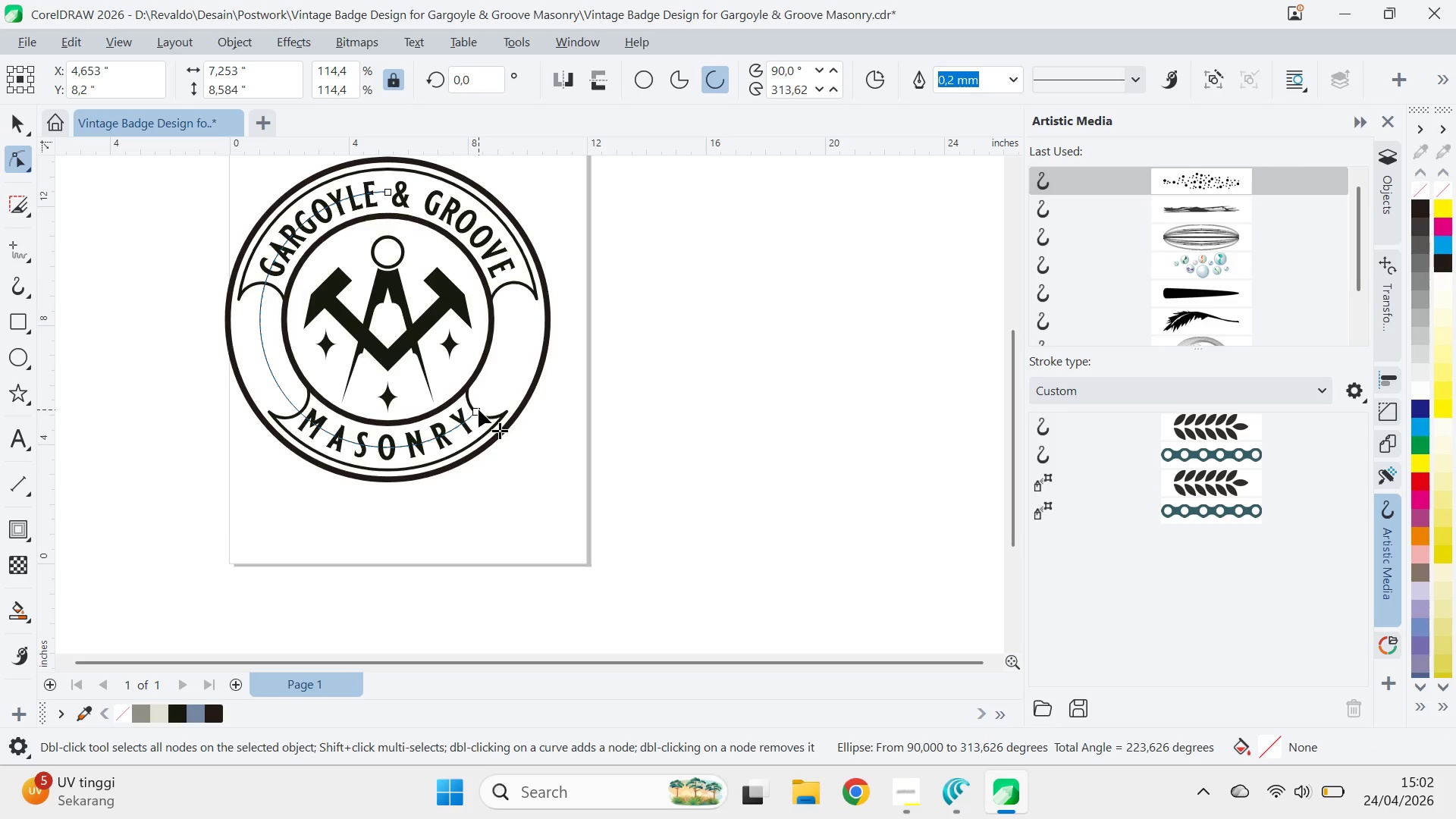 
left_click_drag(start_coordinate=[476, 411], to_coordinate=[512, 283])
 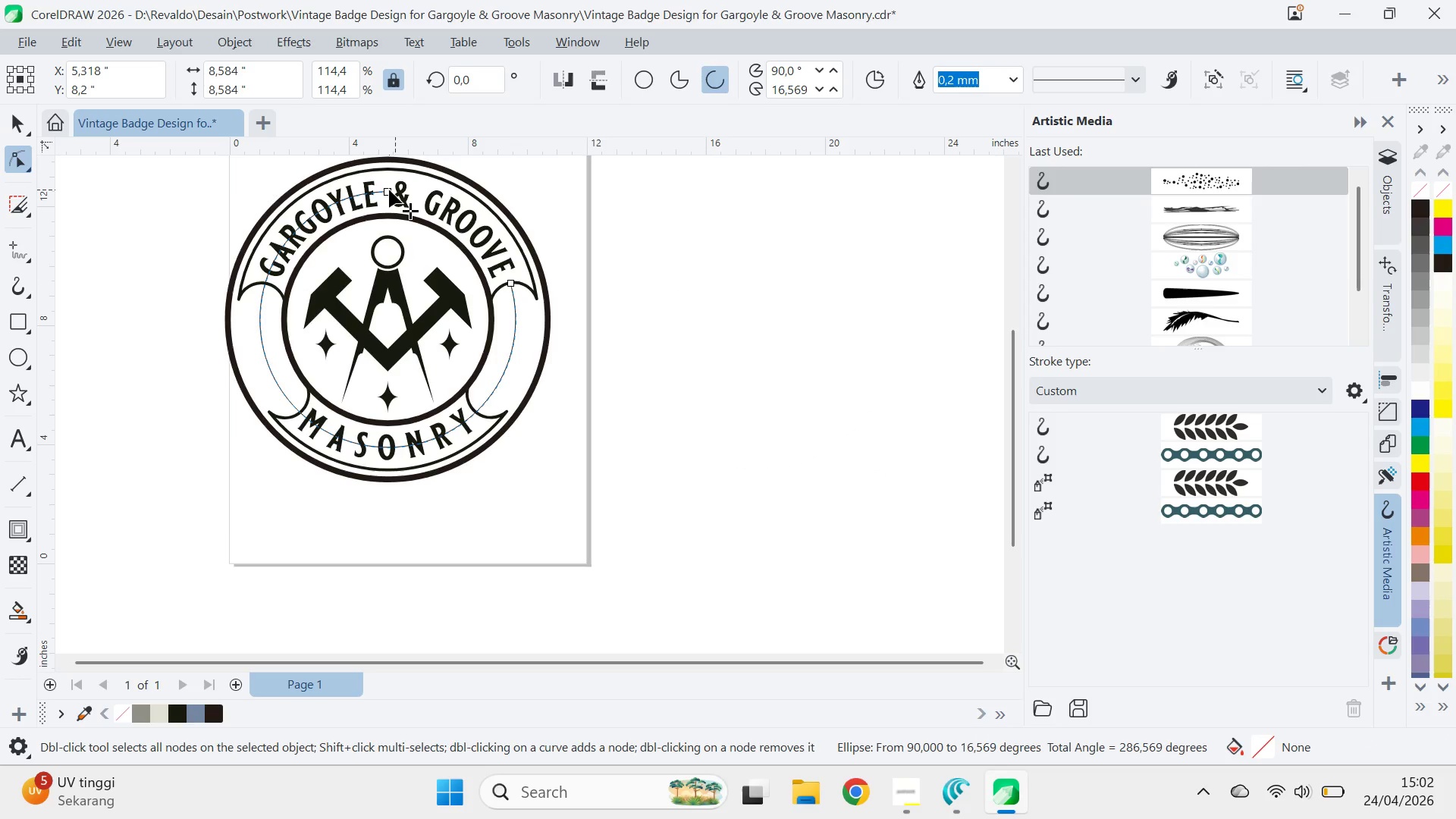 
left_click_drag(start_coordinate=[388, 190], to_coordinate=[482, 416])
 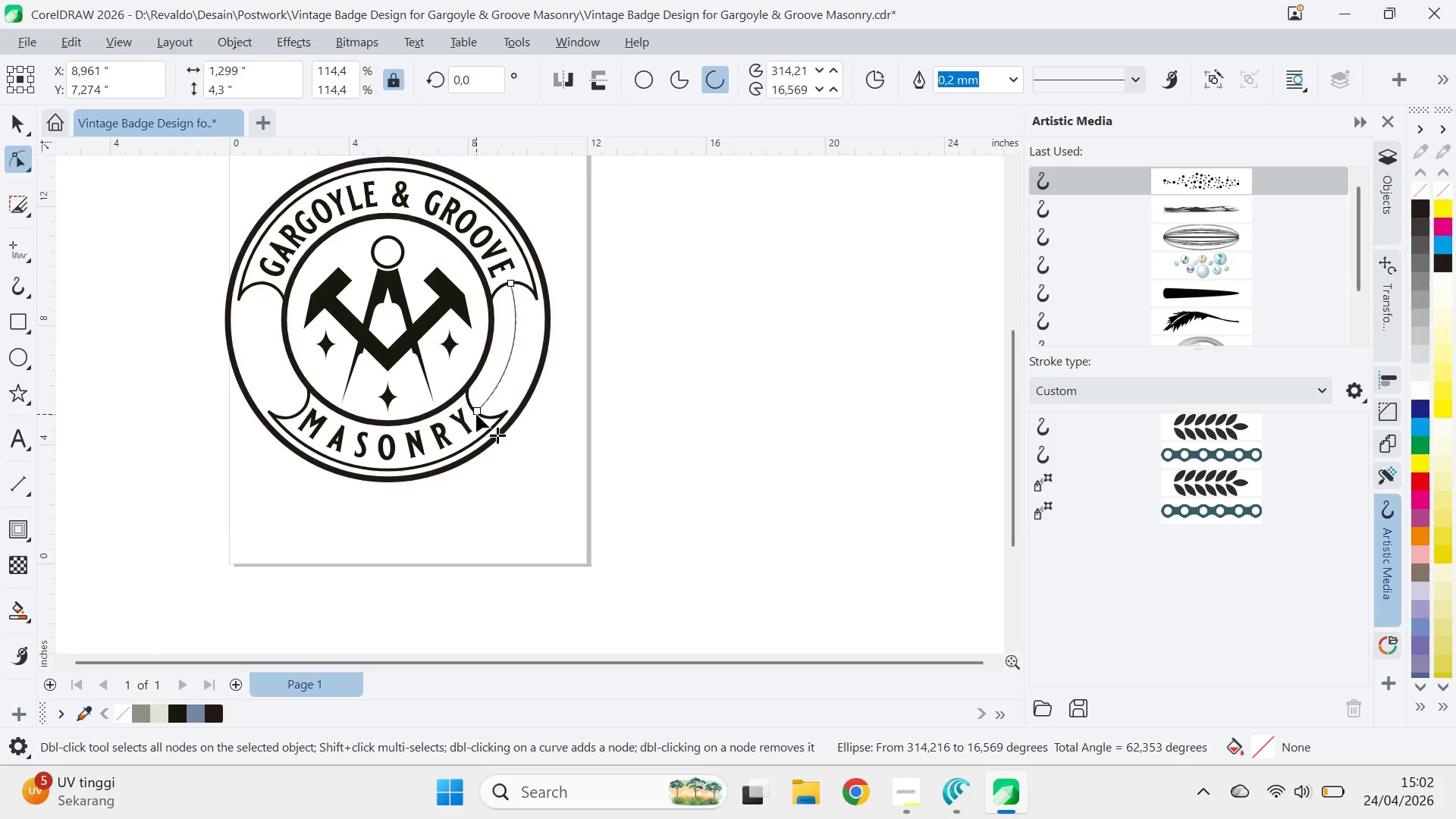 
left_click_drag(start_coordinate=[476, 414], to_coordinate=[472, 410])
 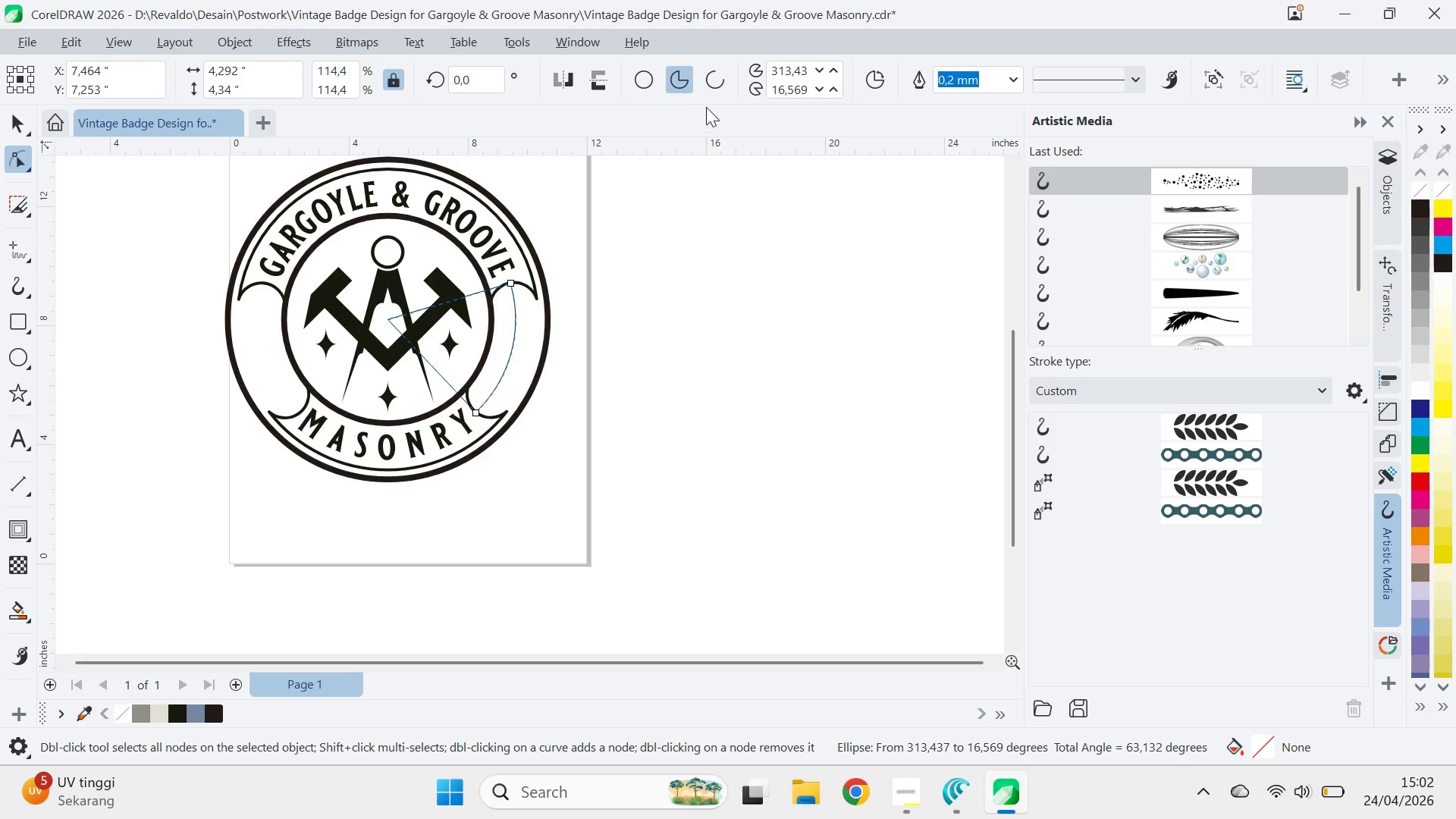 
left_click([714, 86])
 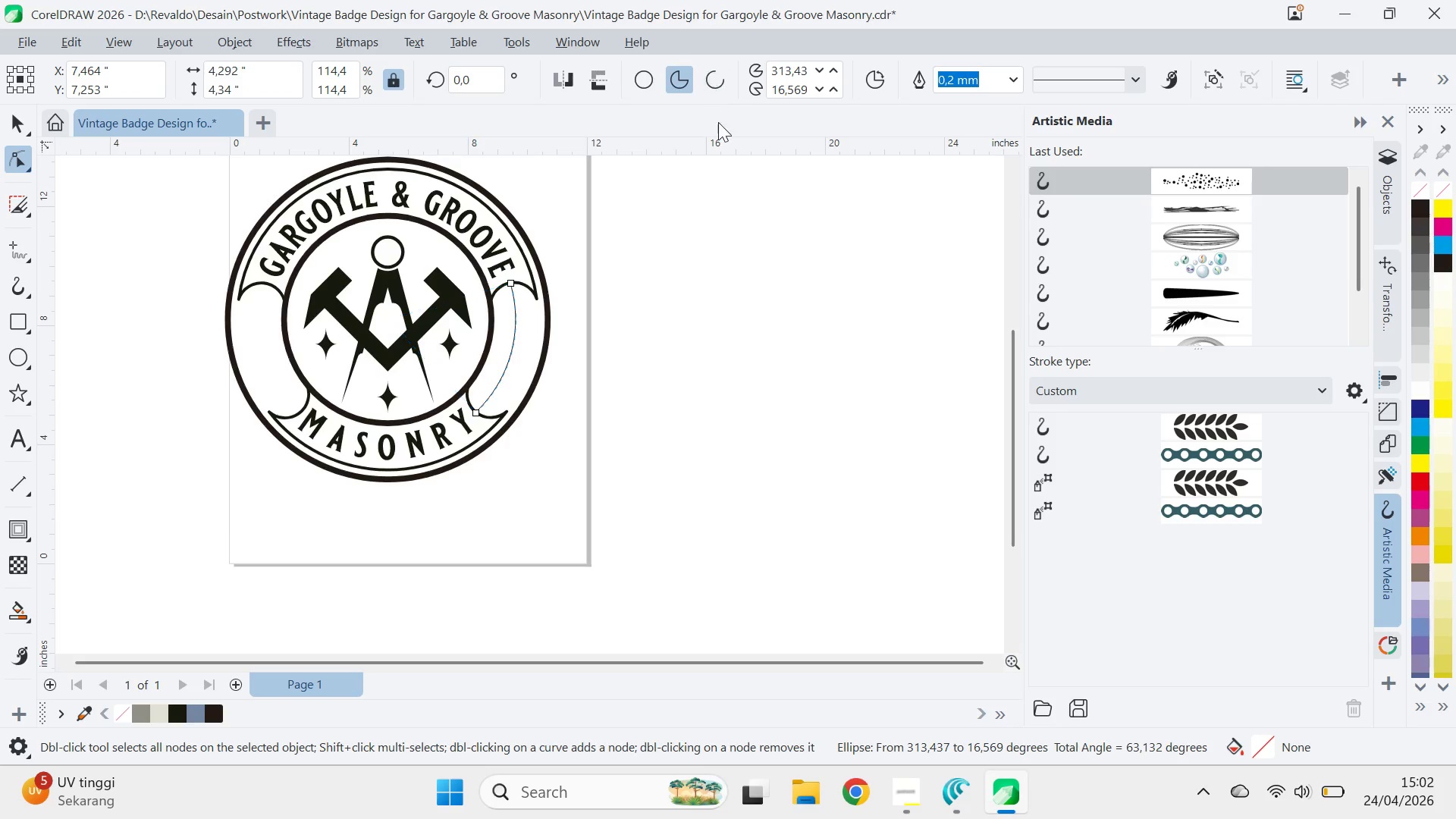 
key(V)
 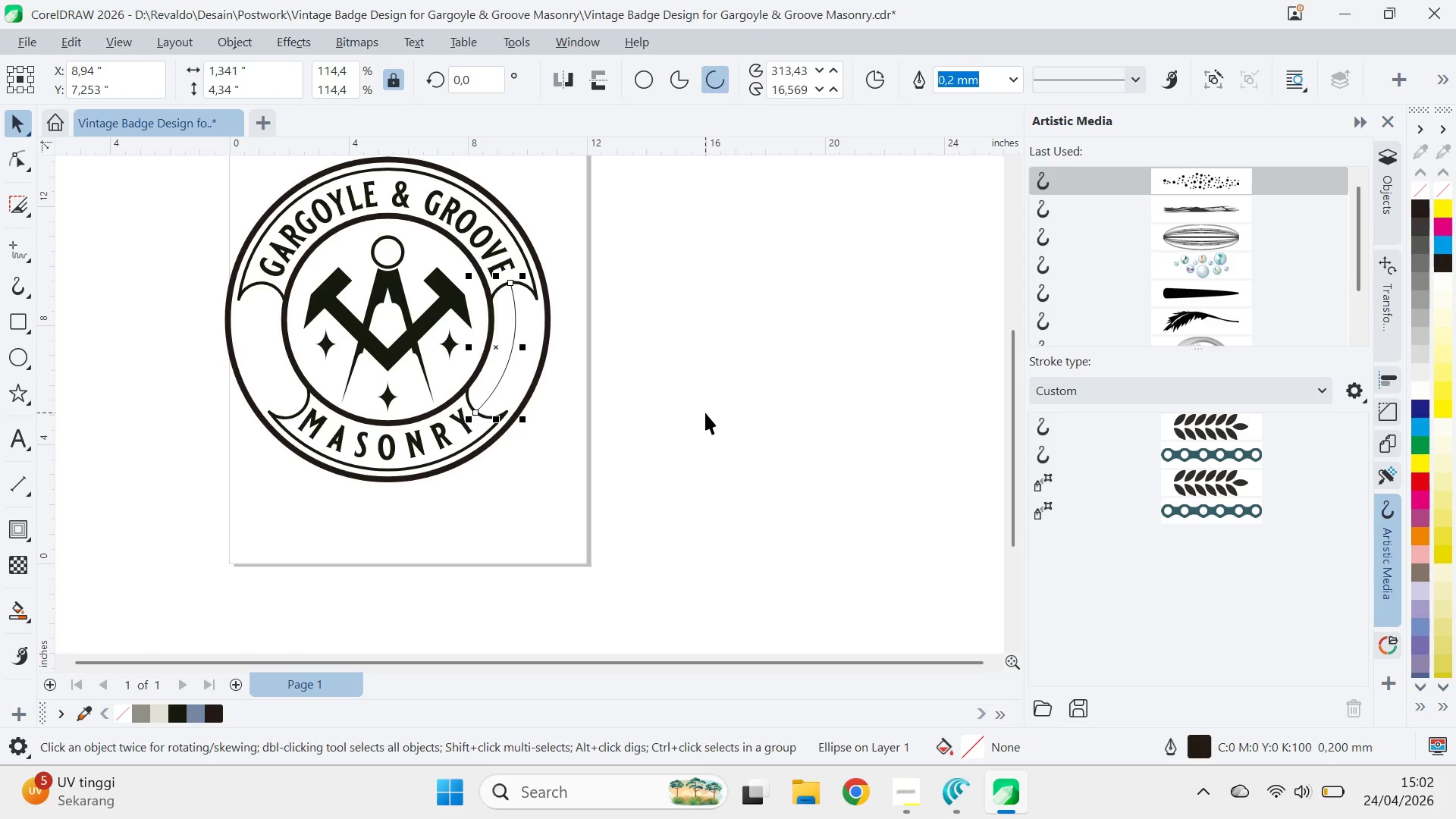 
left_click([705, 413])
 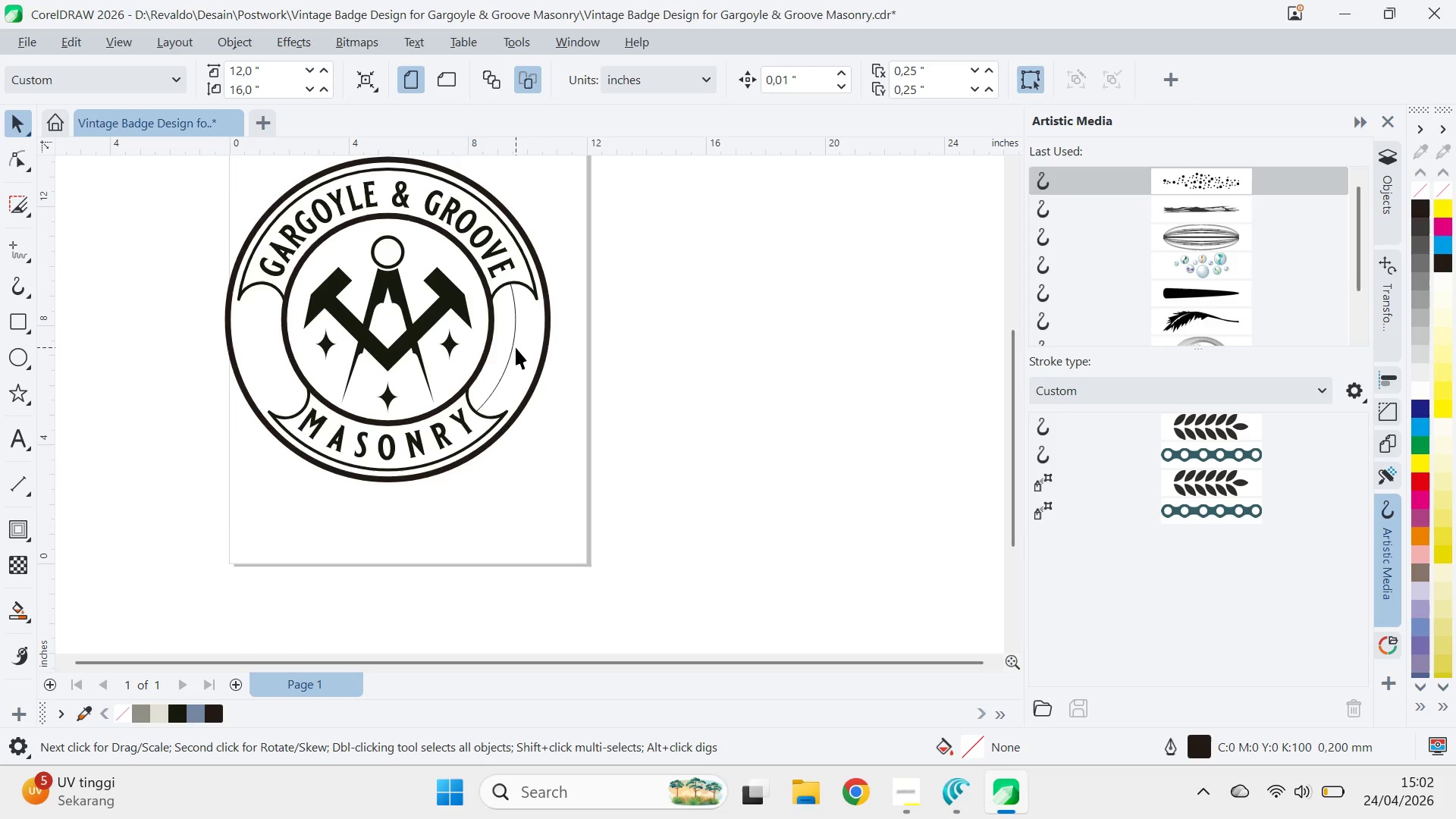 
left_click([516, 347])
 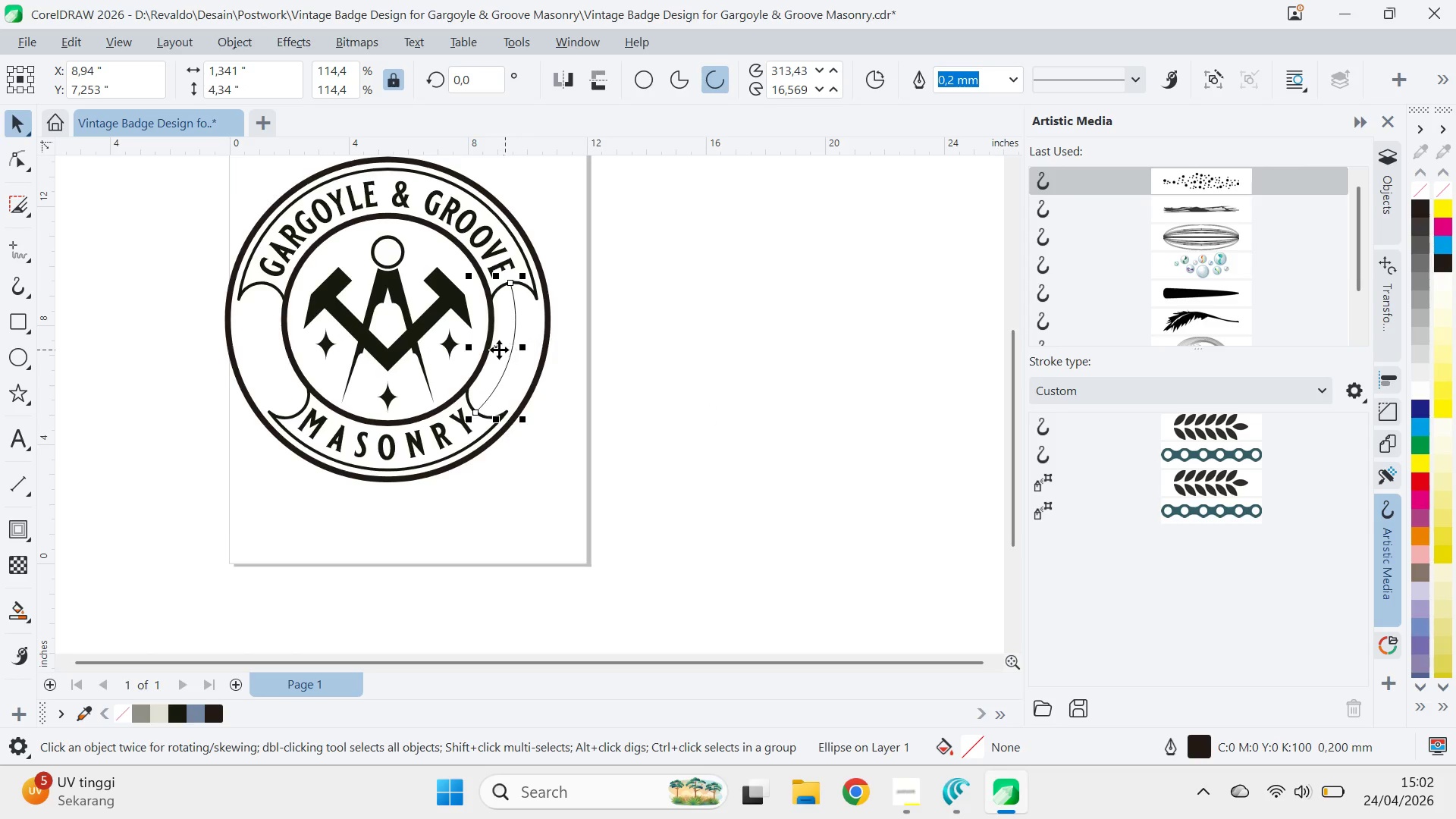 
left_click_drag(start_coordinate=[497, 350], to_coordinate=[713, 384])
 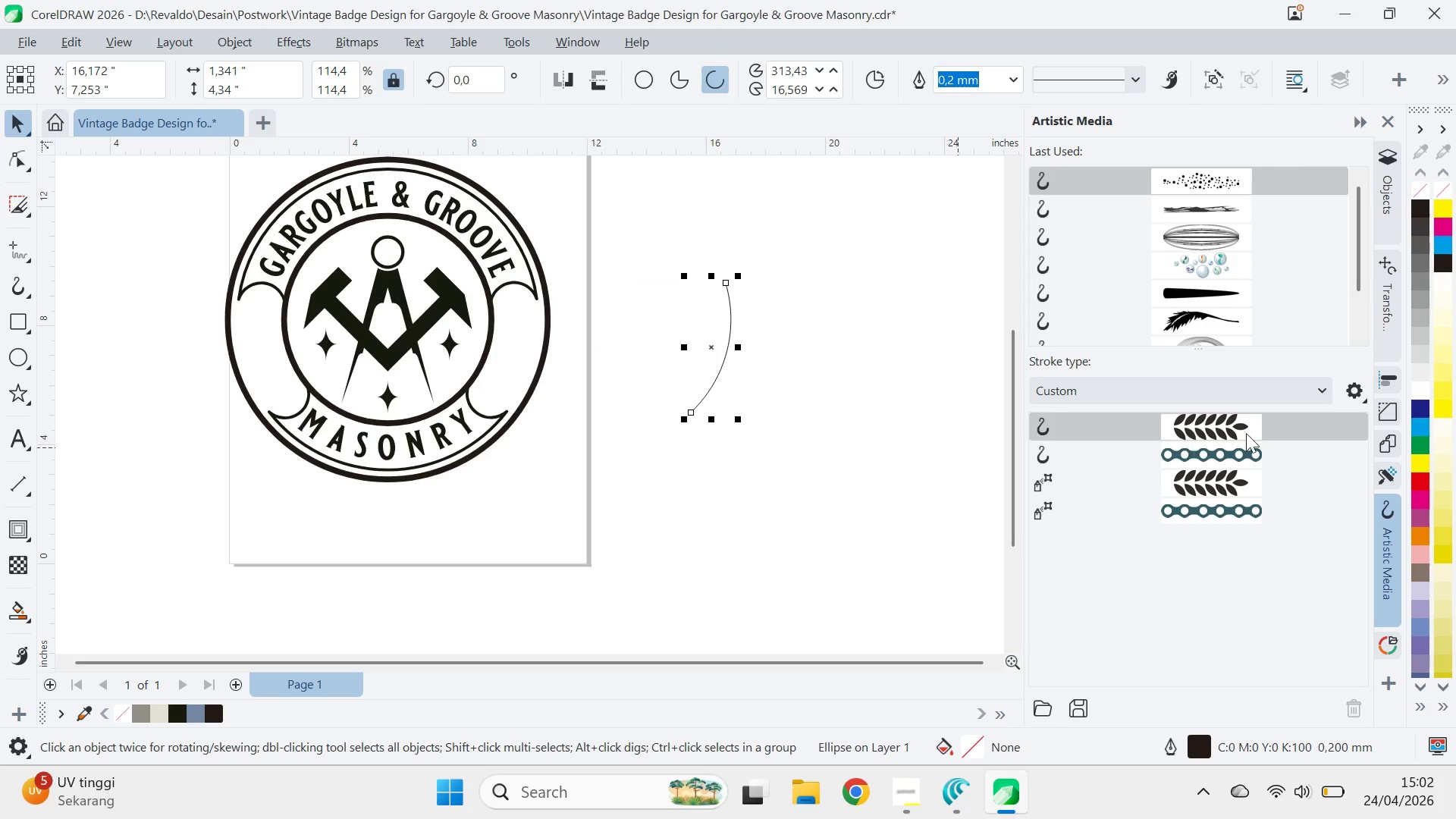 
hold_key(key=ShiftLeft, duration=0.55)
 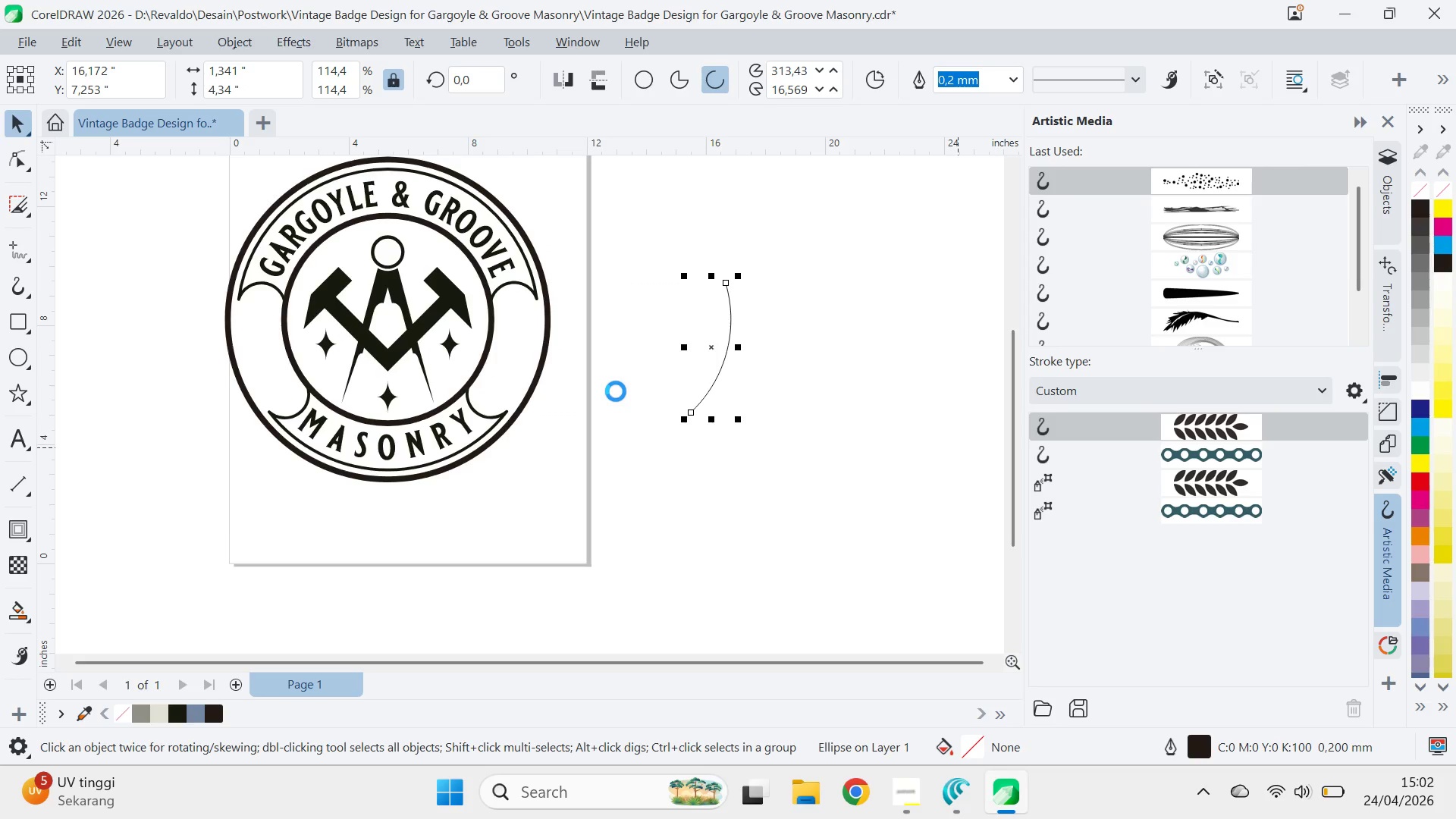 
wait(8.61)
 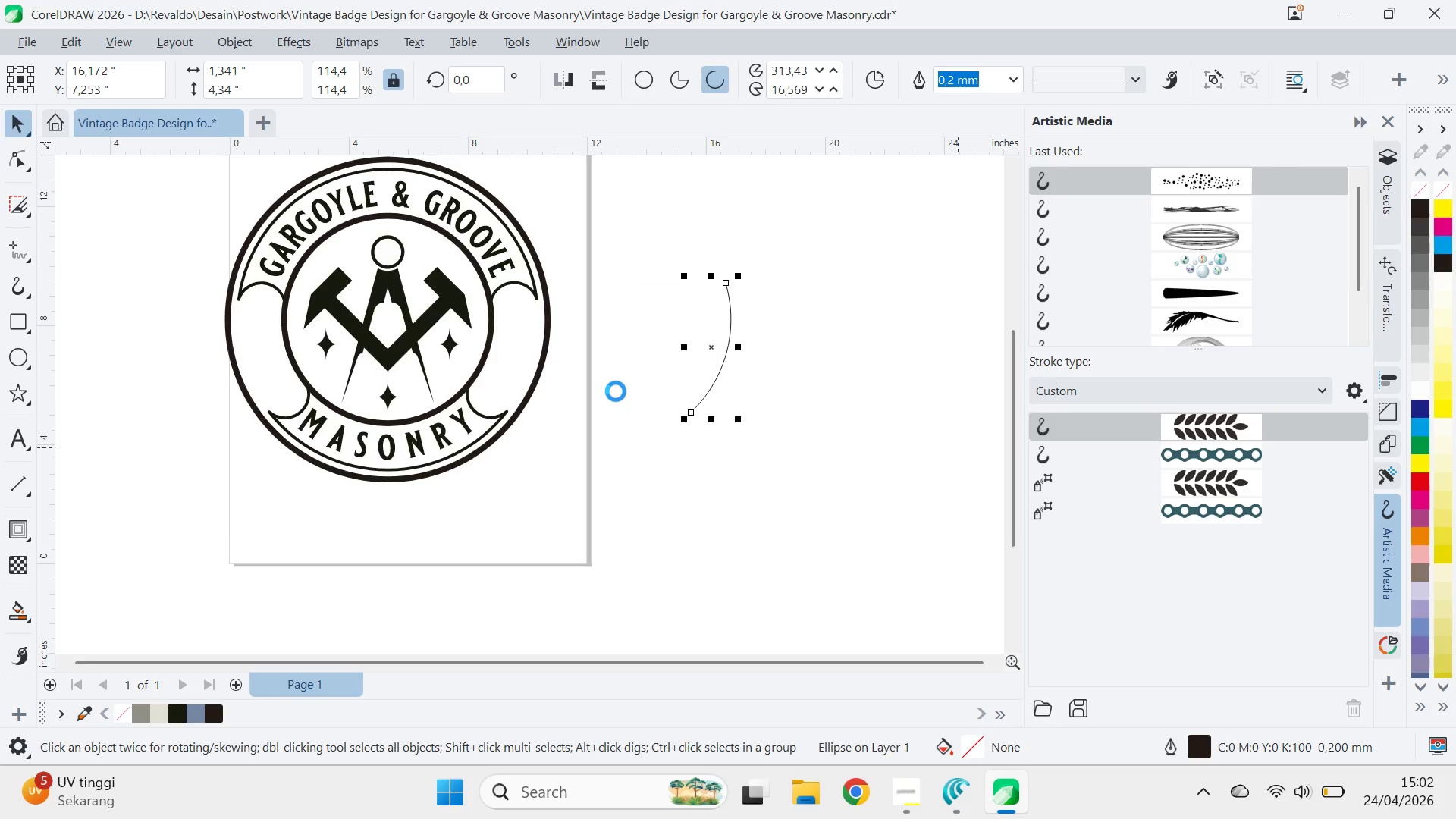 
key(V)
 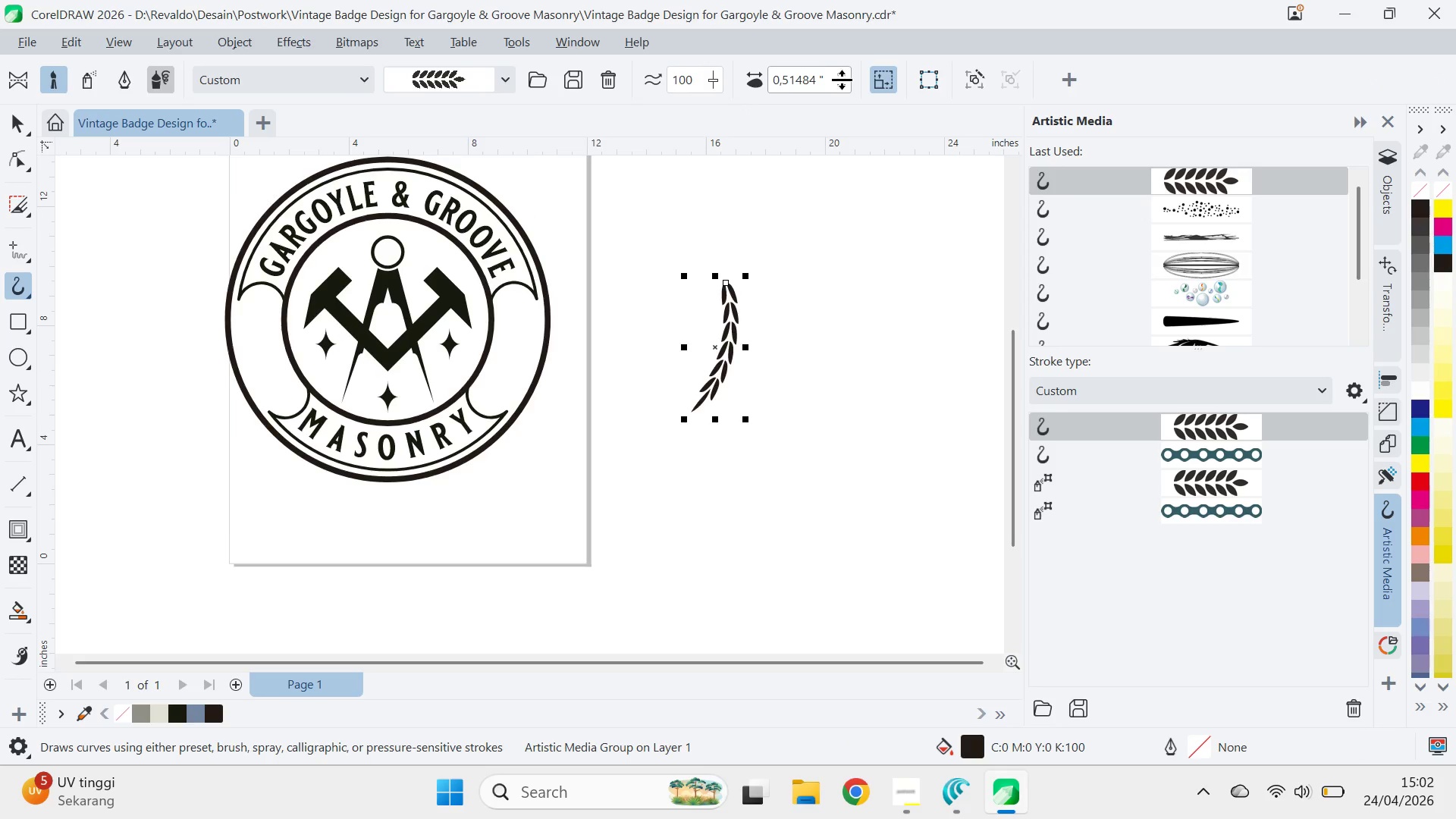 
double_click([843, 84])
 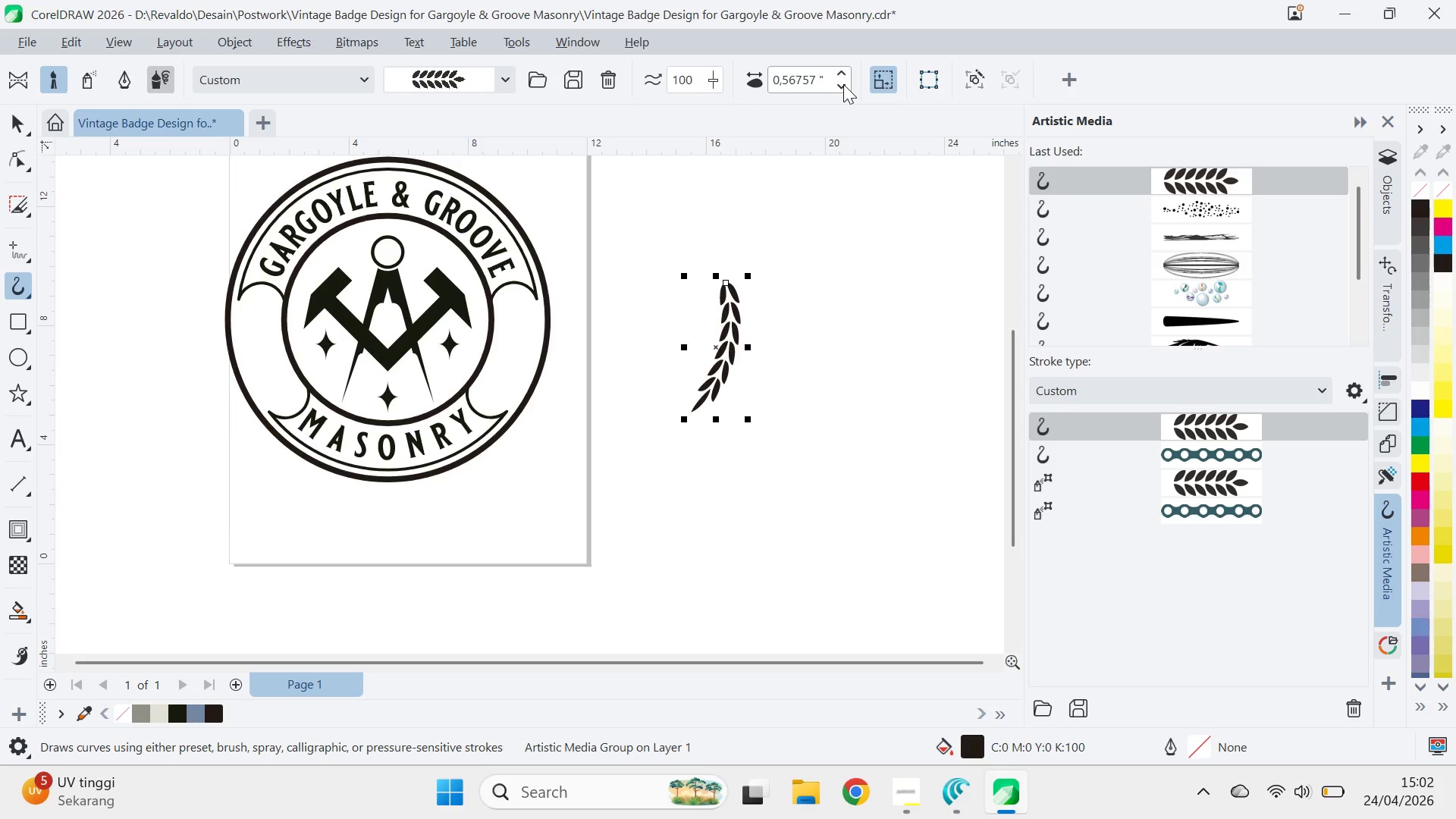 
triple_click([843, 84])
 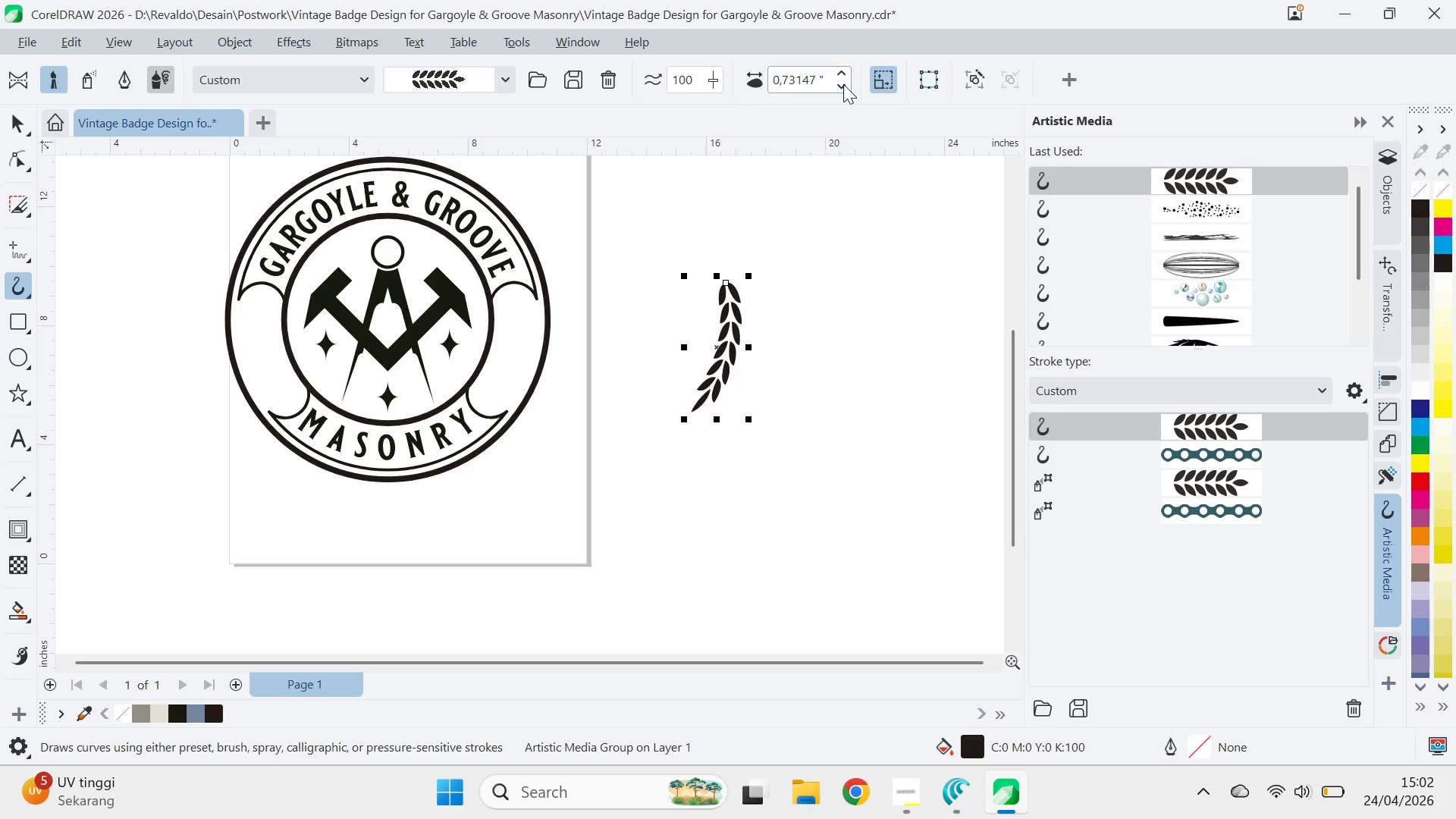 
triple_click([843, 84])
 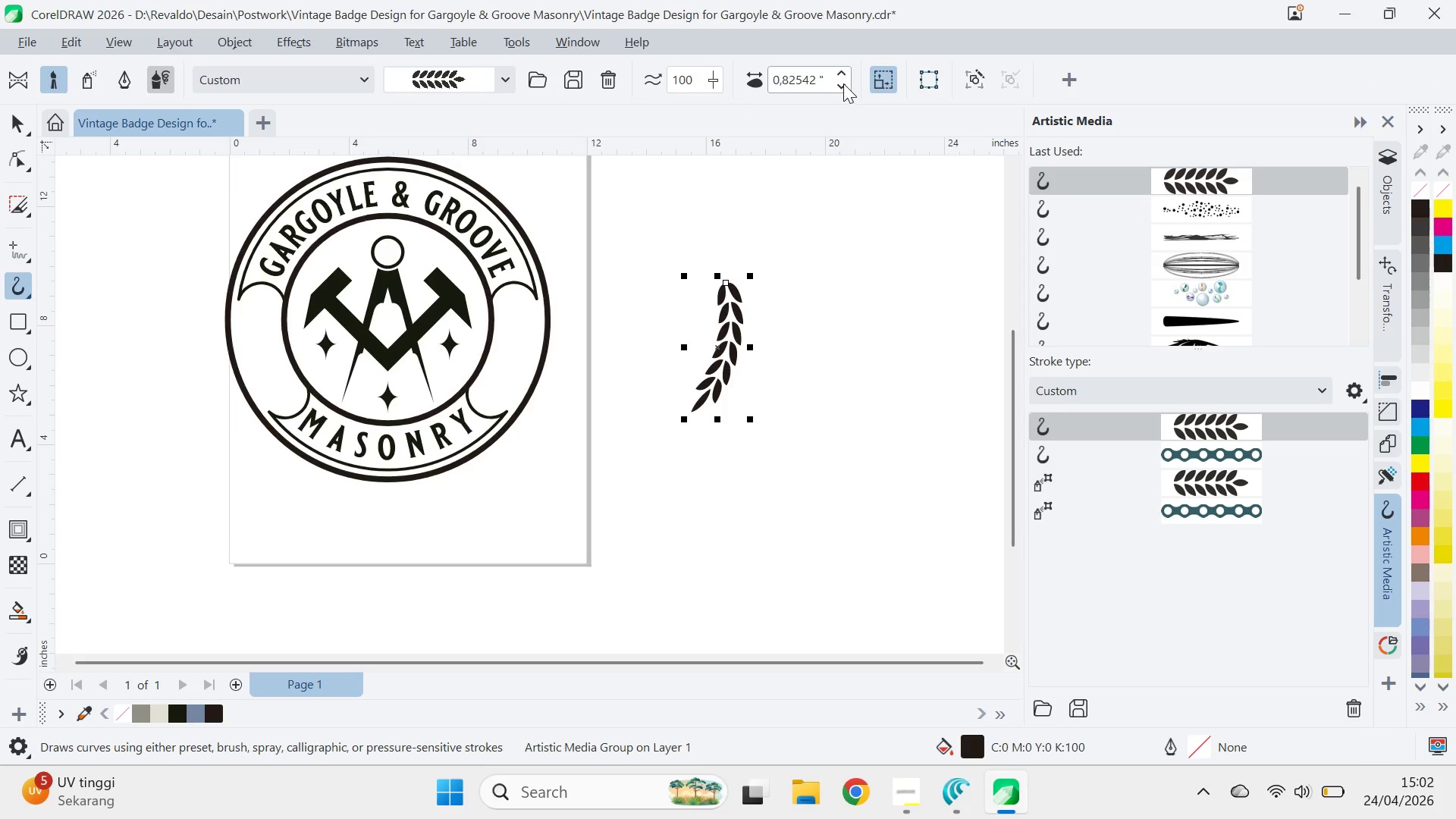 
left_click([843, 83])
 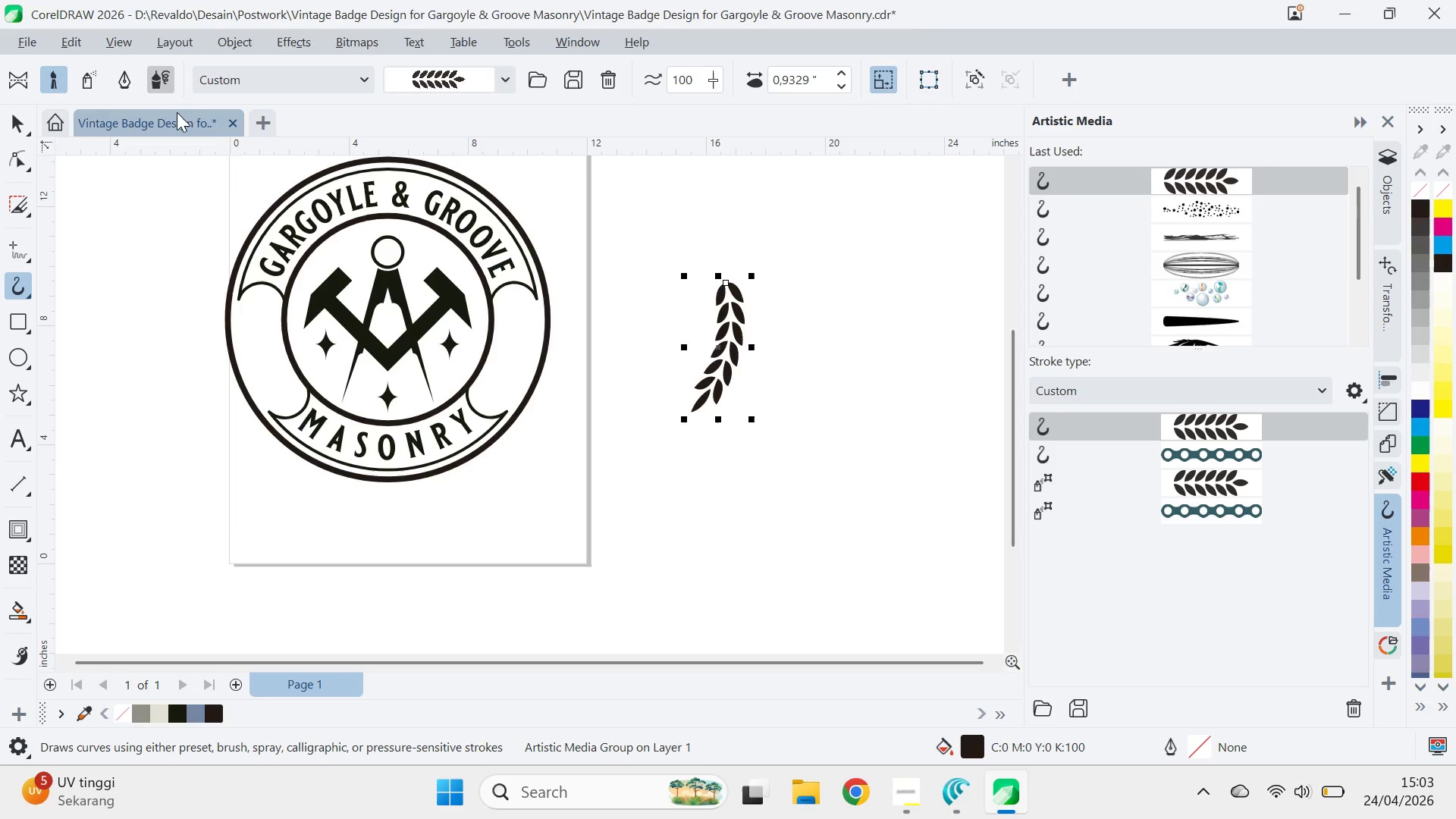 
left_click([18, 126])
 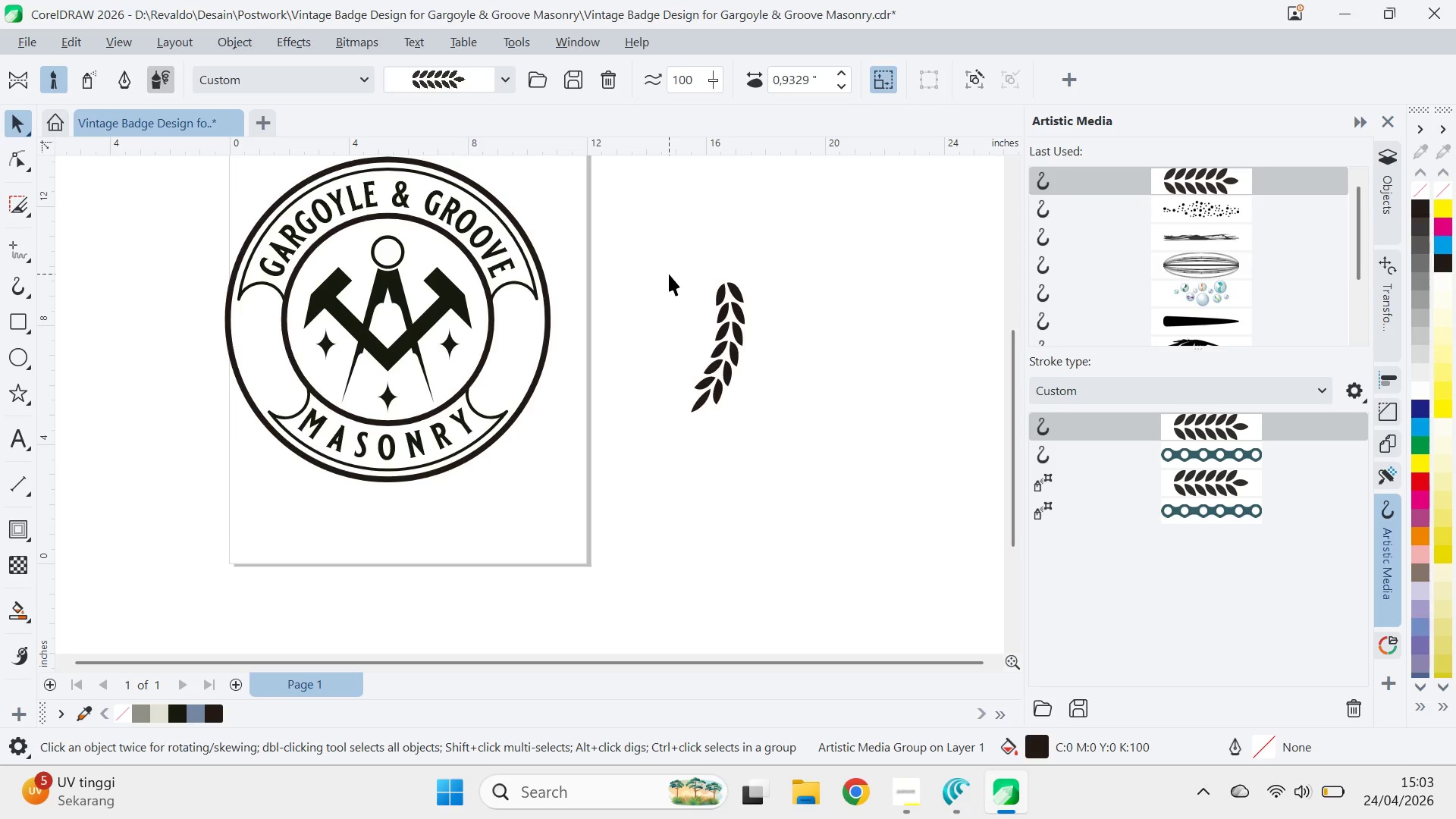 
double_click([731, 289])
 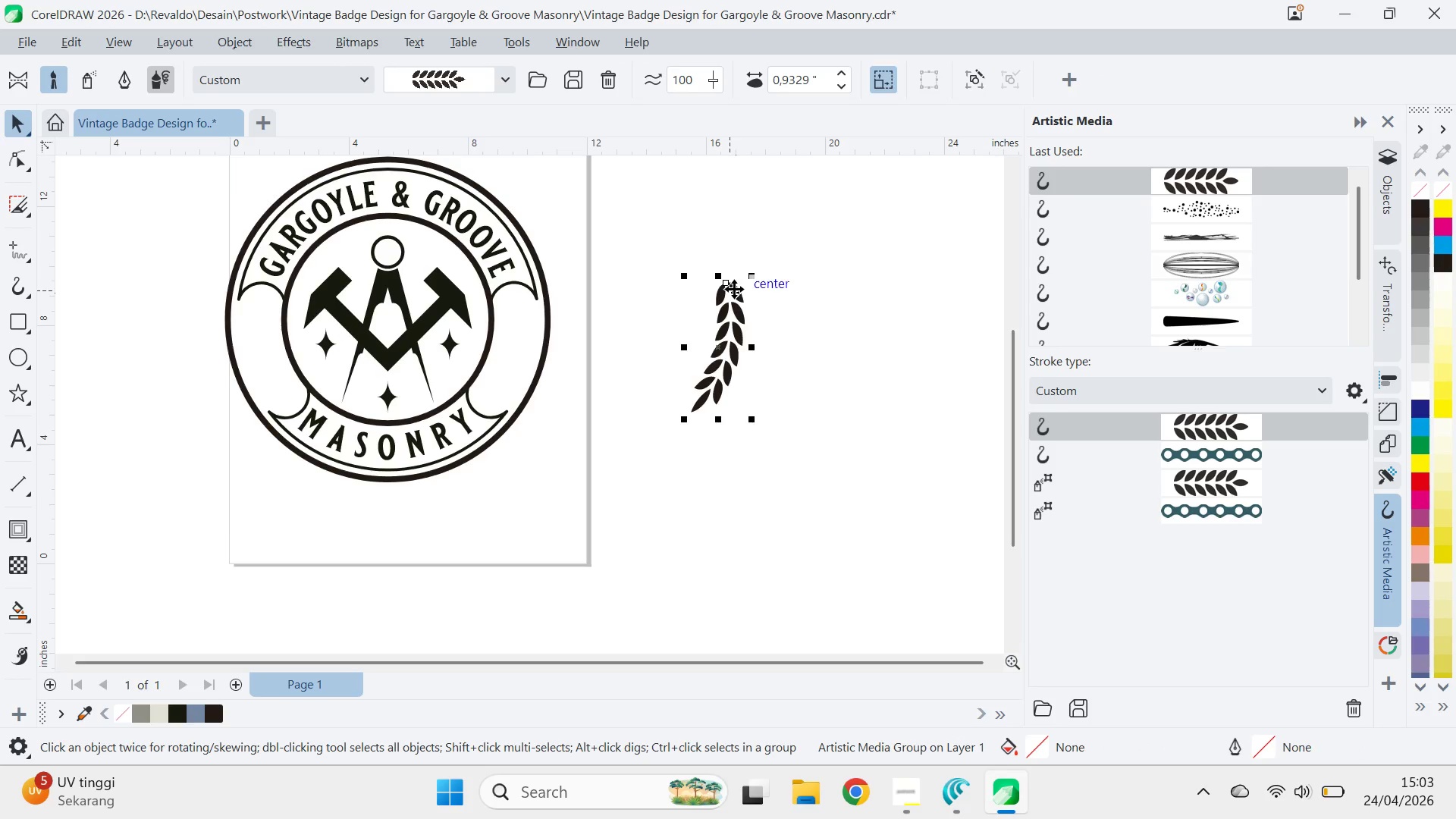 
hold_key(key=ControlLeft, duration=1.38)
left_click_drag(start_coordinate=[718, 273], to_coordinate=[708, 463])
 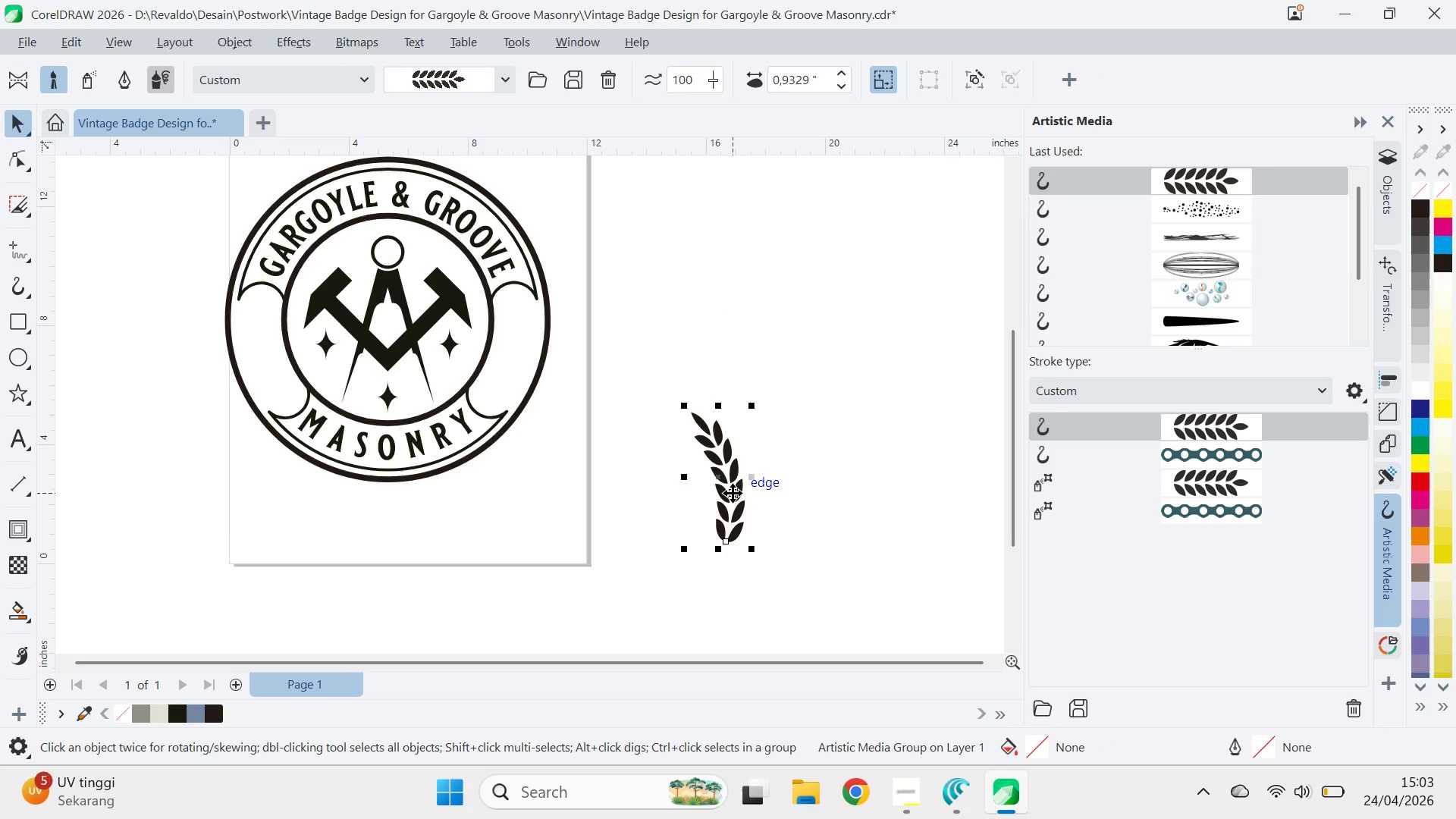 
left_click([733, 493])
 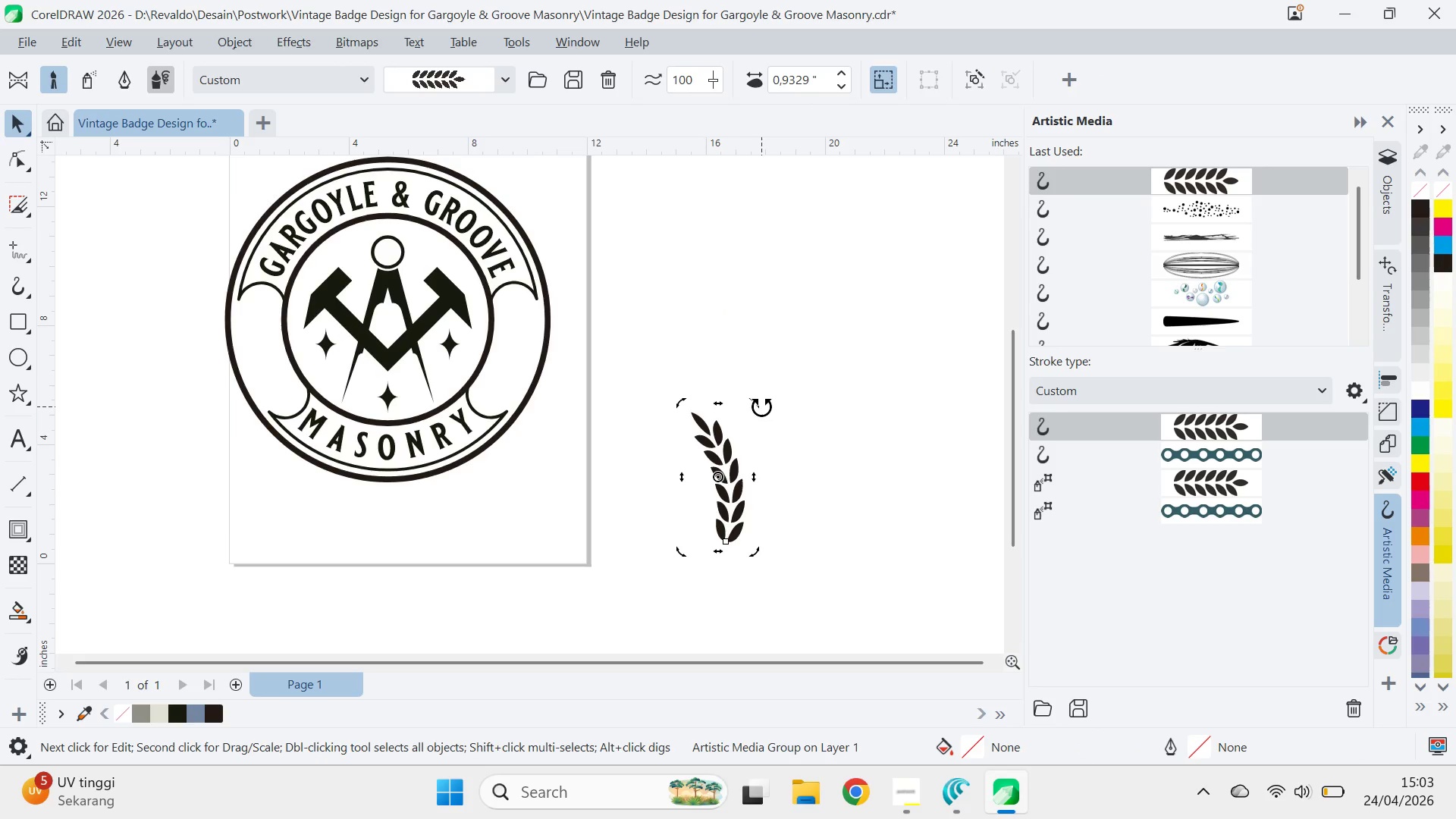 
left_click_drag(start_coordinate=[761, 406], to_coordinate=[793, 440])
 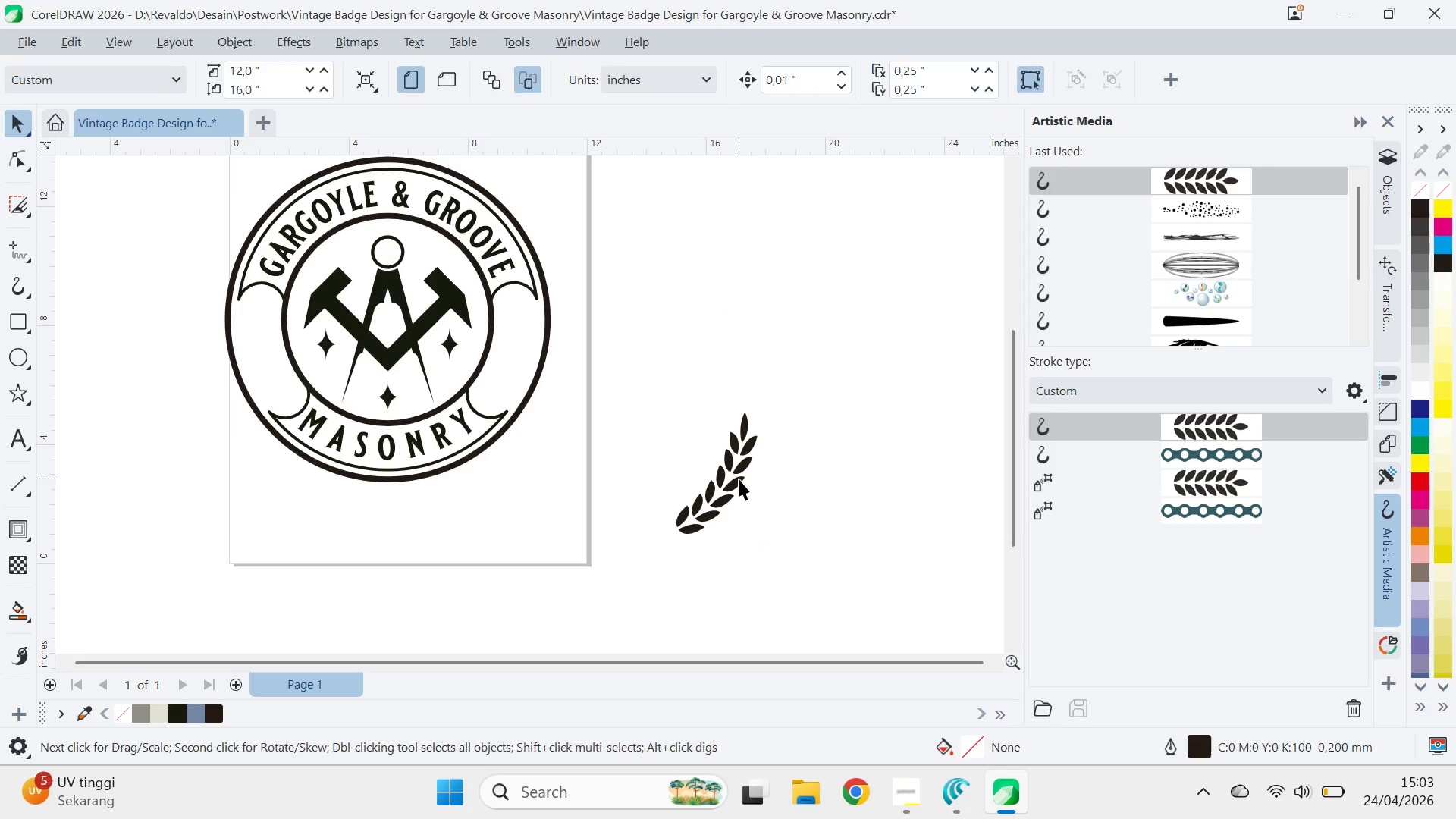 
hold_key(key=ControlLeft, duration=1.67)
 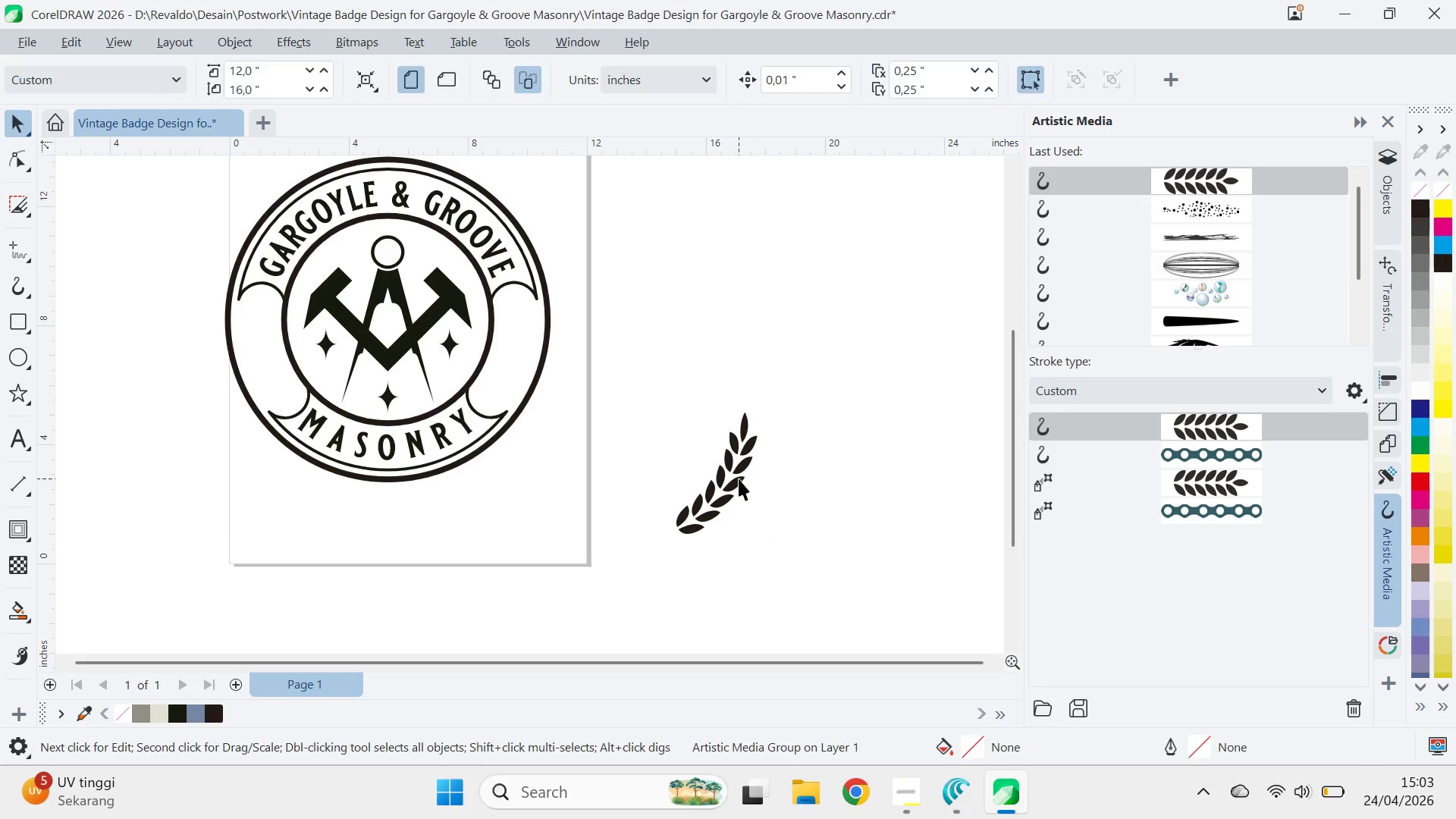 
double_click([739, 479])
 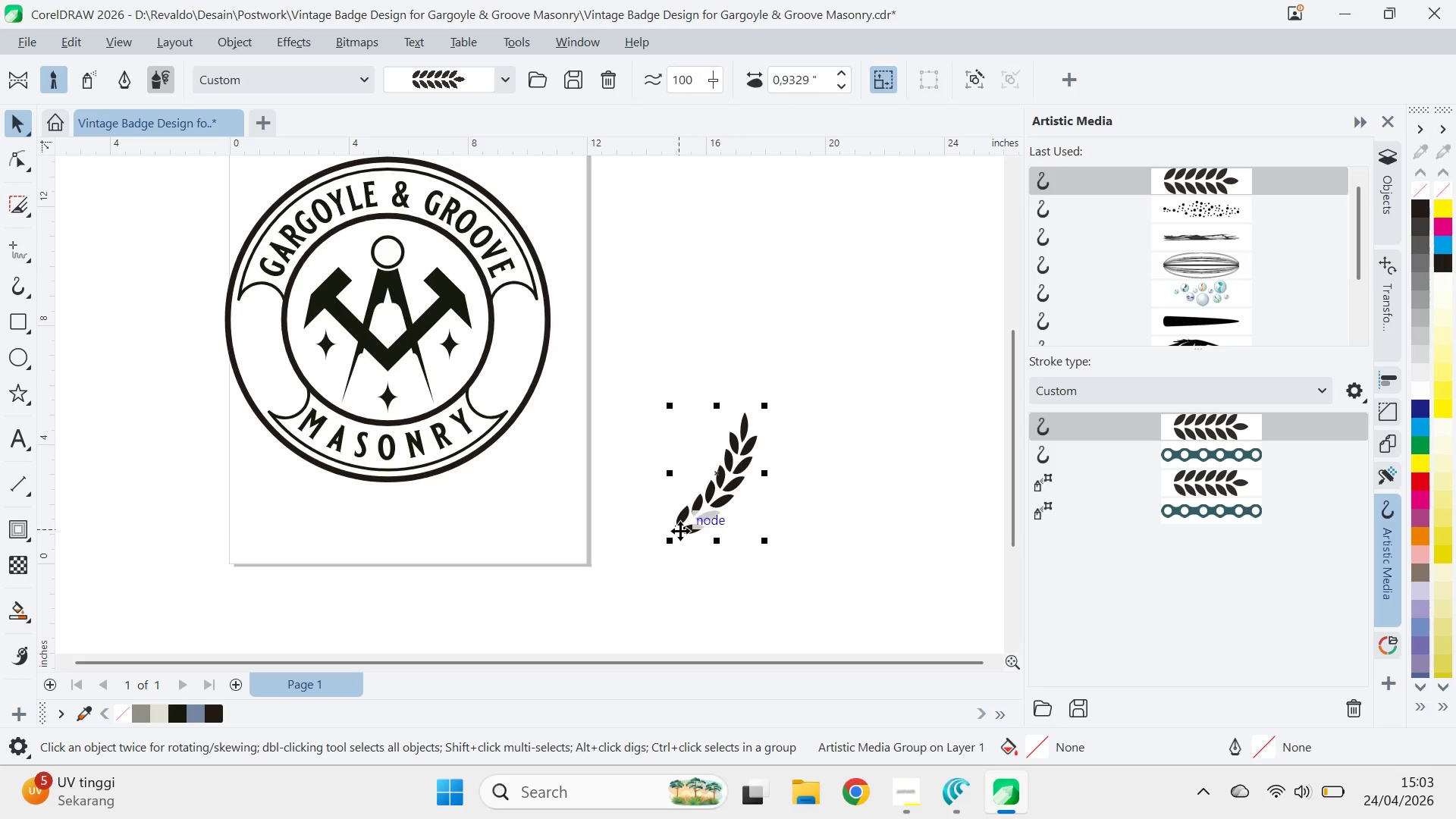 
left_click_drag(start_coordinate=[680, 530], to_coordinate=[494, 403])
 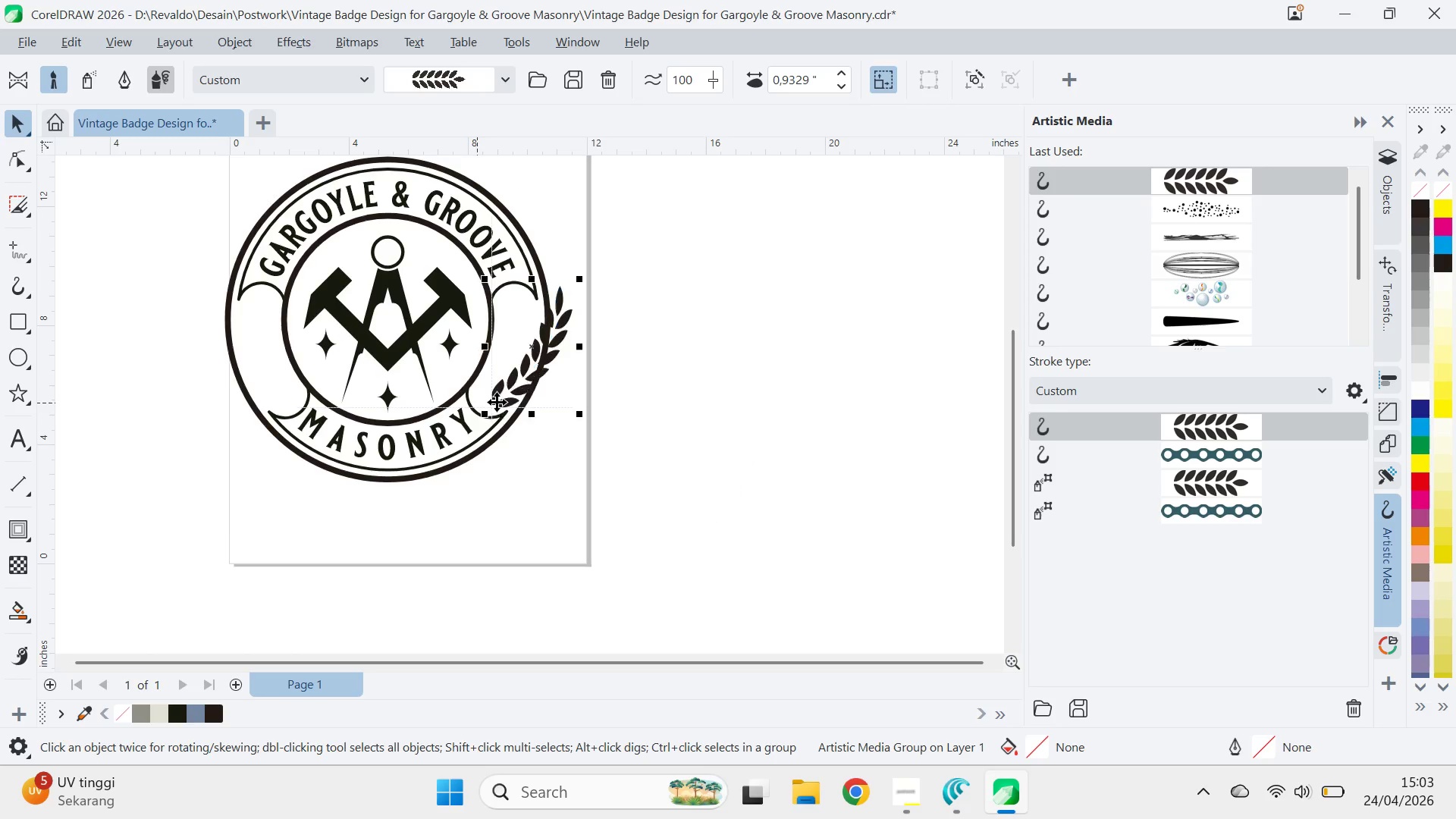 
hold_key(key=ControlLeft, duration=0.41)
 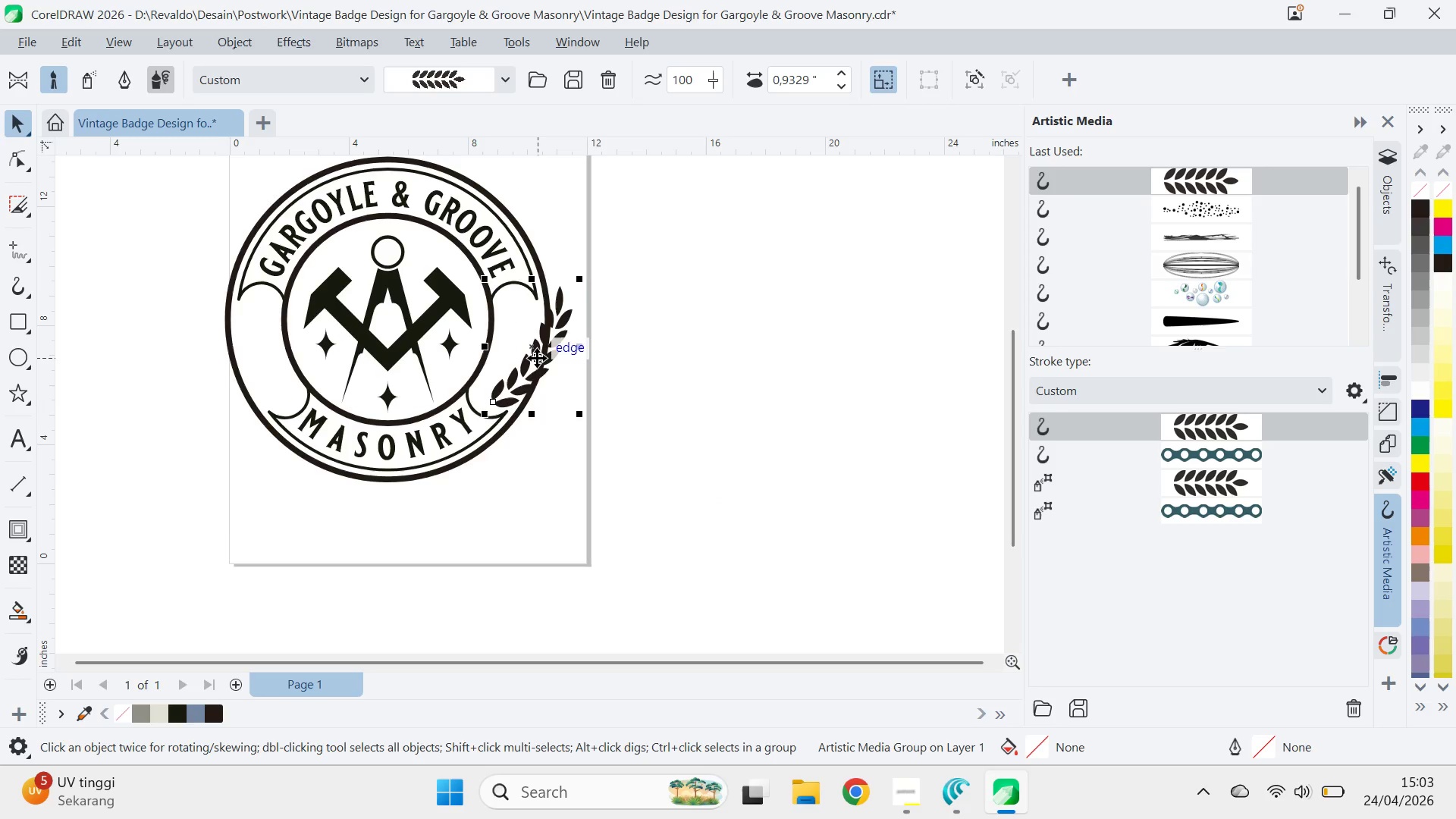 
left_click([537, 358])
 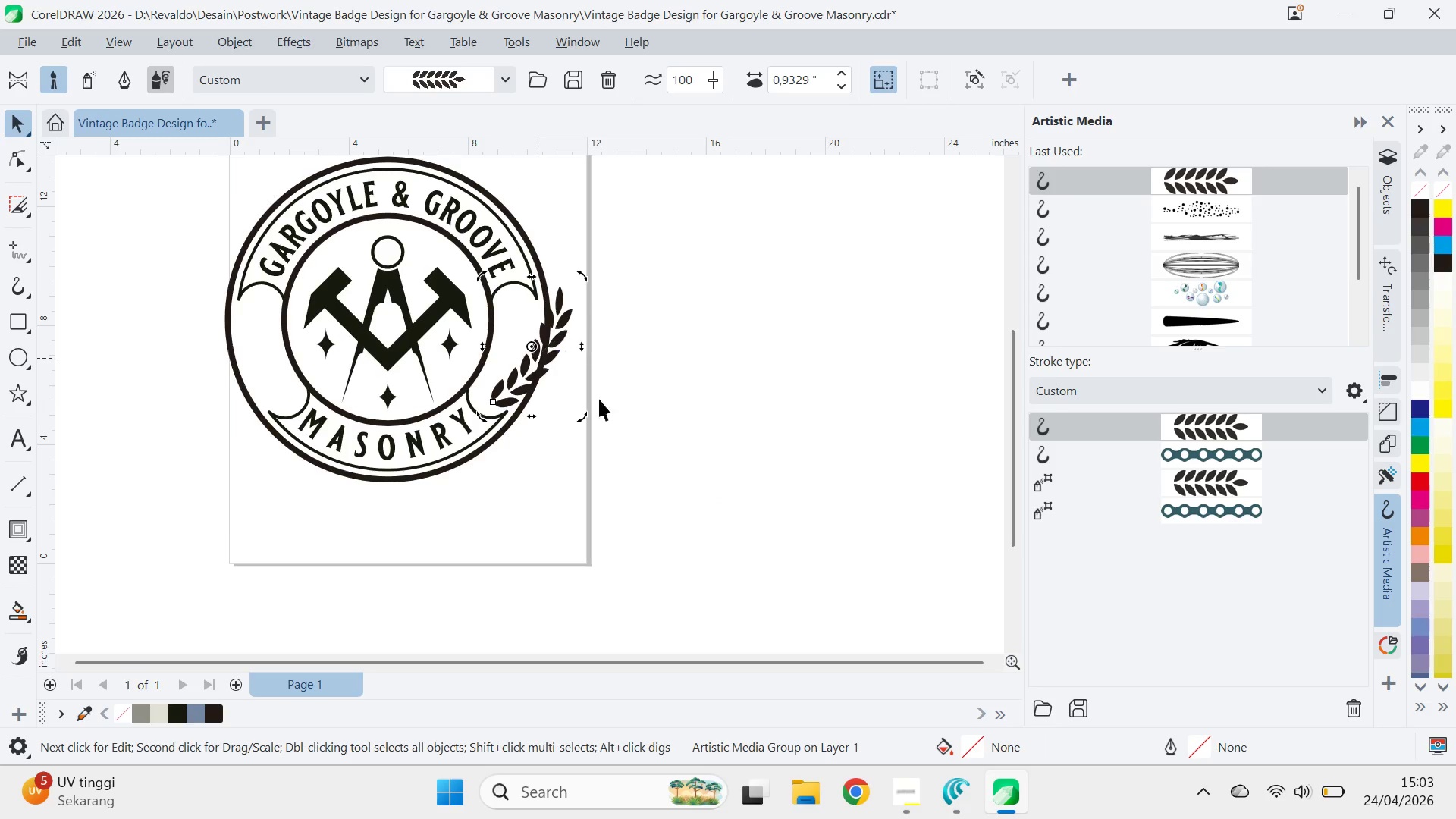 
hold_key(key=ControlLeft, duration=0.95)
left_click_drag(start_coordinate=[585, 415], to_coordinate=[609, 403])
 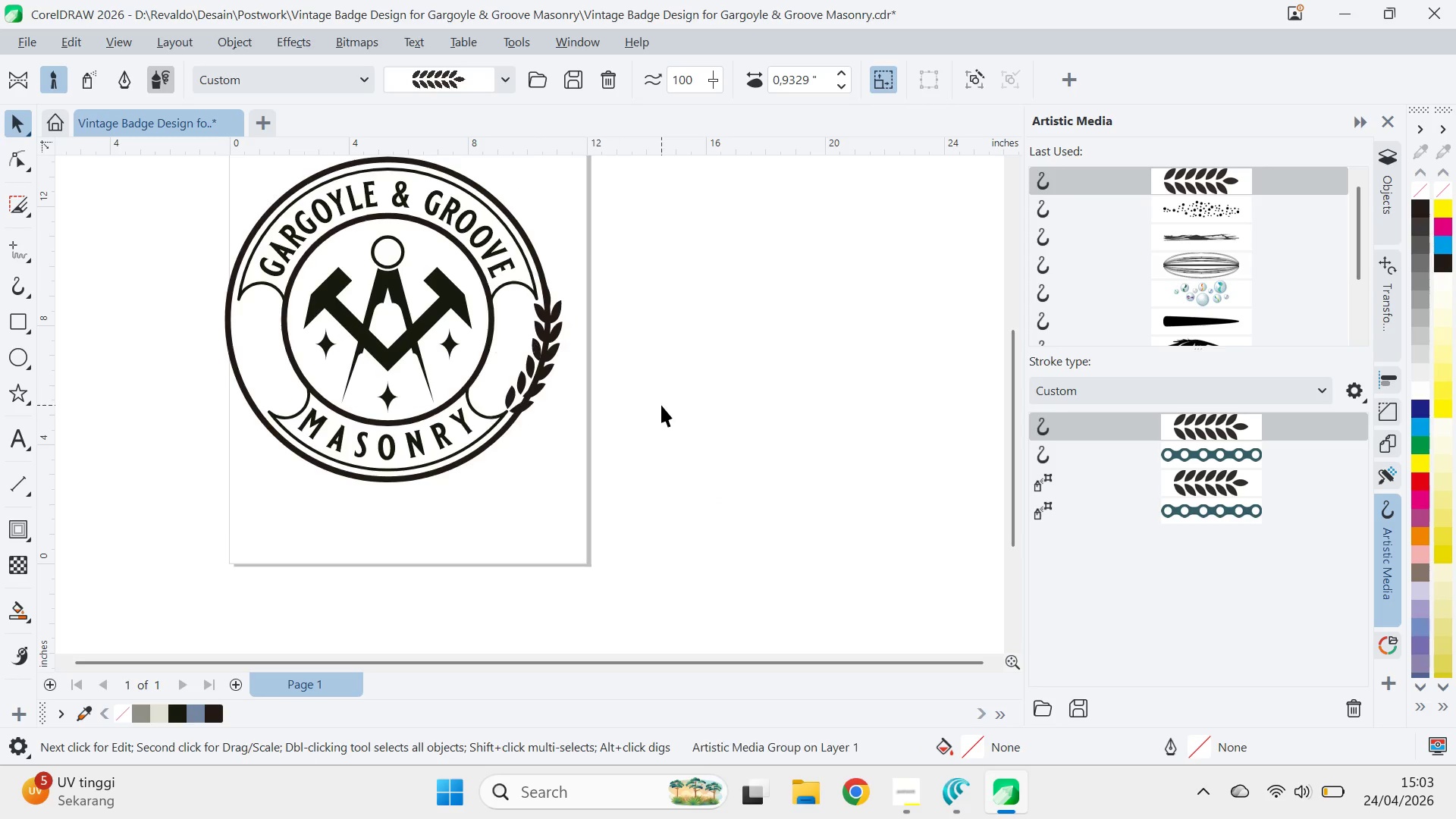 
left_click_drag(start_coordinate=[661, 405], to_coordinate=[654, 401])
 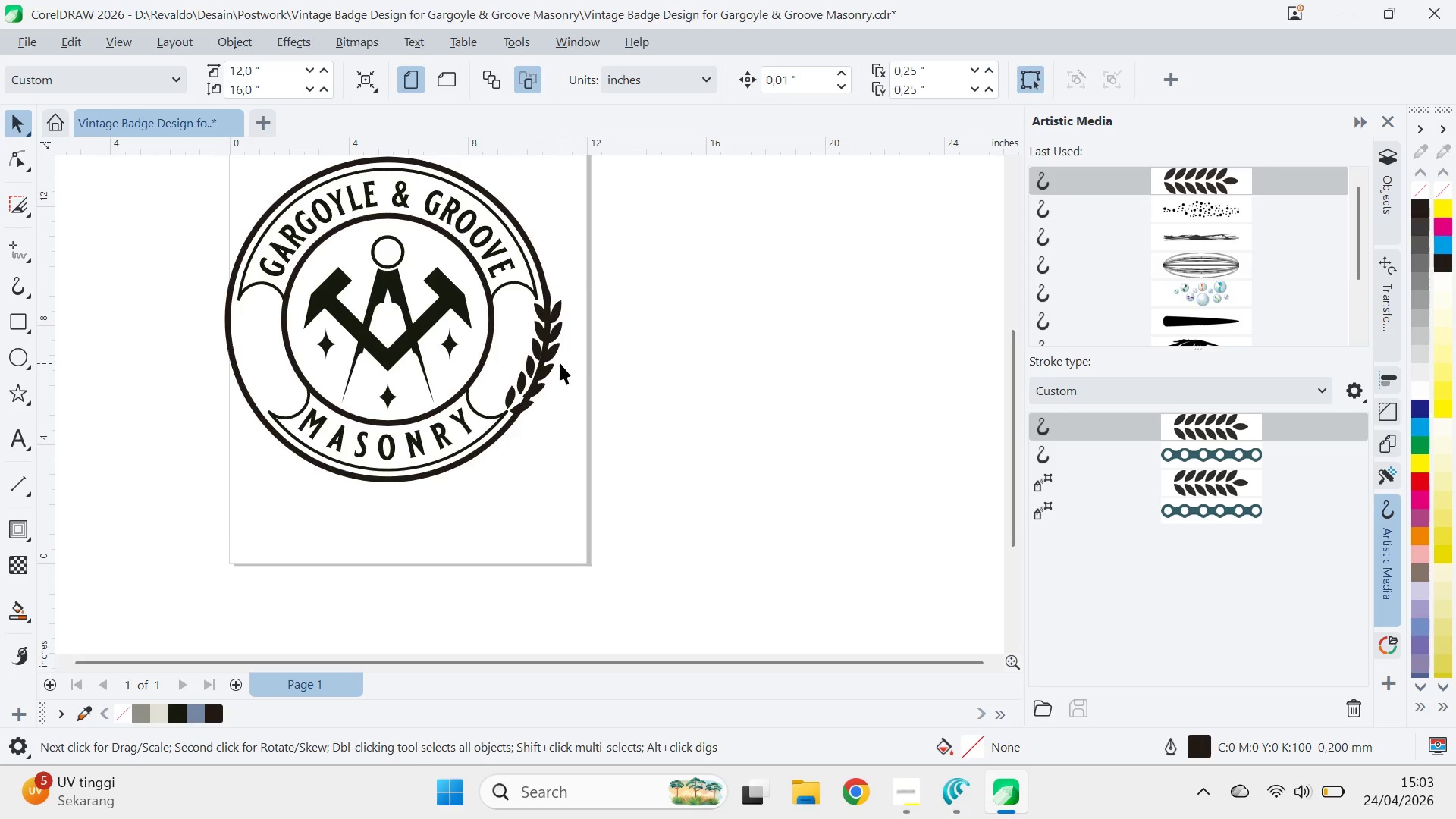 
double_click([560, 362])
 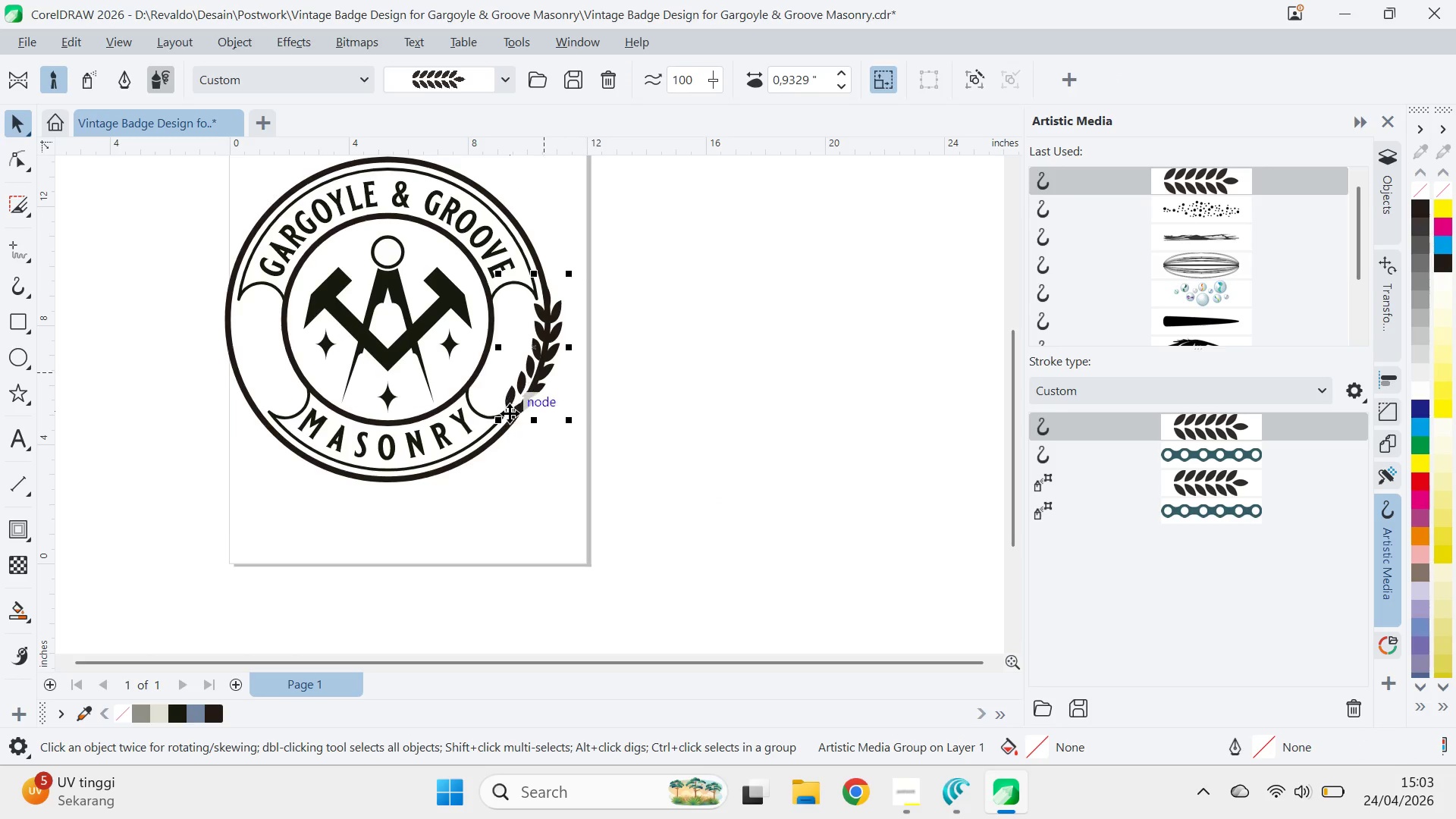 
left_click_drag(start_coordinate=[510, 415], to_coordinate=[470, 414])
 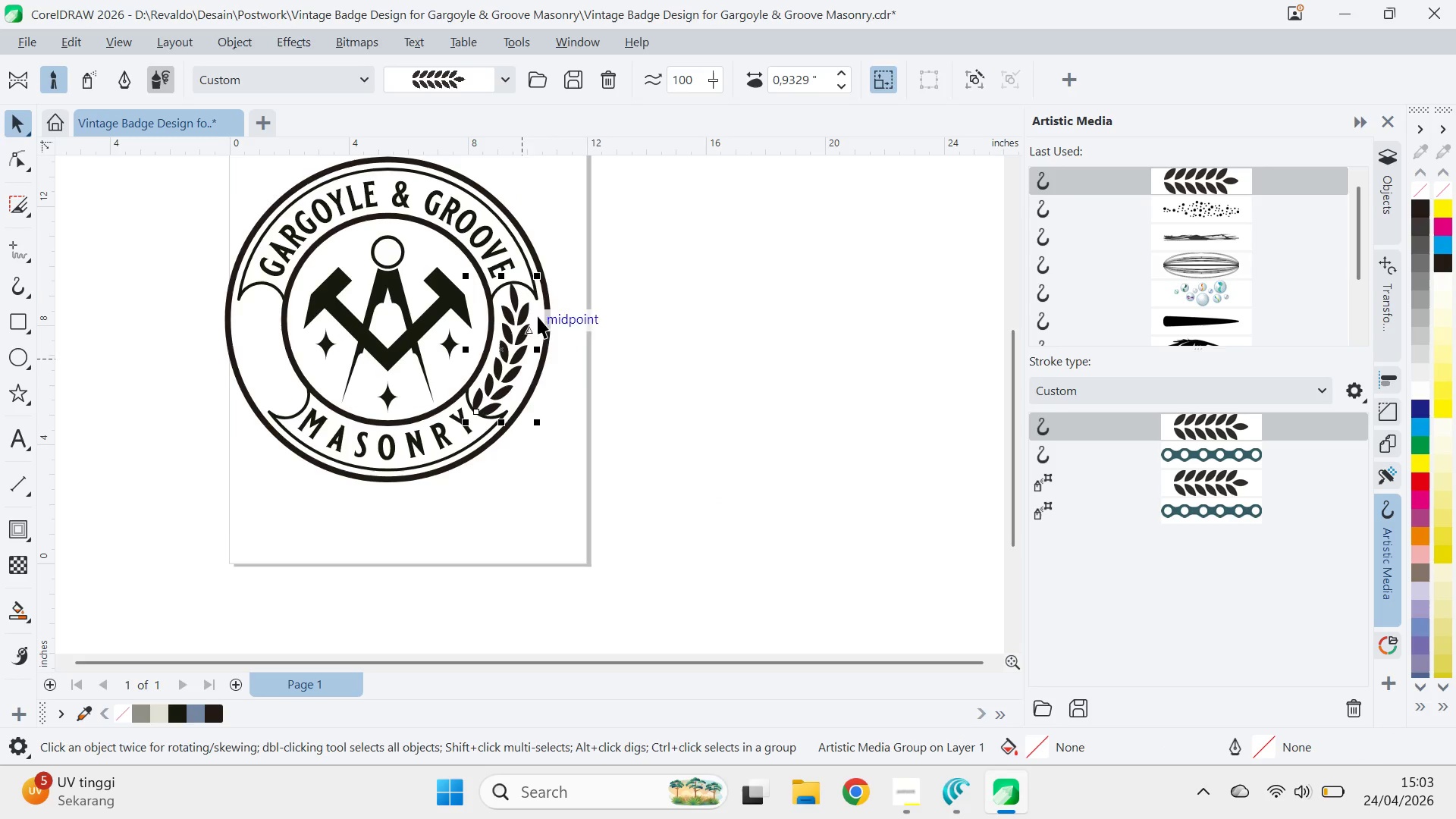 
left_click_drag(start_coordinate=[539, 277], to_coordinate=[550, 287])
 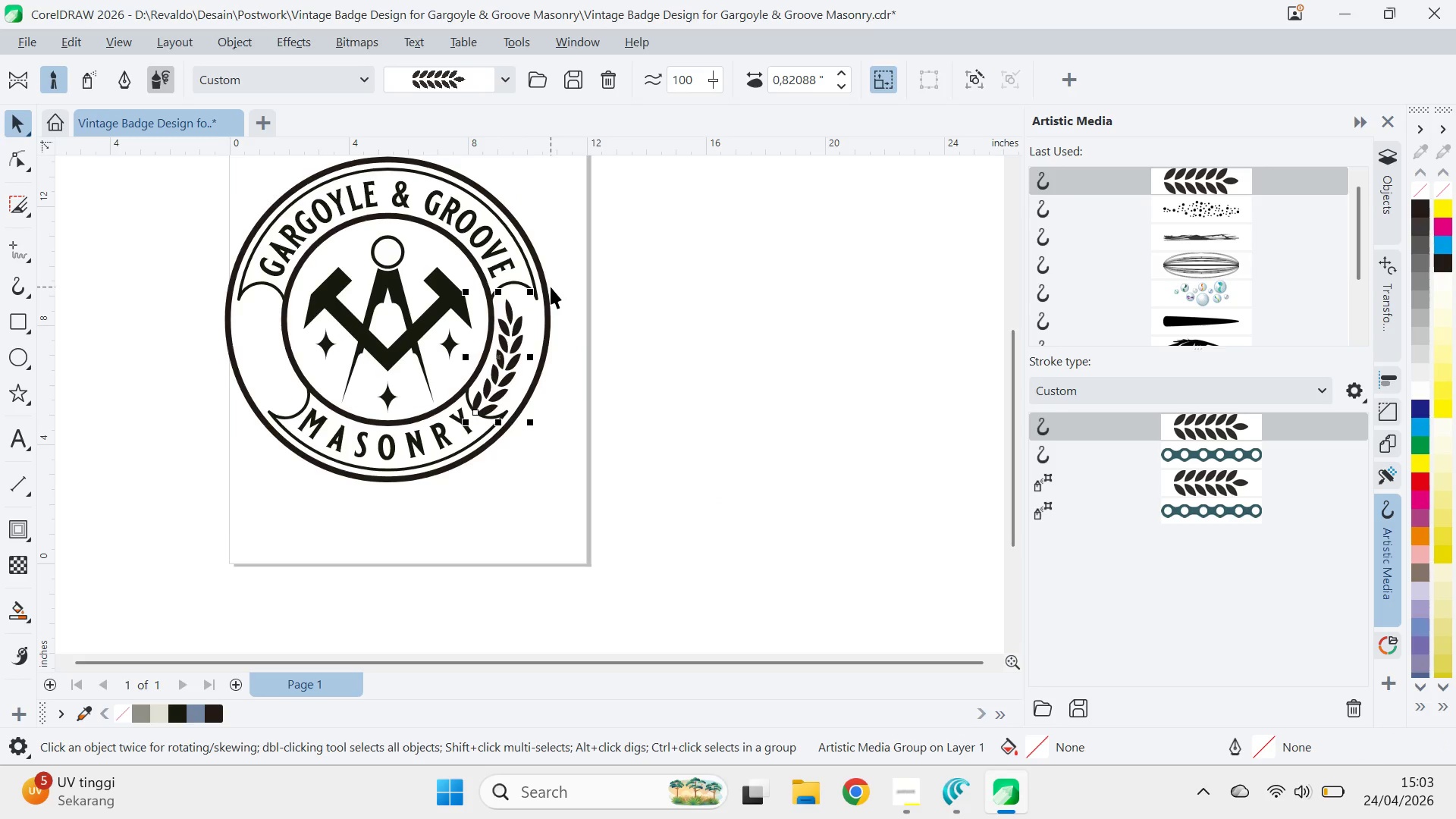 
key(Control+Z)
 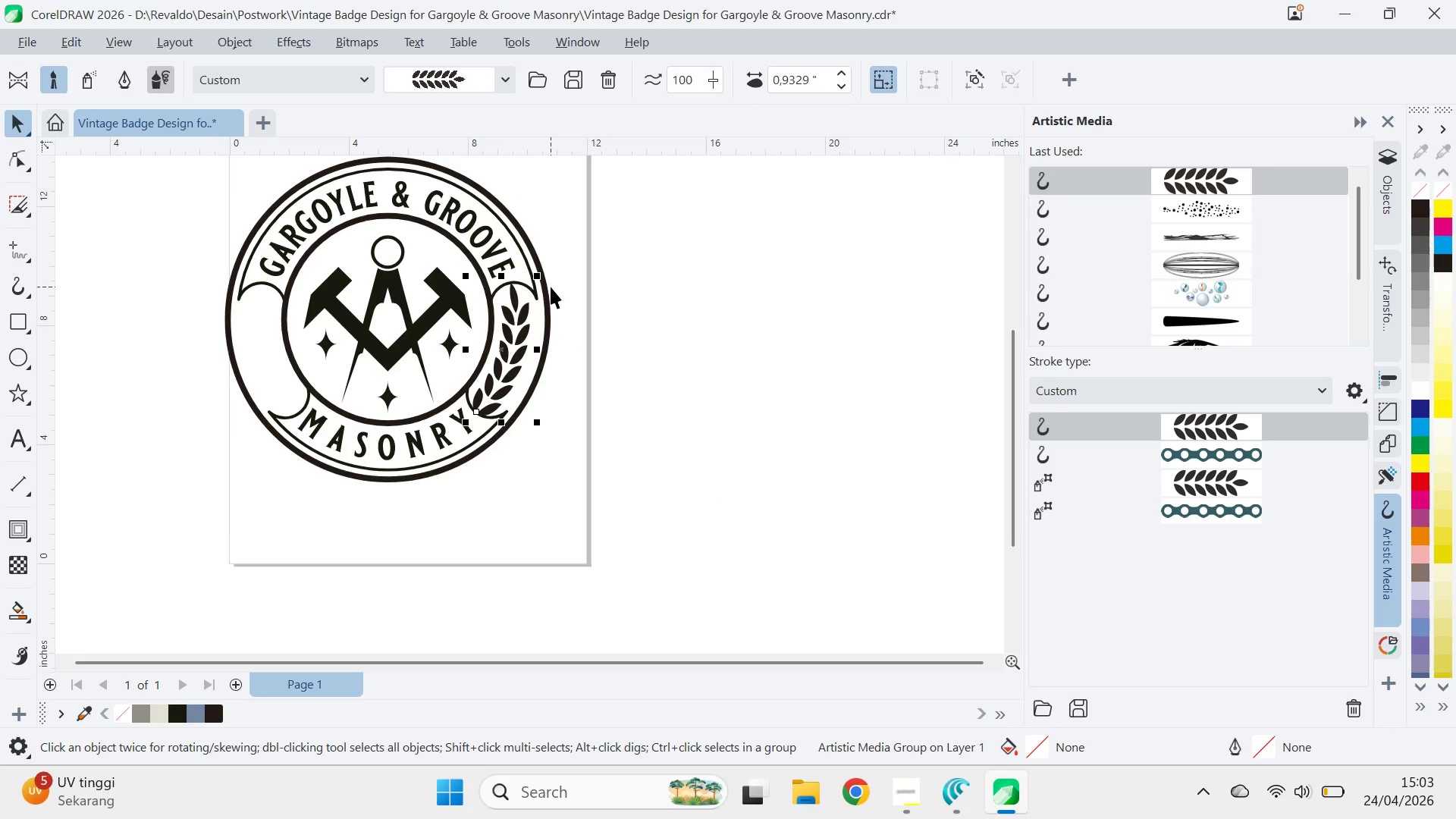 
key(A)
 